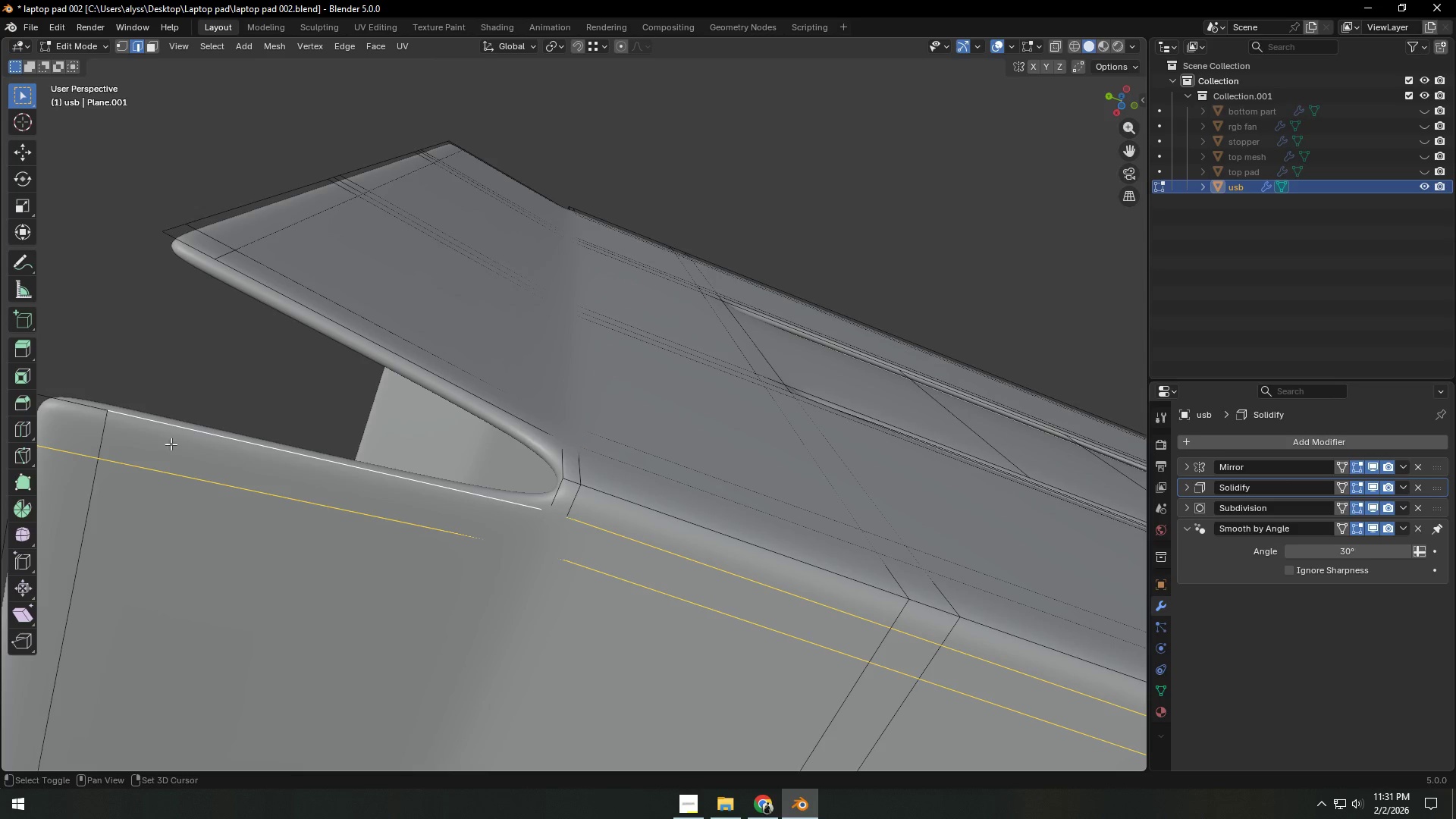 
type(gx)
 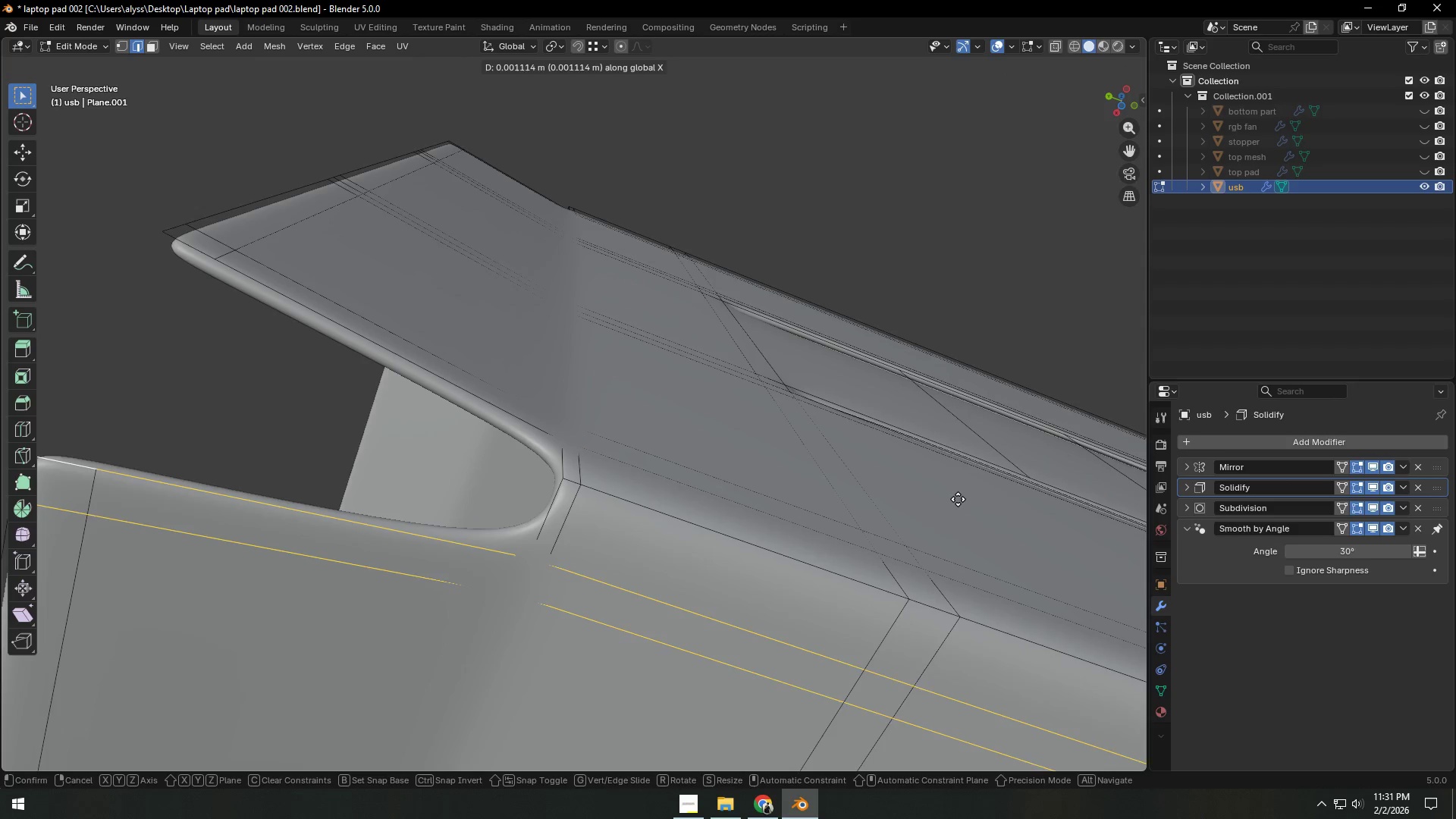 
left_click([954, 507])
 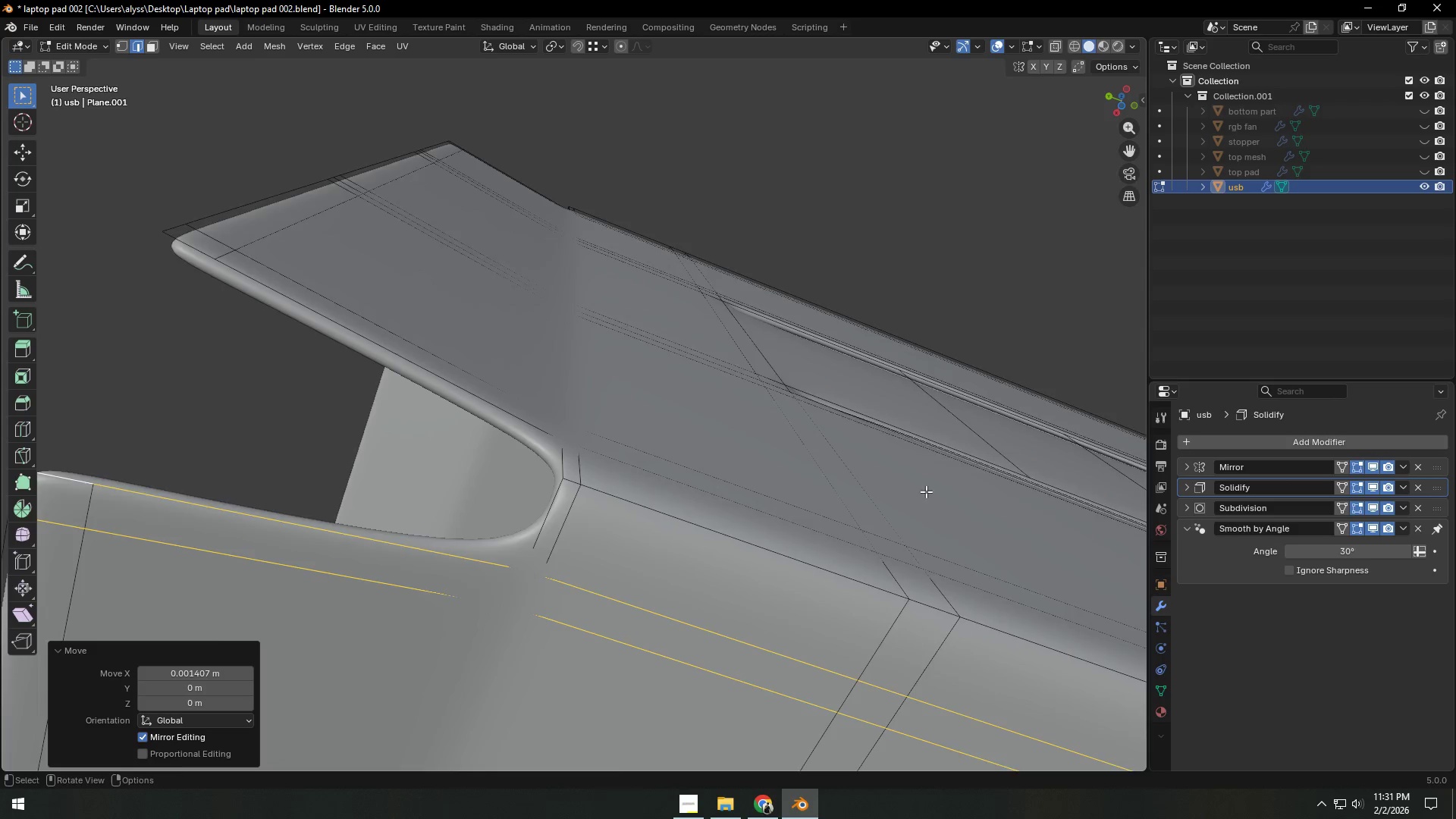 
scroll: coordinate [879, 445], scroll_direction: down, amount: 11.0
 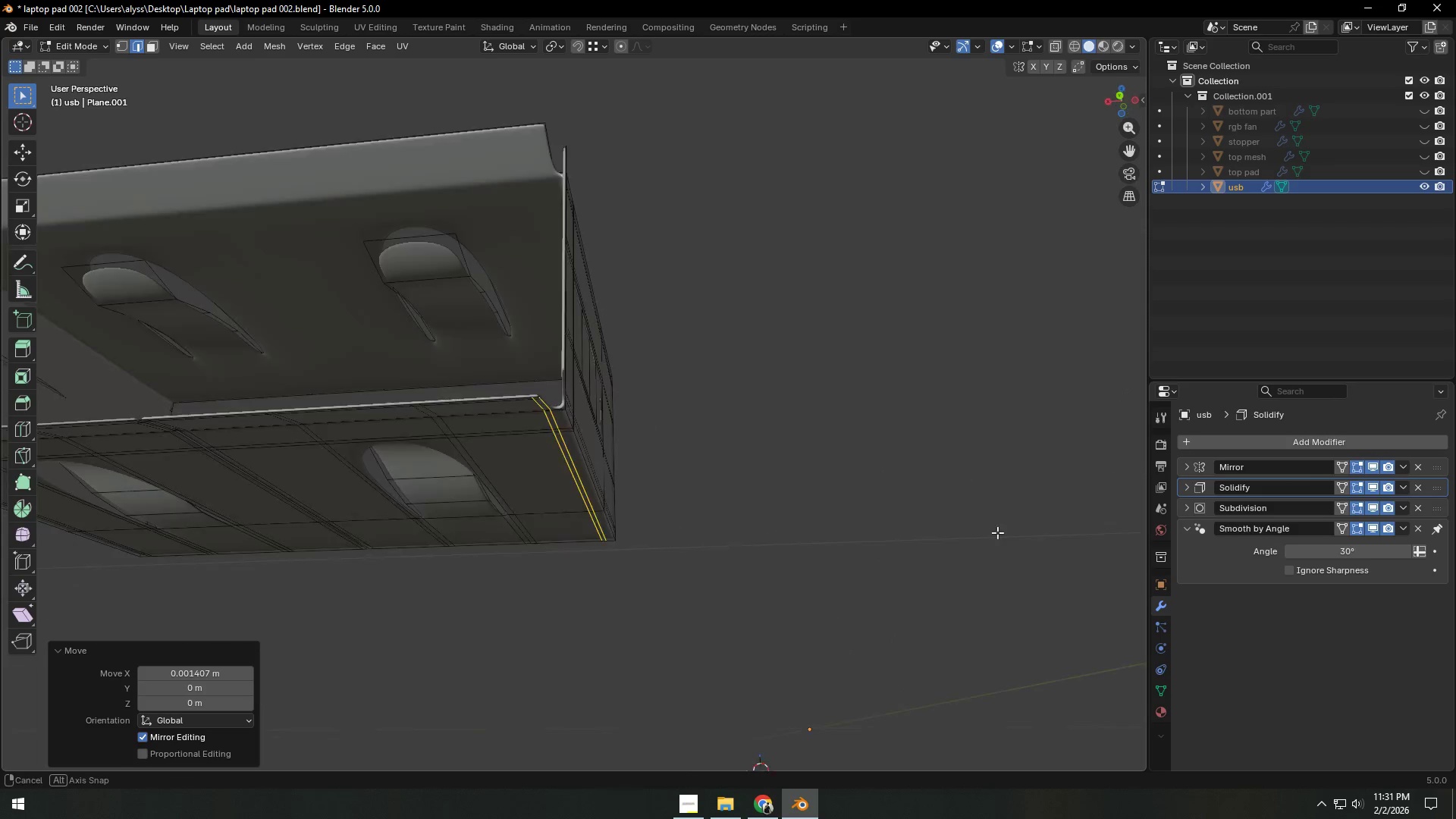 
left_click([963, 516])
 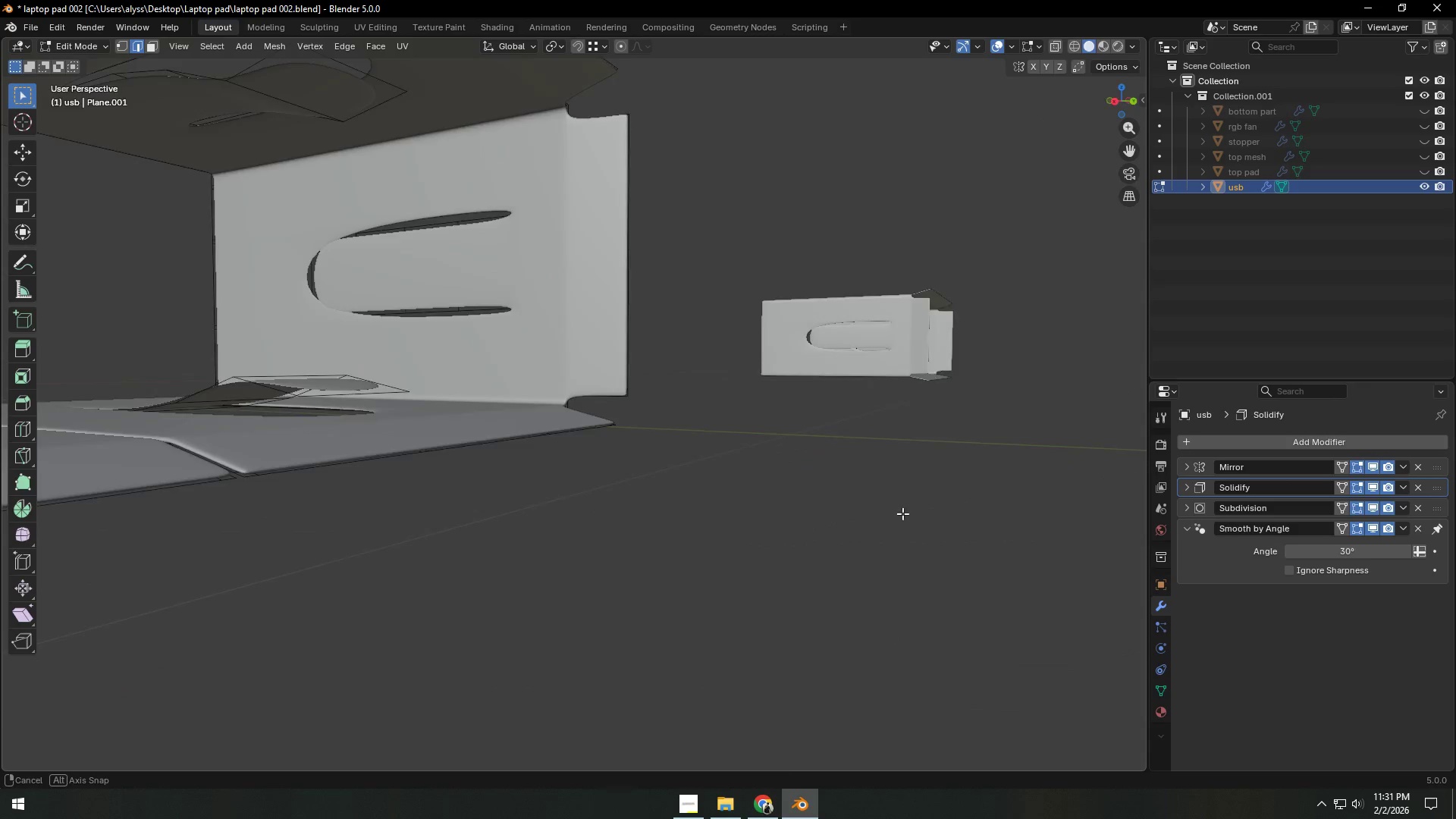 
scroll: coordinate [958, 517], scroll_direction: down, amount: 4.0
 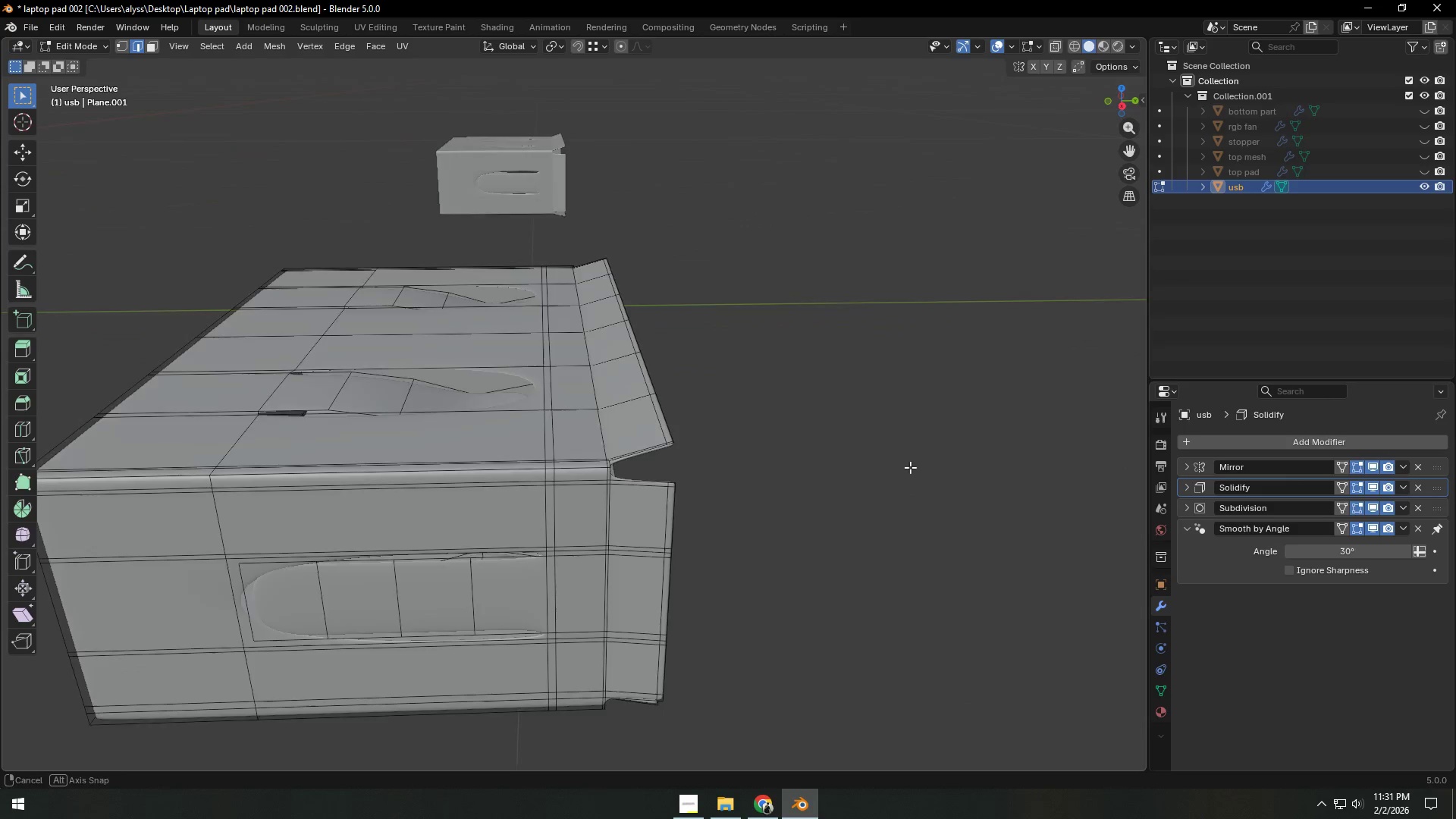 
hold_key(key=ShiftLeft, duration=0.31)
 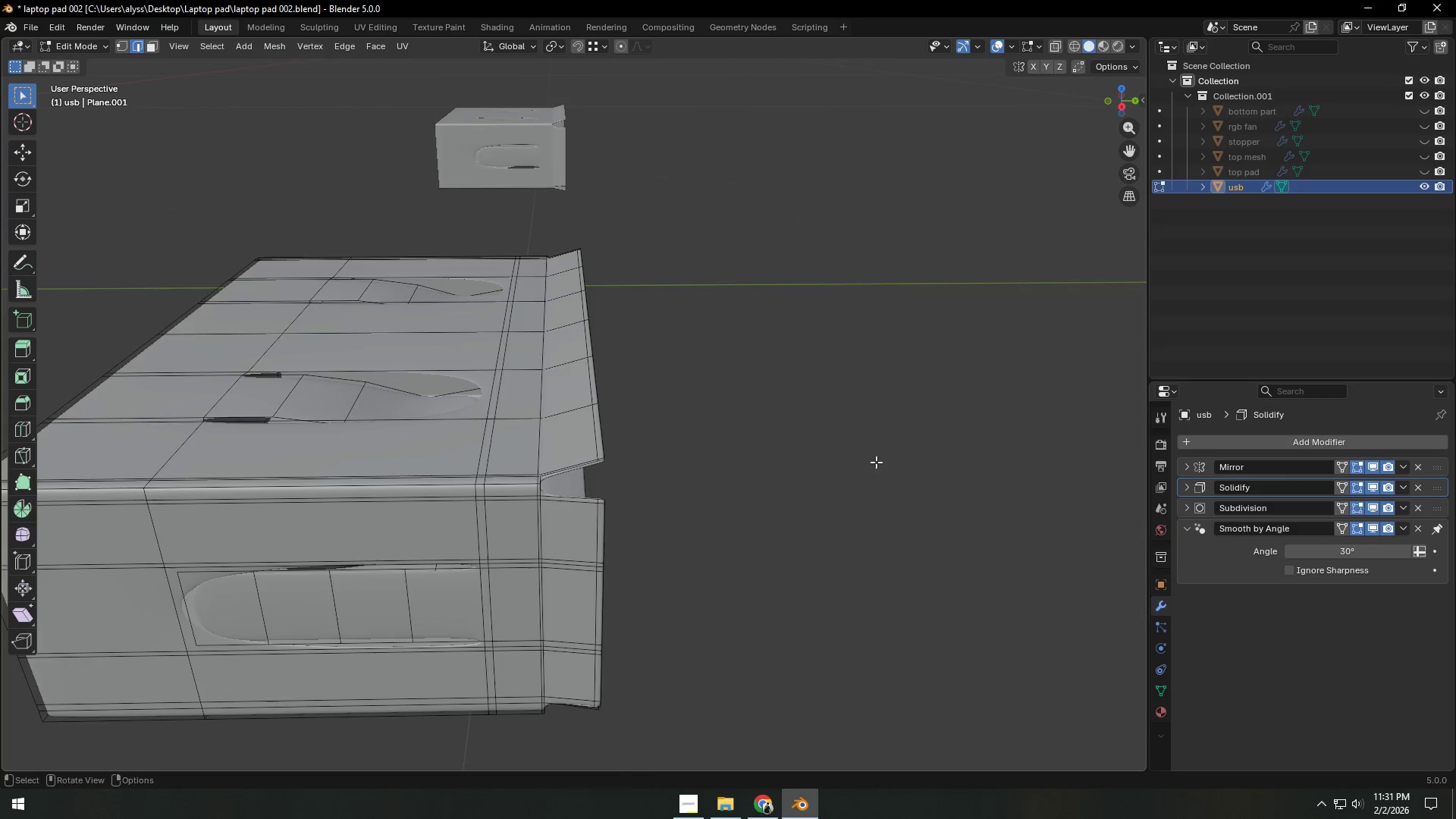 
scroll: coordinate [876, 462], scroll_direction: up, amount: 2.0
 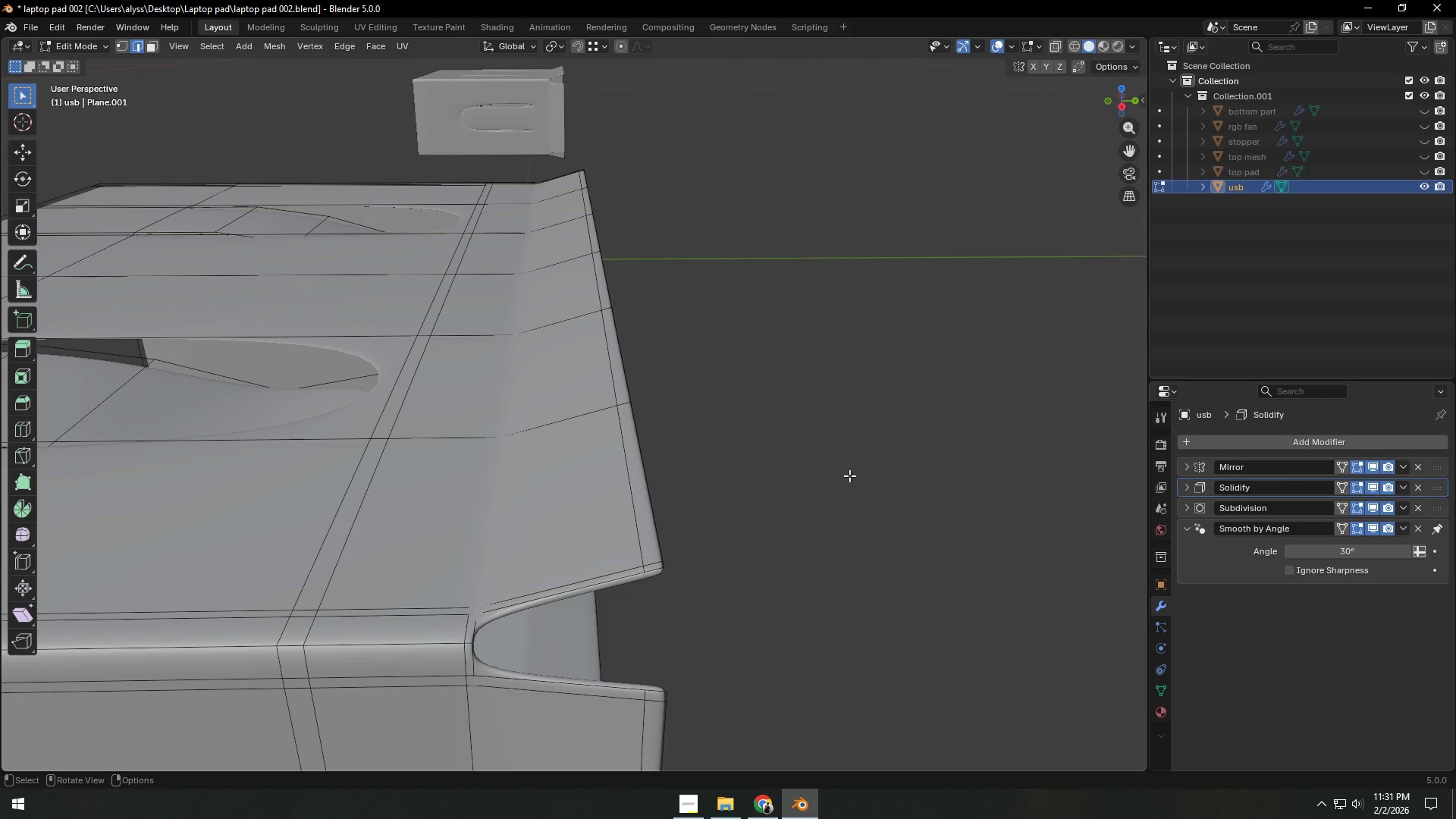 
key(Alt+AltLeft)
 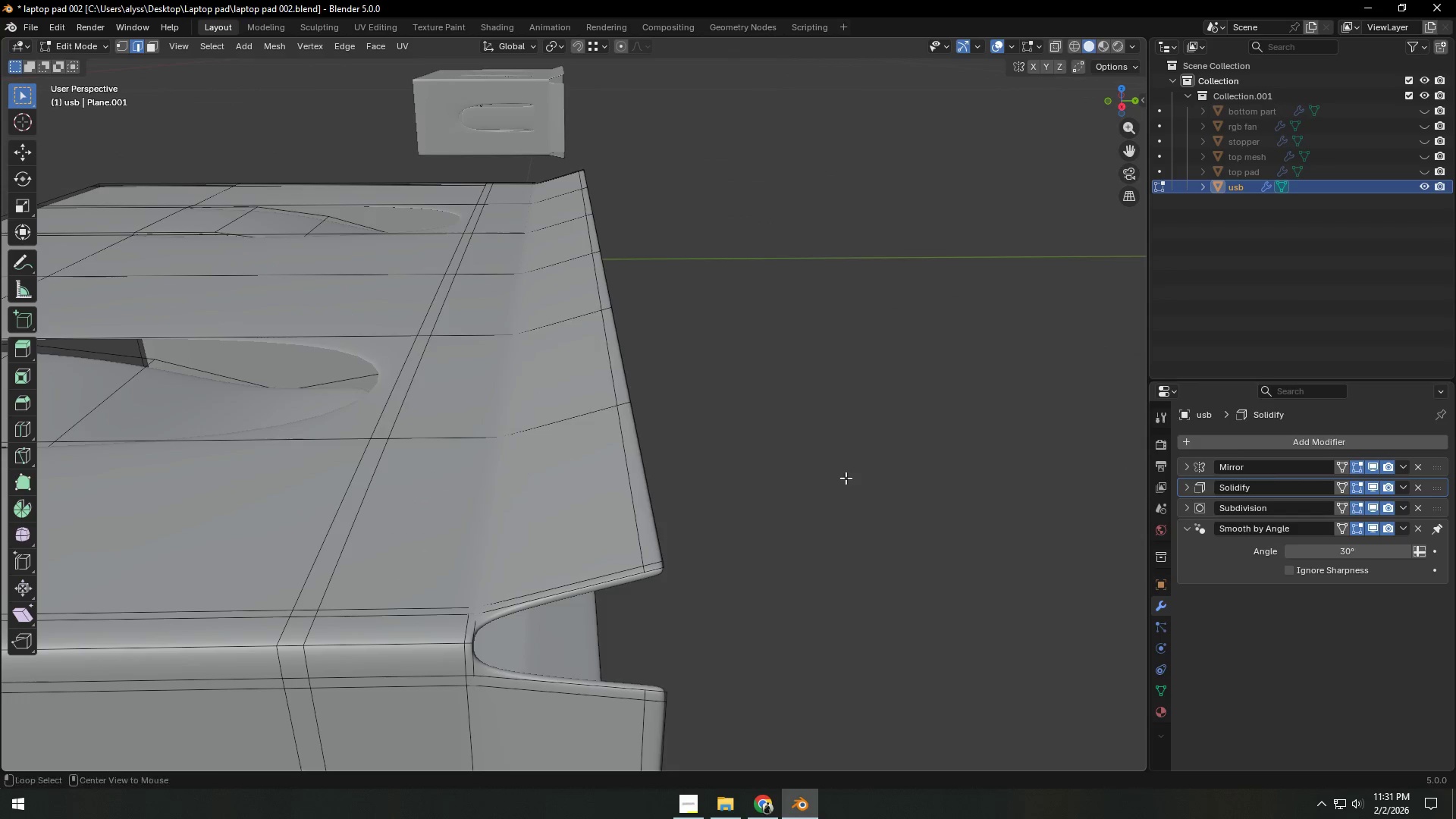 
key(Alt+Tab)
 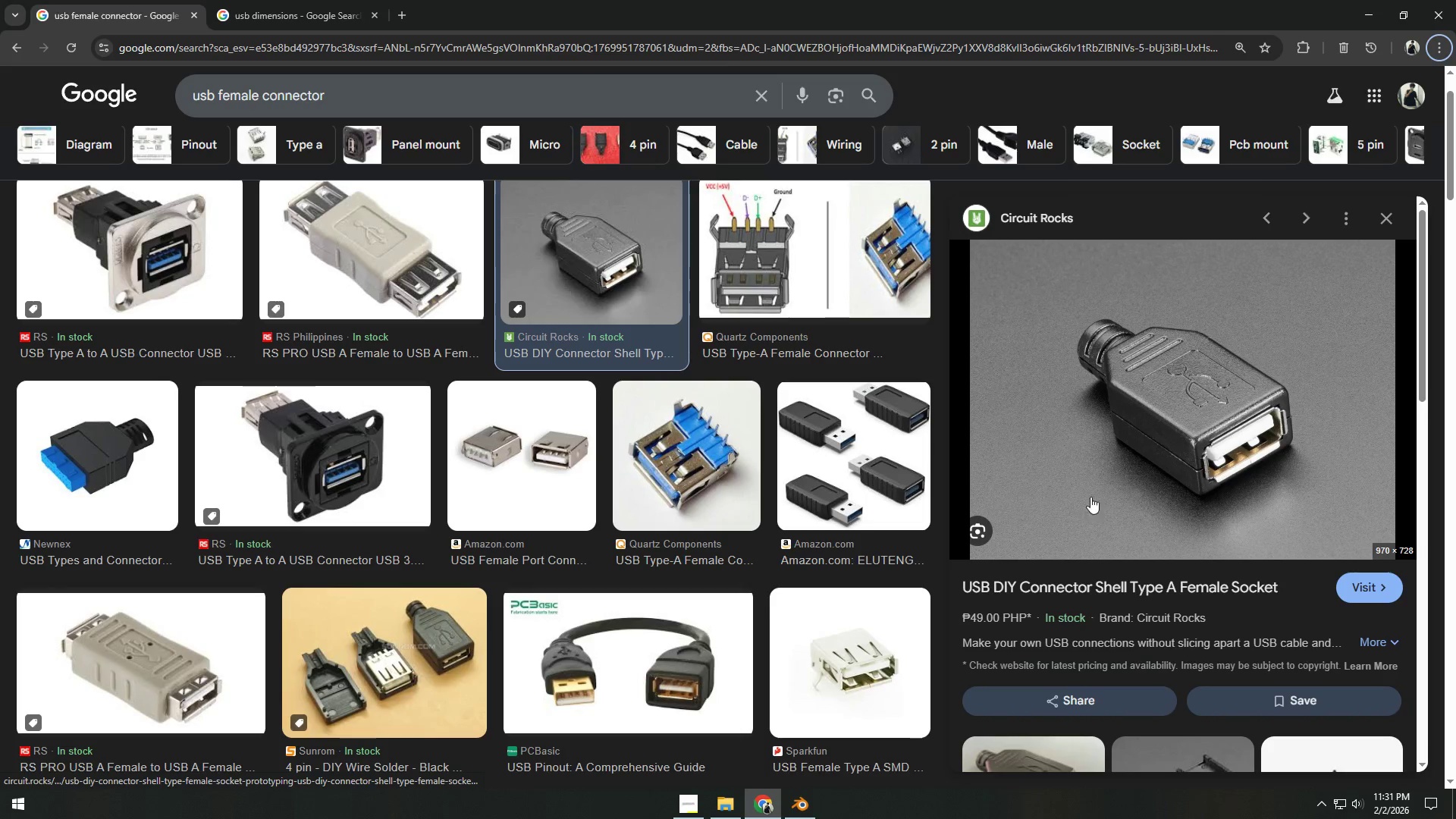 
key(Alt+AltLeft)
 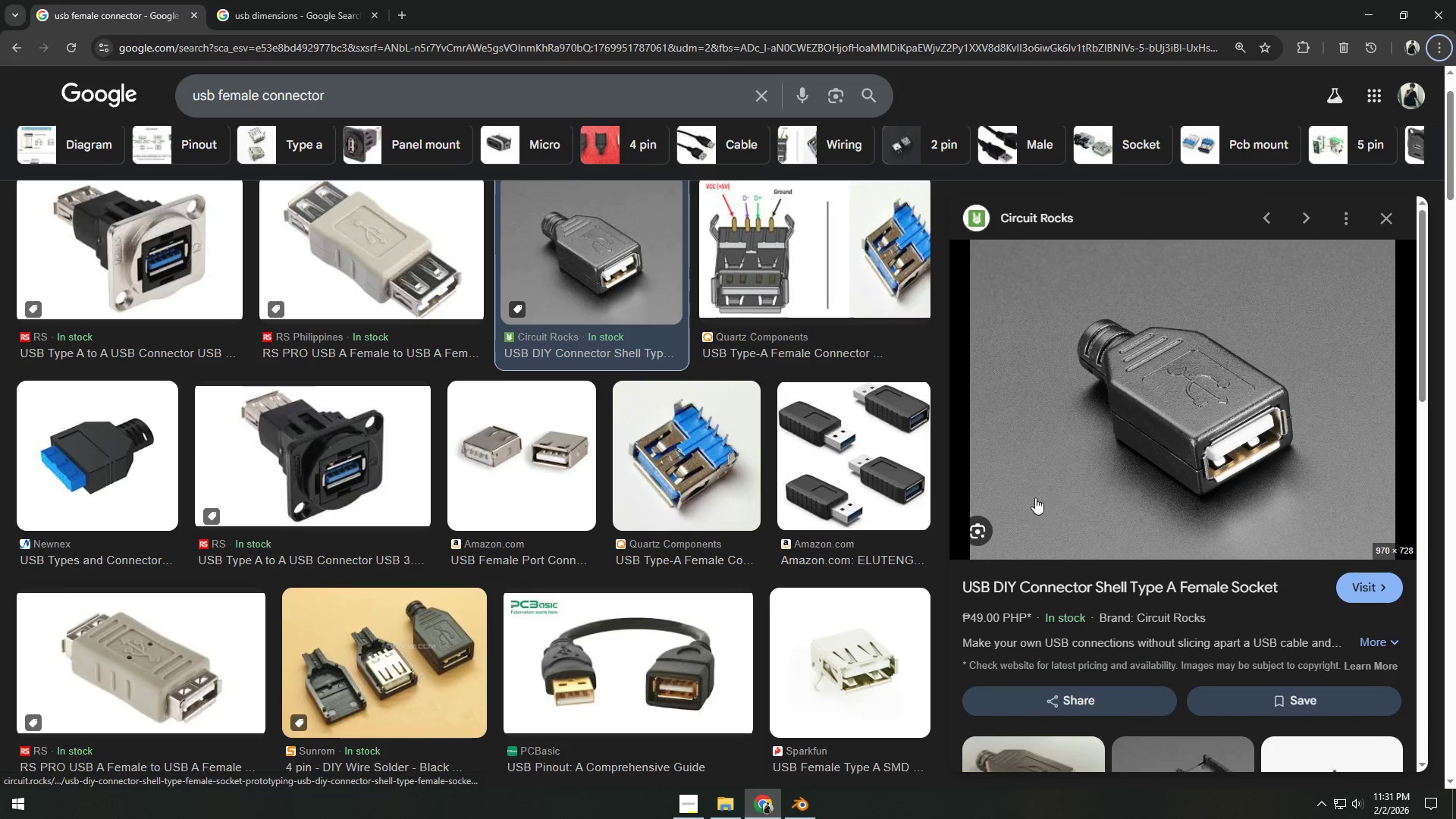 
key(Alt+Tab)
 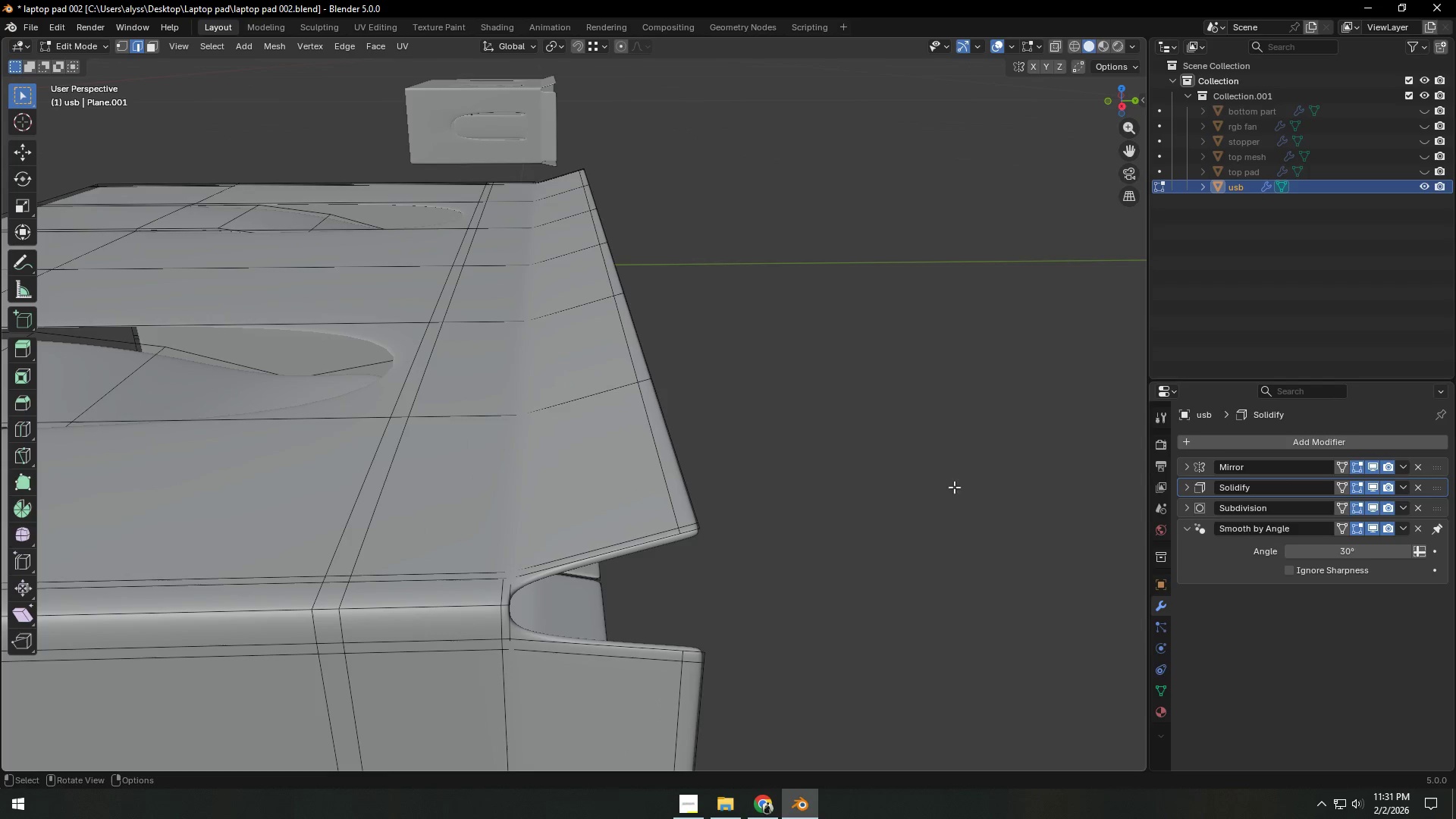 
wait(5.91)
 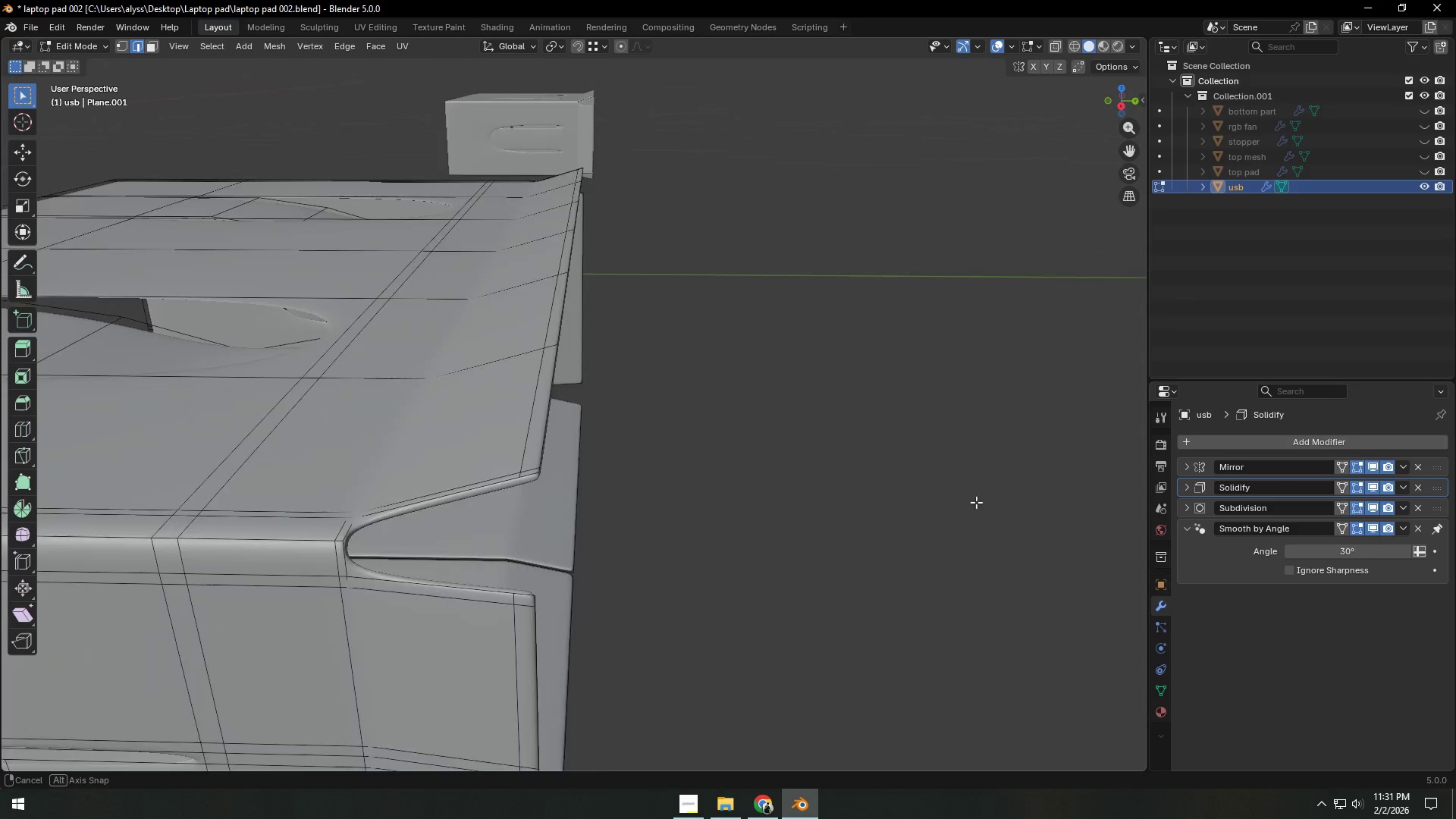 
left_click([1375, 504])
 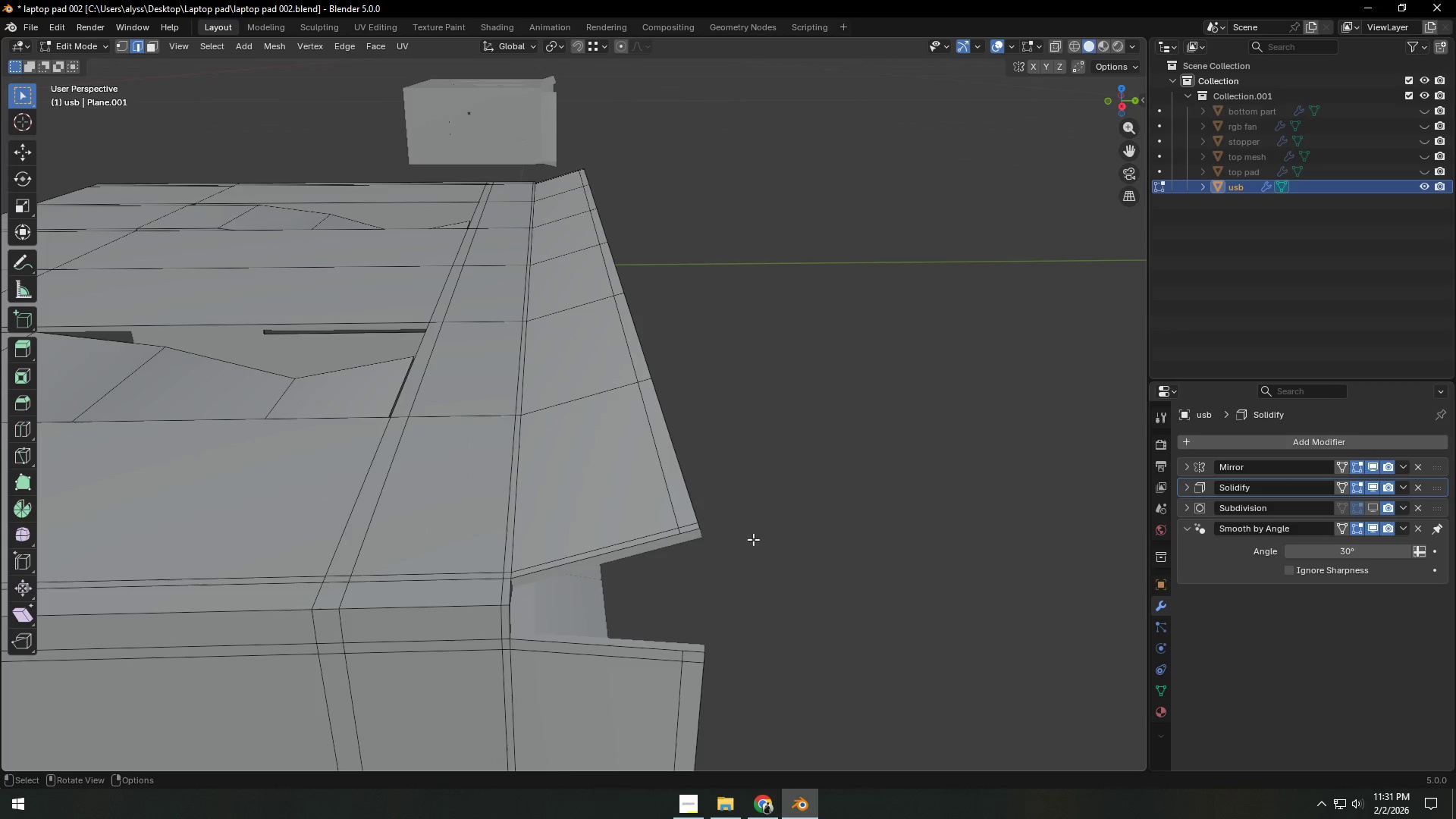 
key(Control+ControlLeft)
 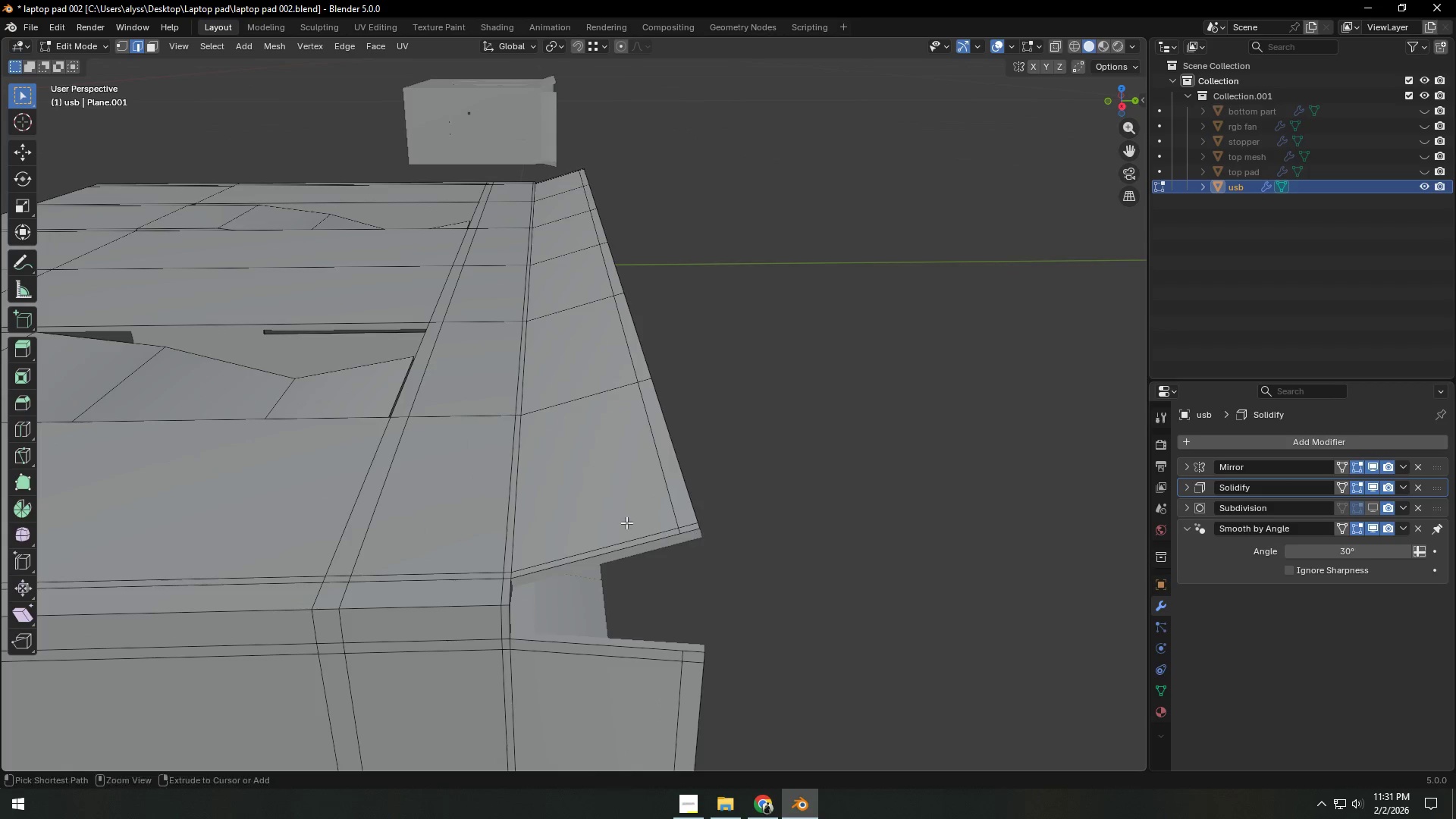 
key(Control+R)
 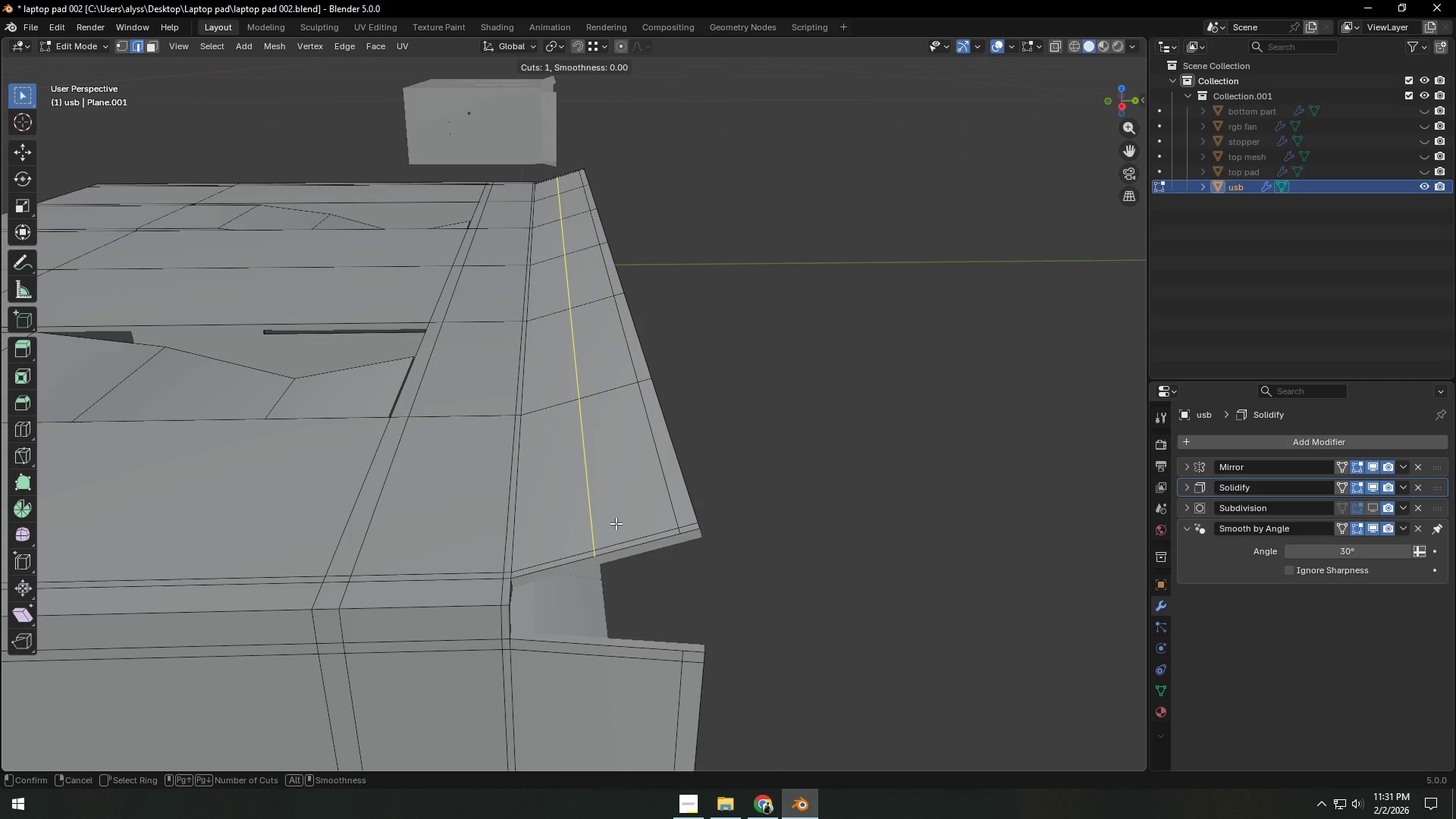 
right_click([616, 523])
 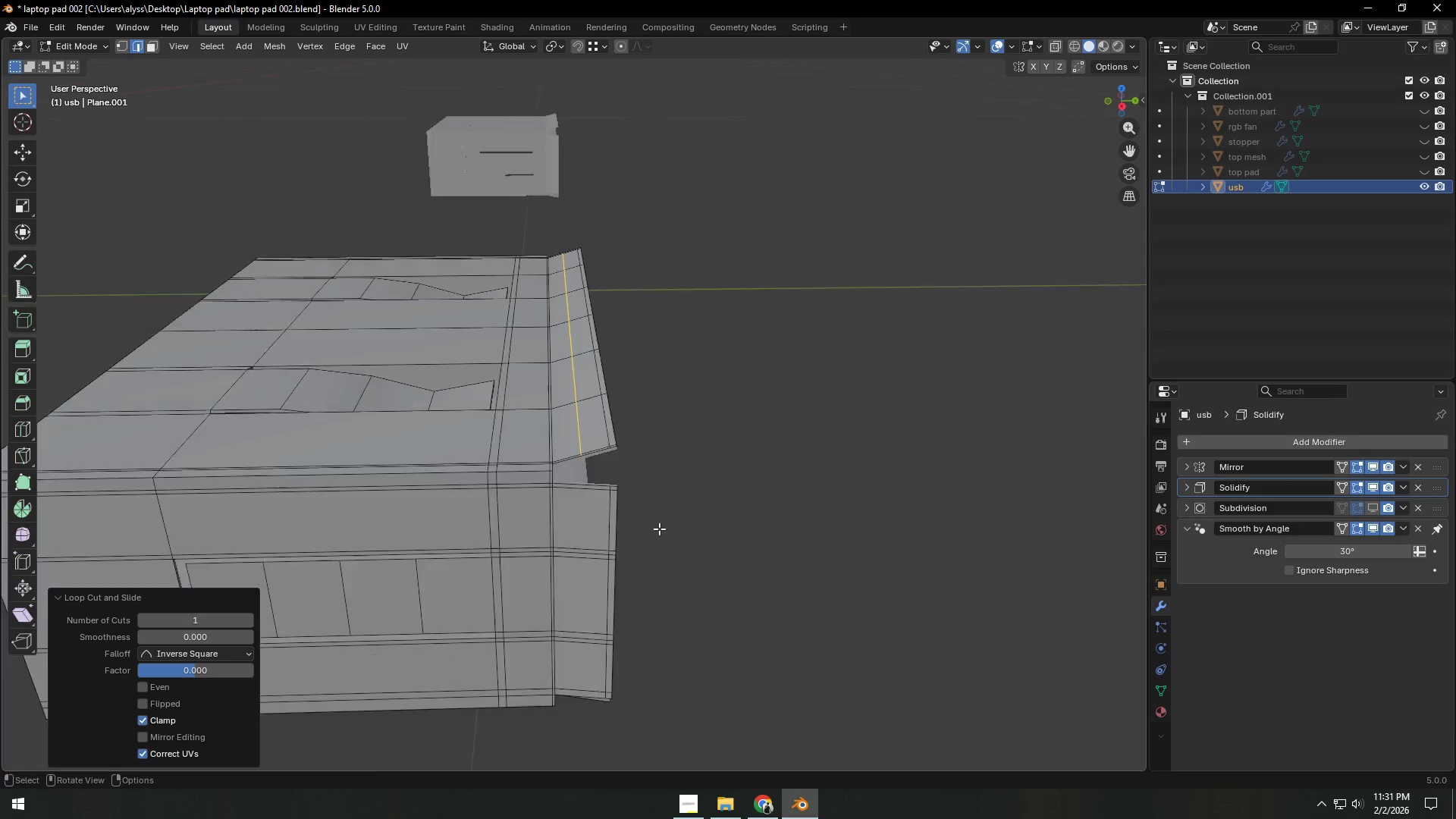 
left_click([616, 523])
 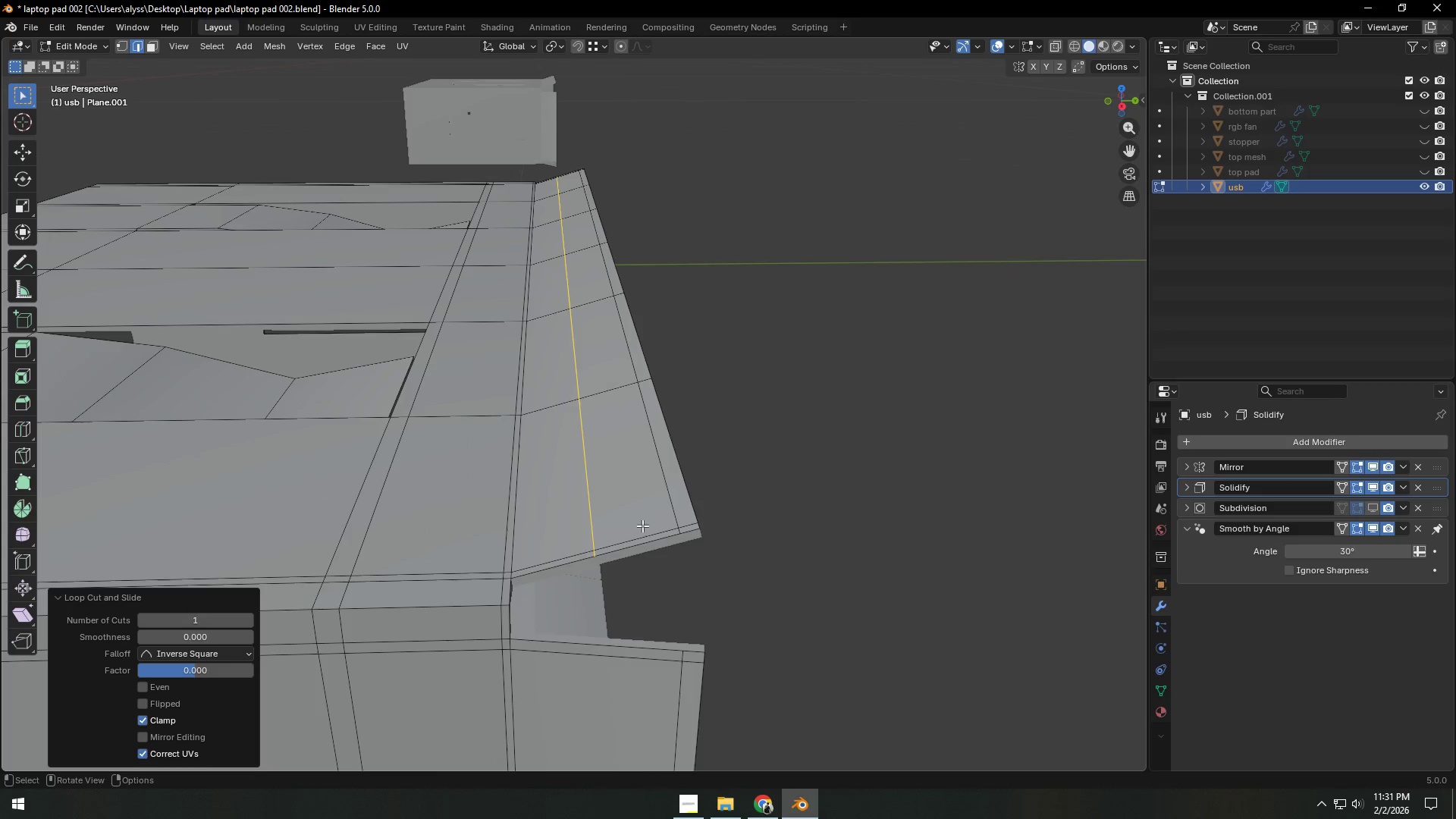 
scroll: coordinate [659, 529], scroll_direction: down, amount: 3.0
 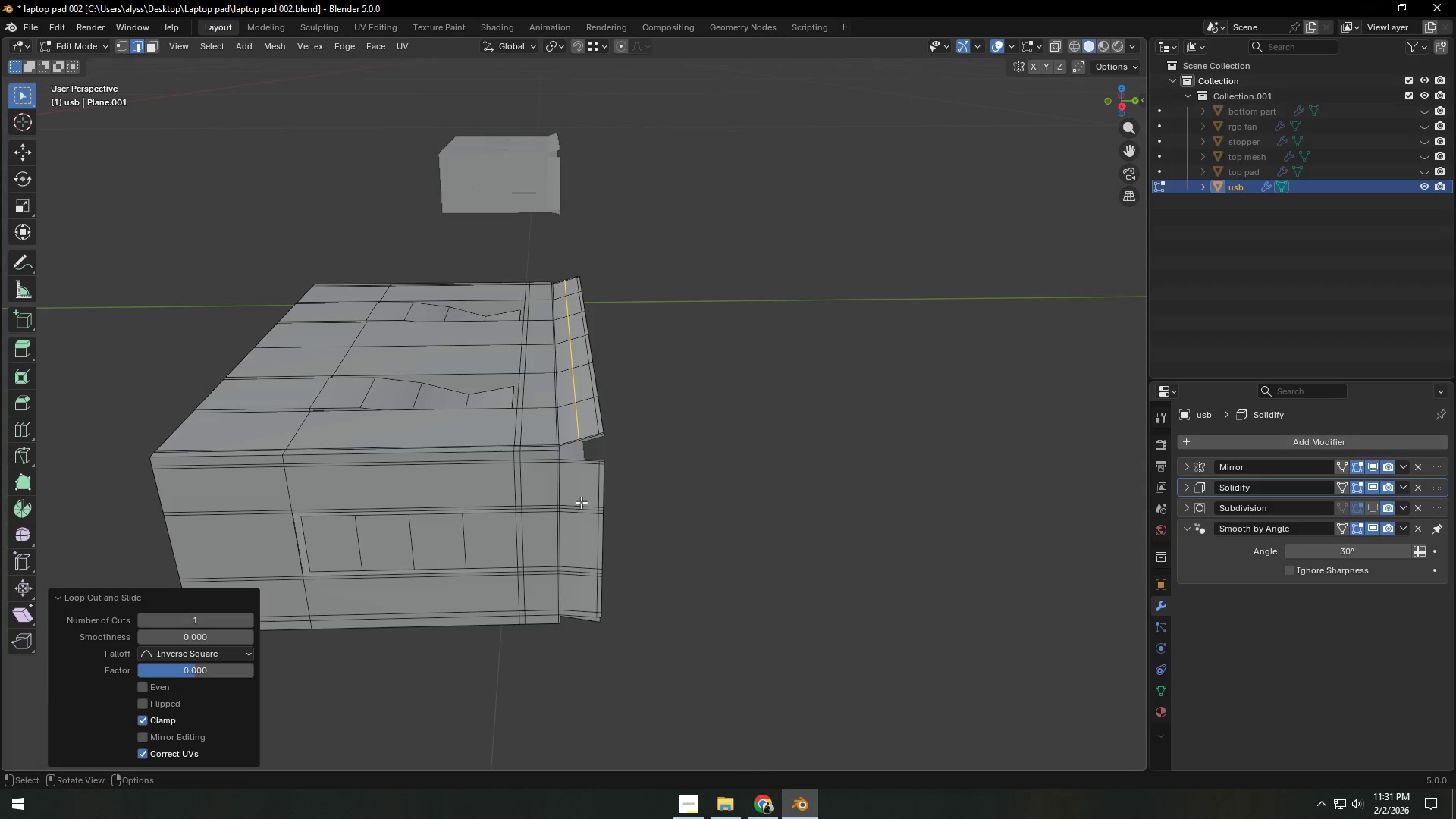 
scroll: coordinate [618, 485], scroll_direction: up, amount: 3.0
 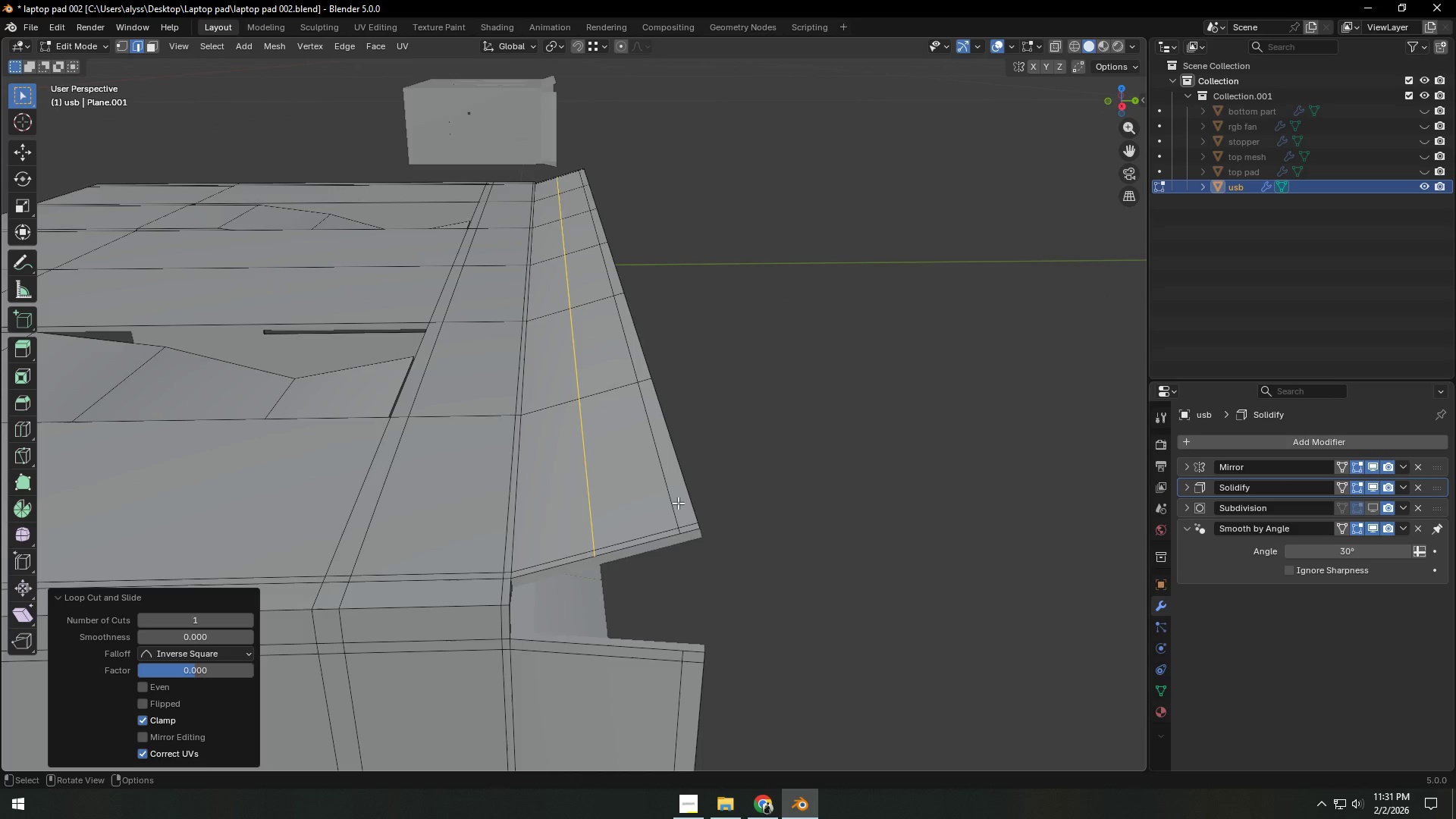 
hold_key(key=AltLeft, duration=1.08)
left_click([680, 482])
 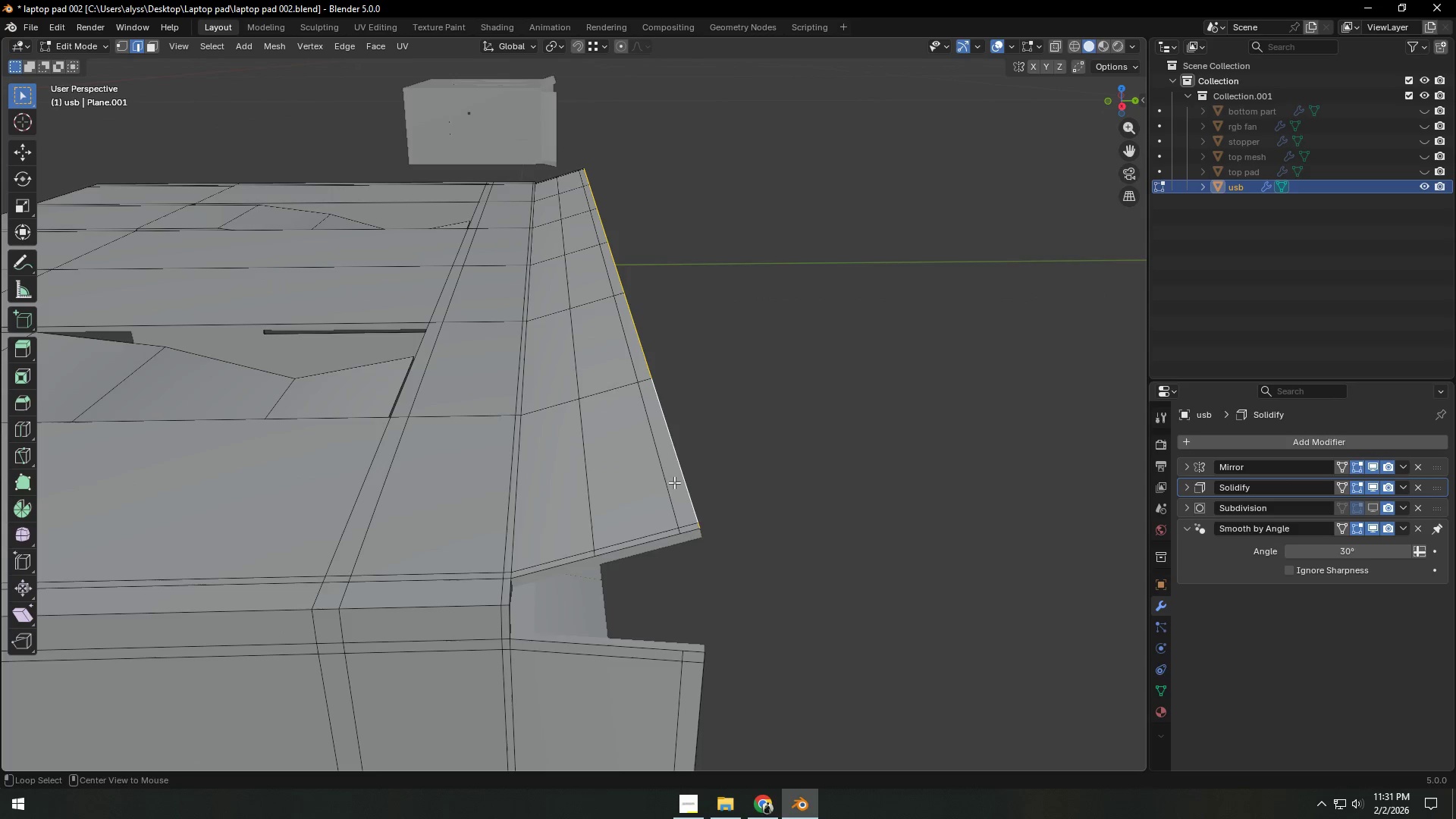 
hold_key(key=ShiftLeft, duration=0.42)
left_click([669, 482])
 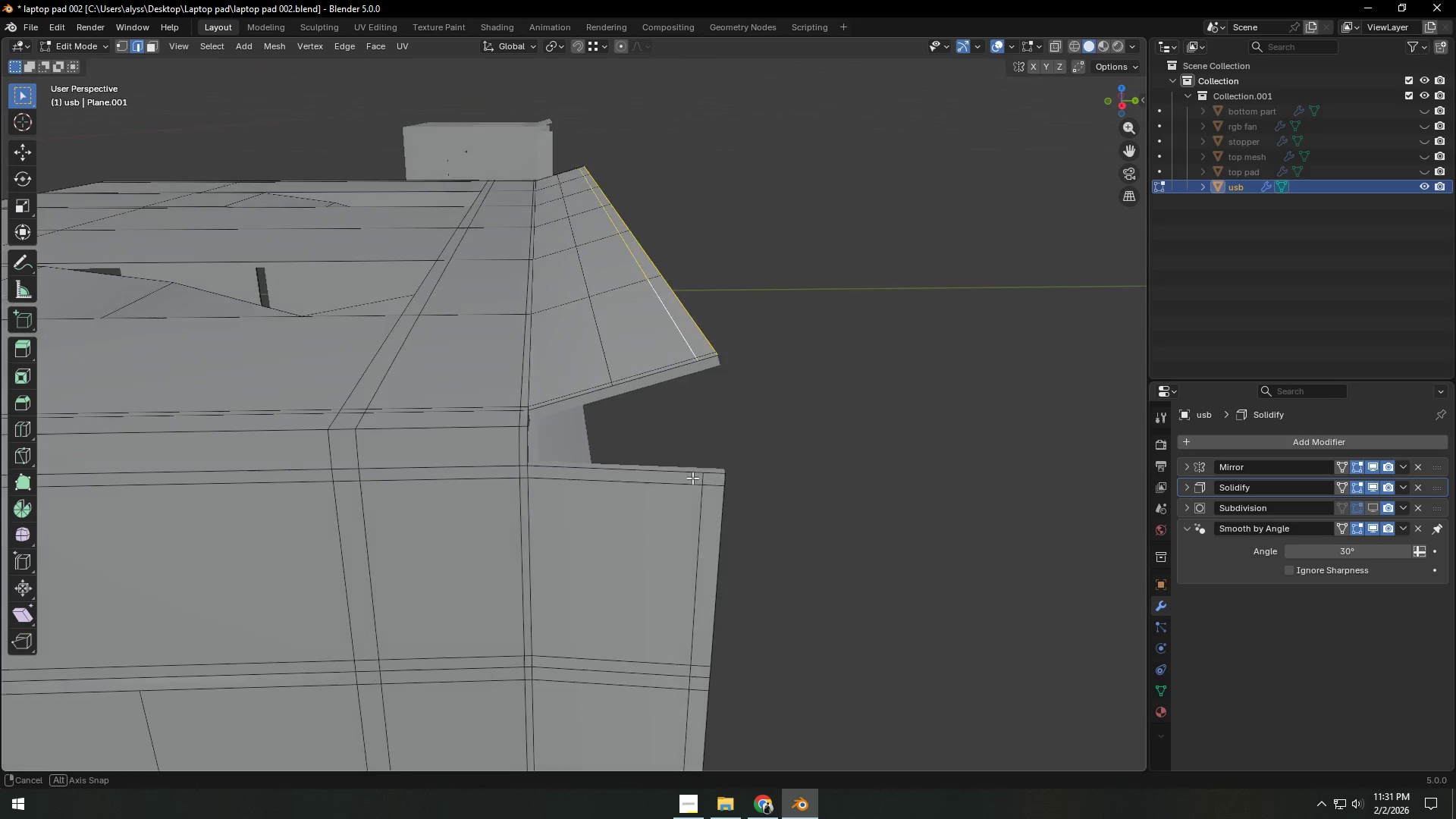 
type(gz)
 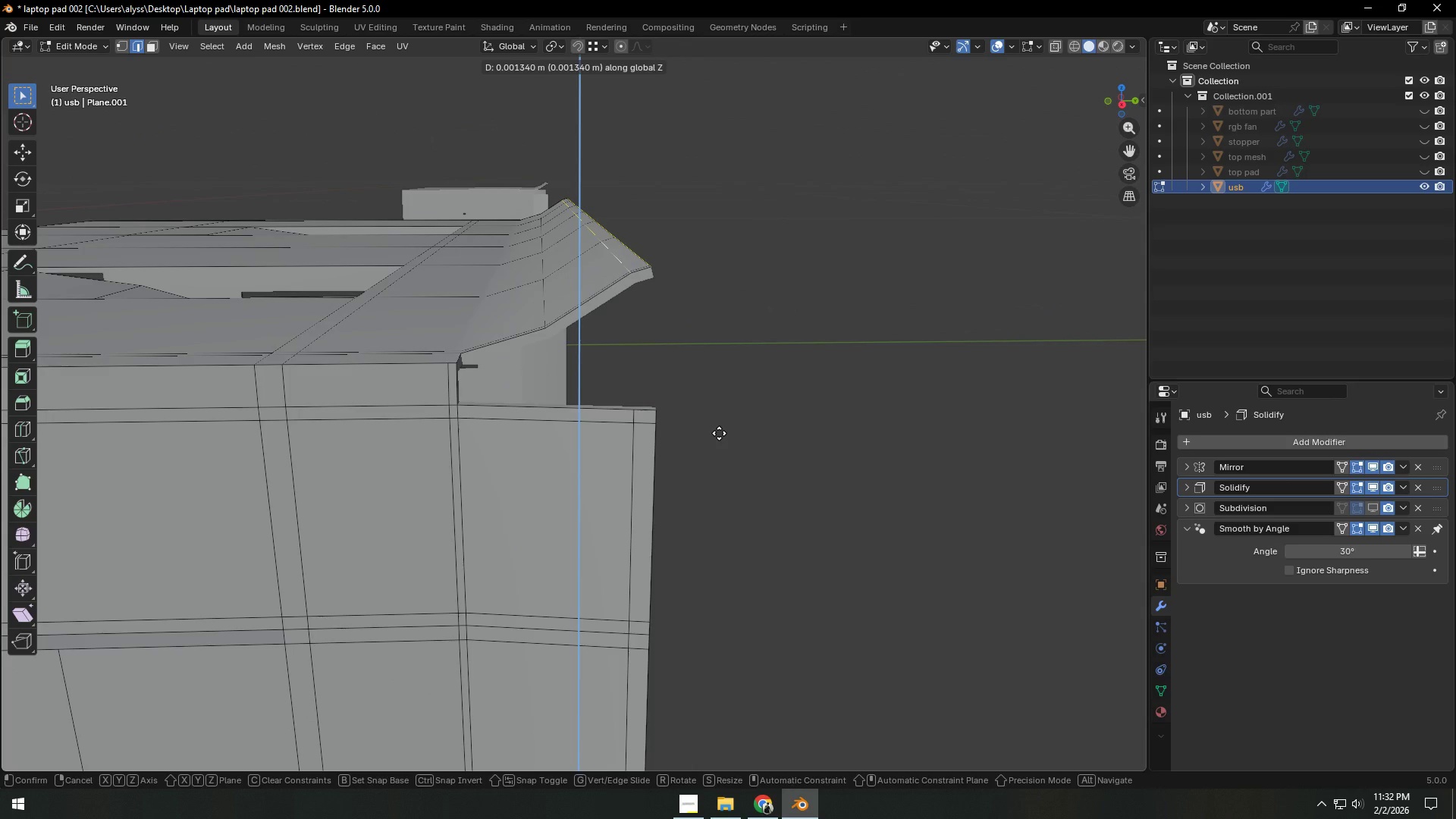 
left_click([719, 433])
 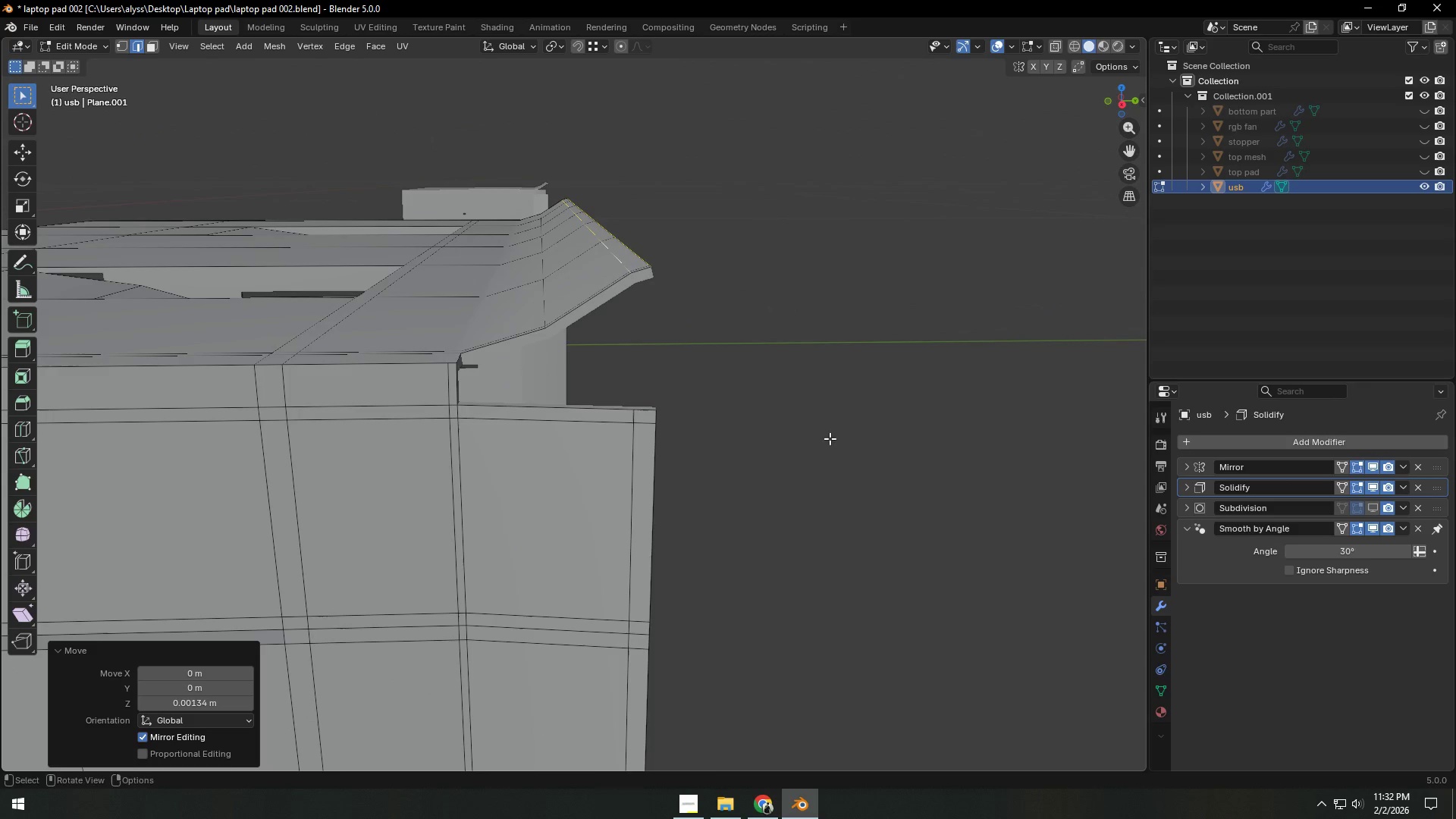 
type(rx)
 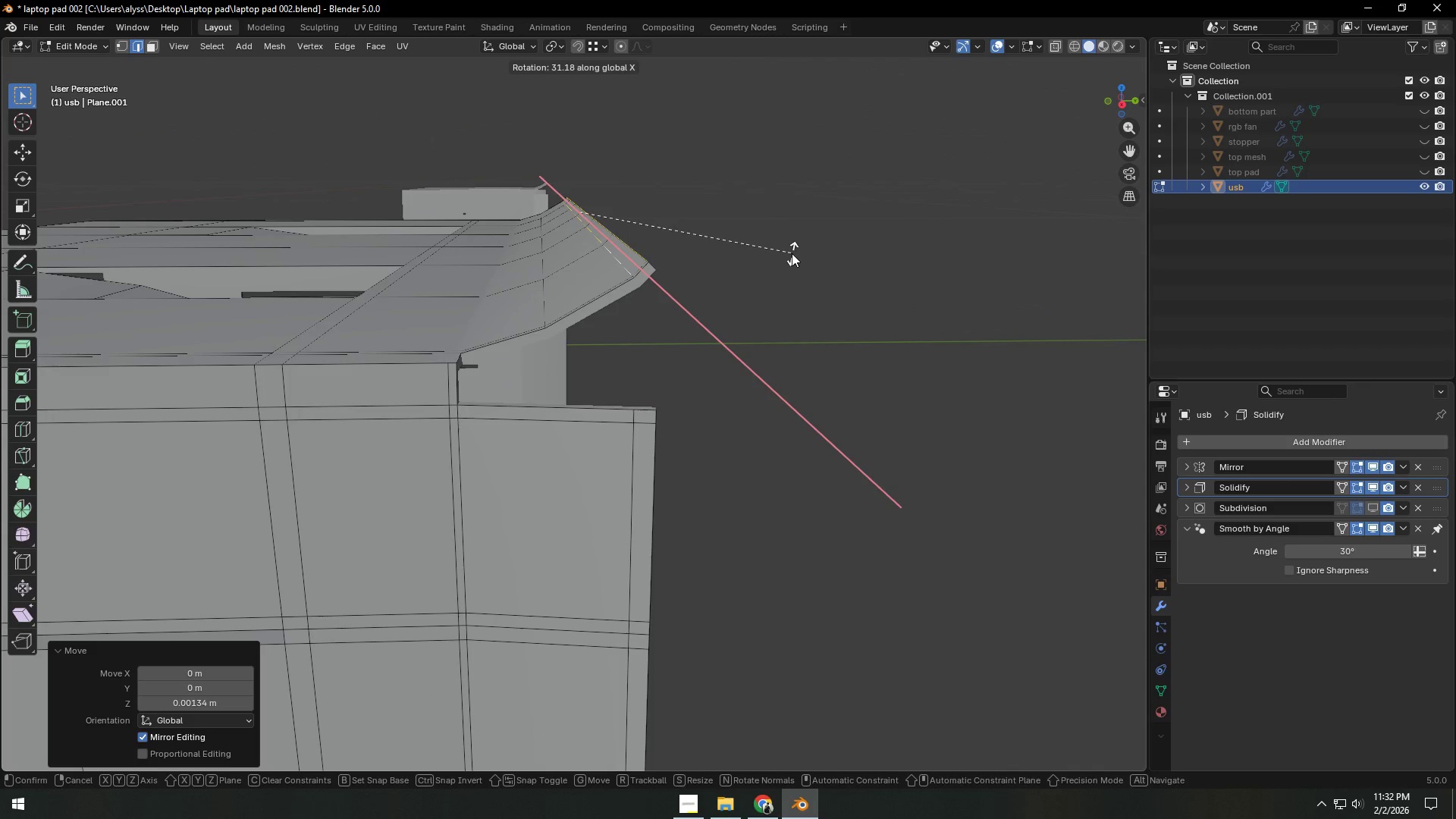 
left_click([792, 253])
 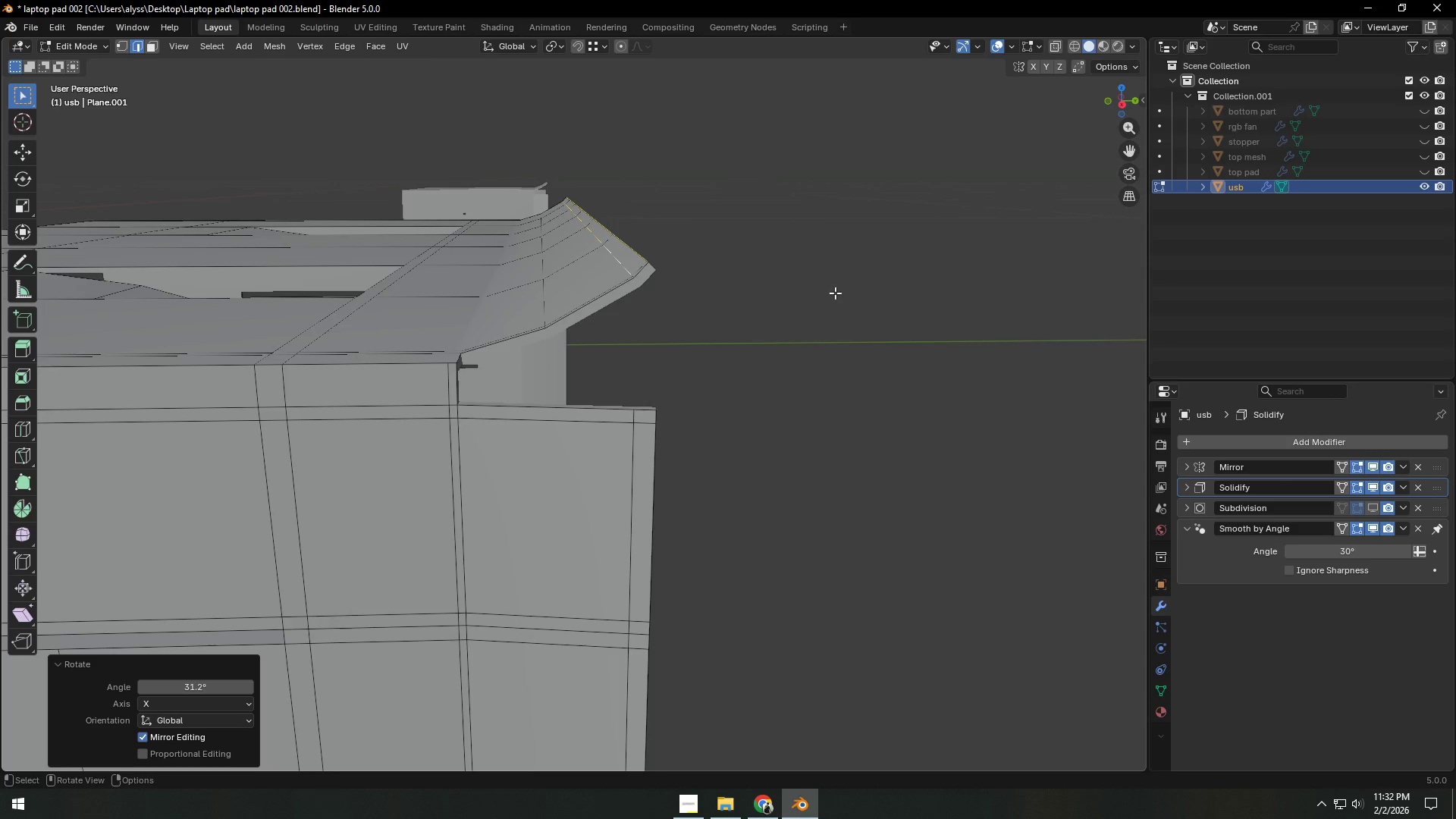 
type(gxy)
 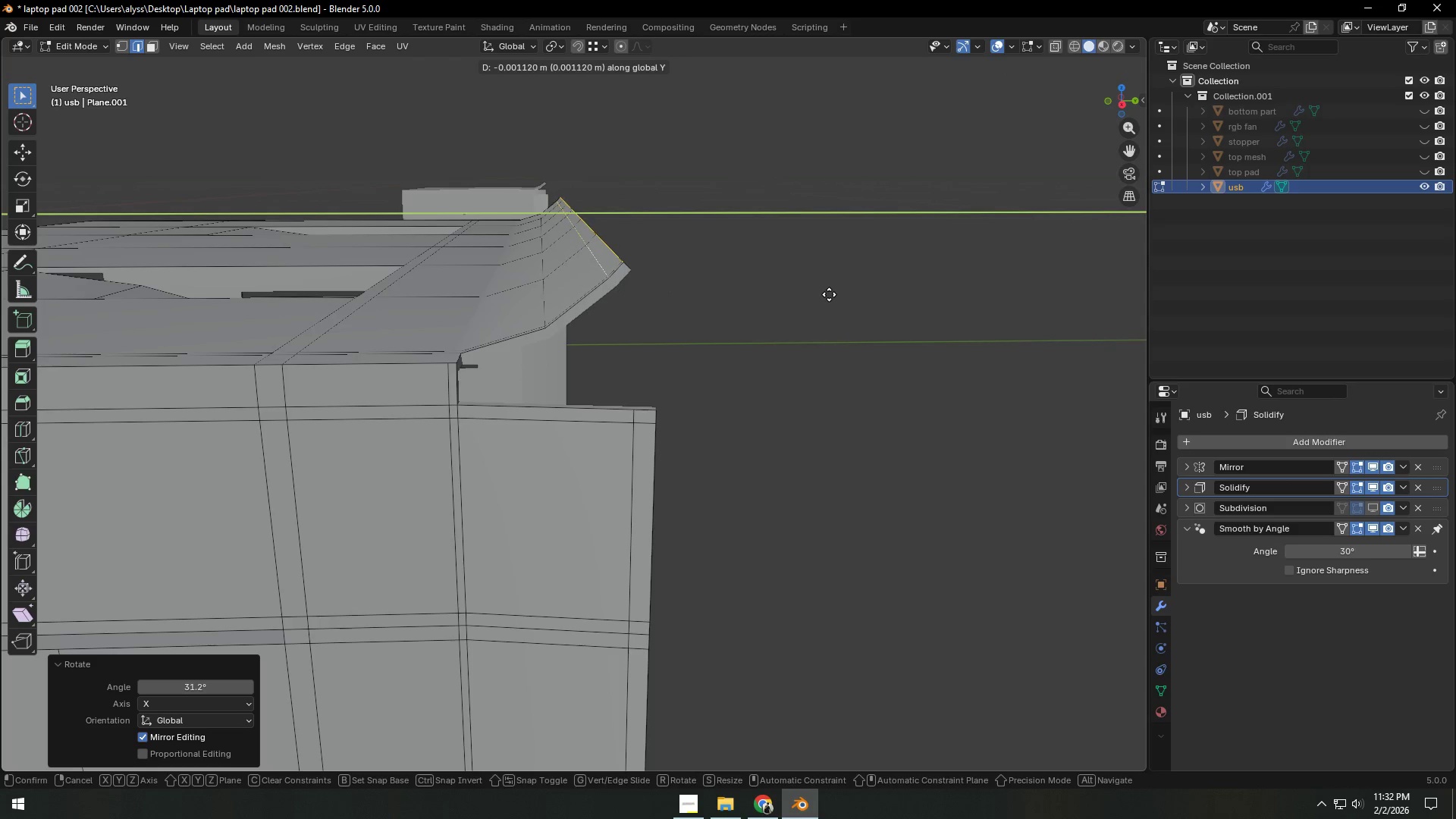 
left_click([830, 294])
 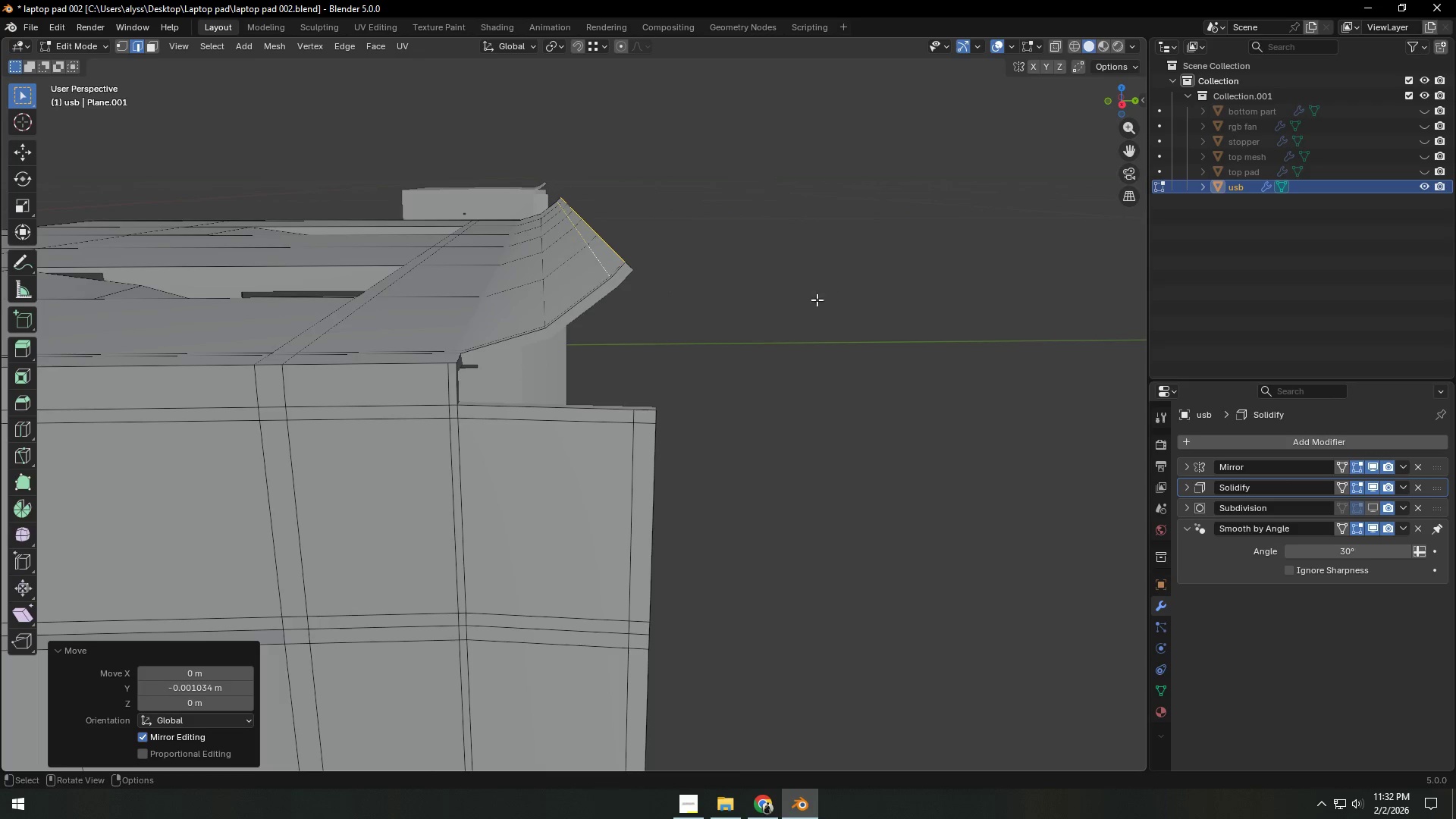 
key(Shift+ShiftLeft)
 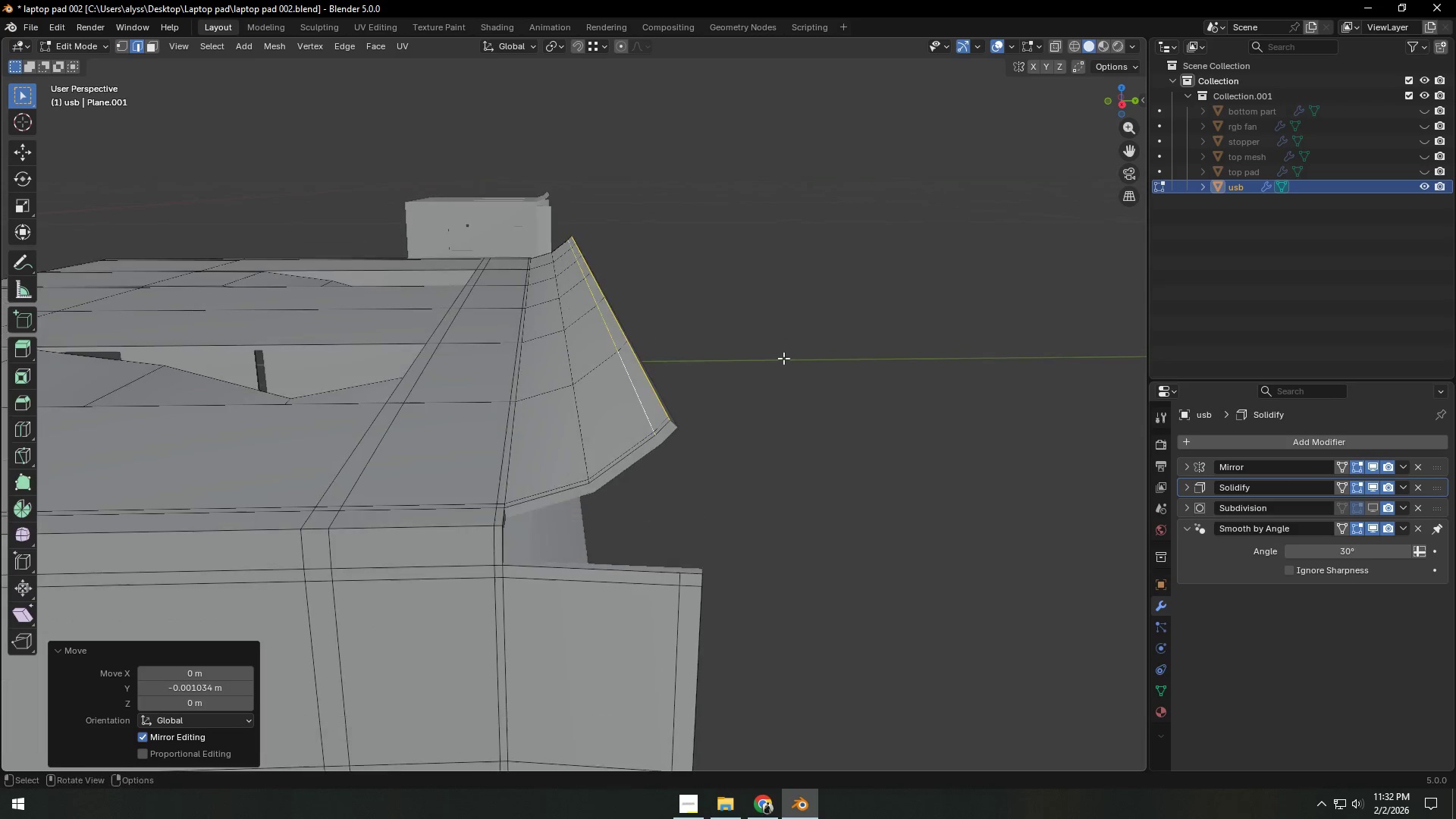 
scroll: coordinate [783, 359], scroll_direction: up, amount: 1.0
 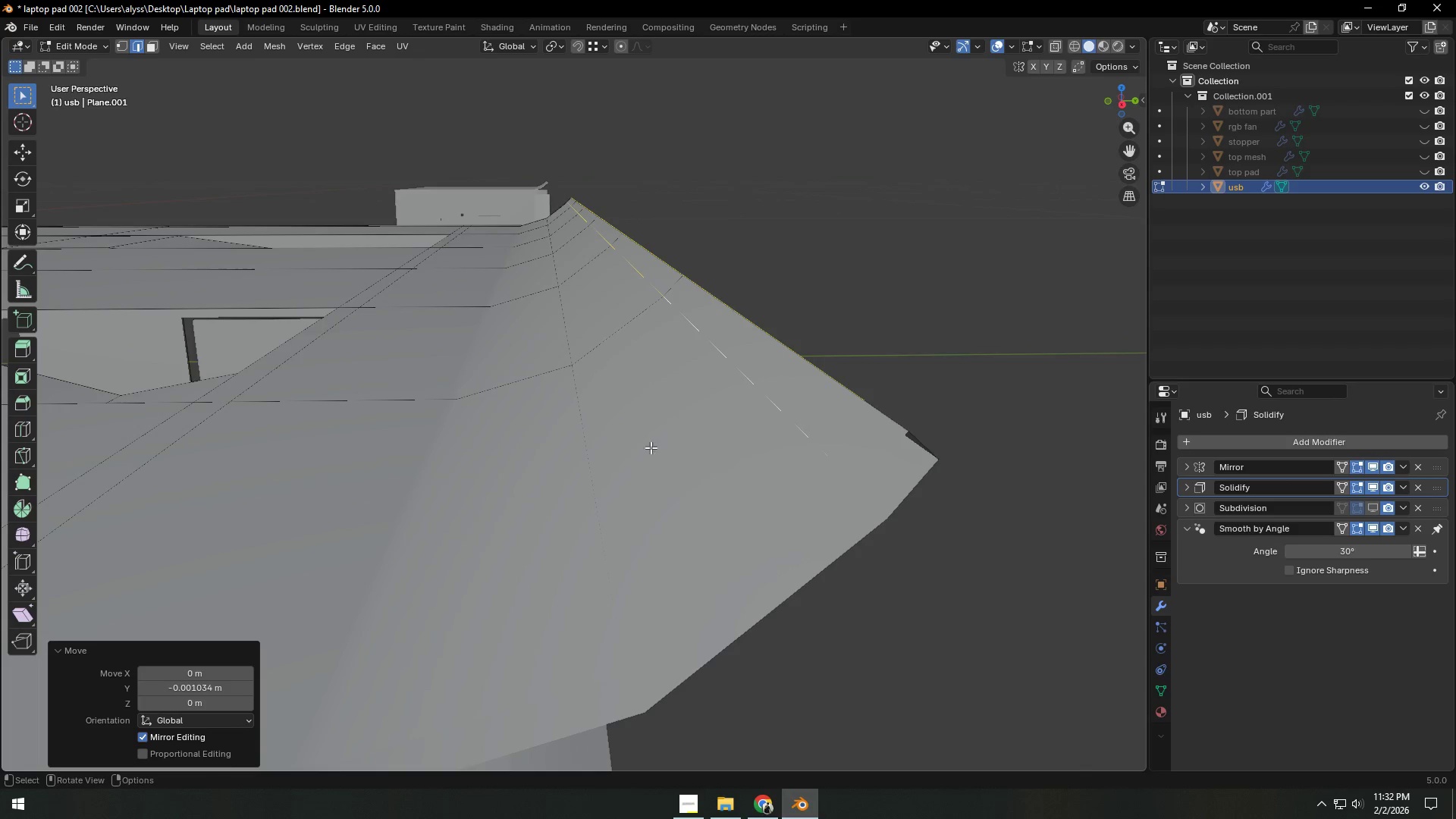 
hold_key(key=AltLeft, duration=0.42)
 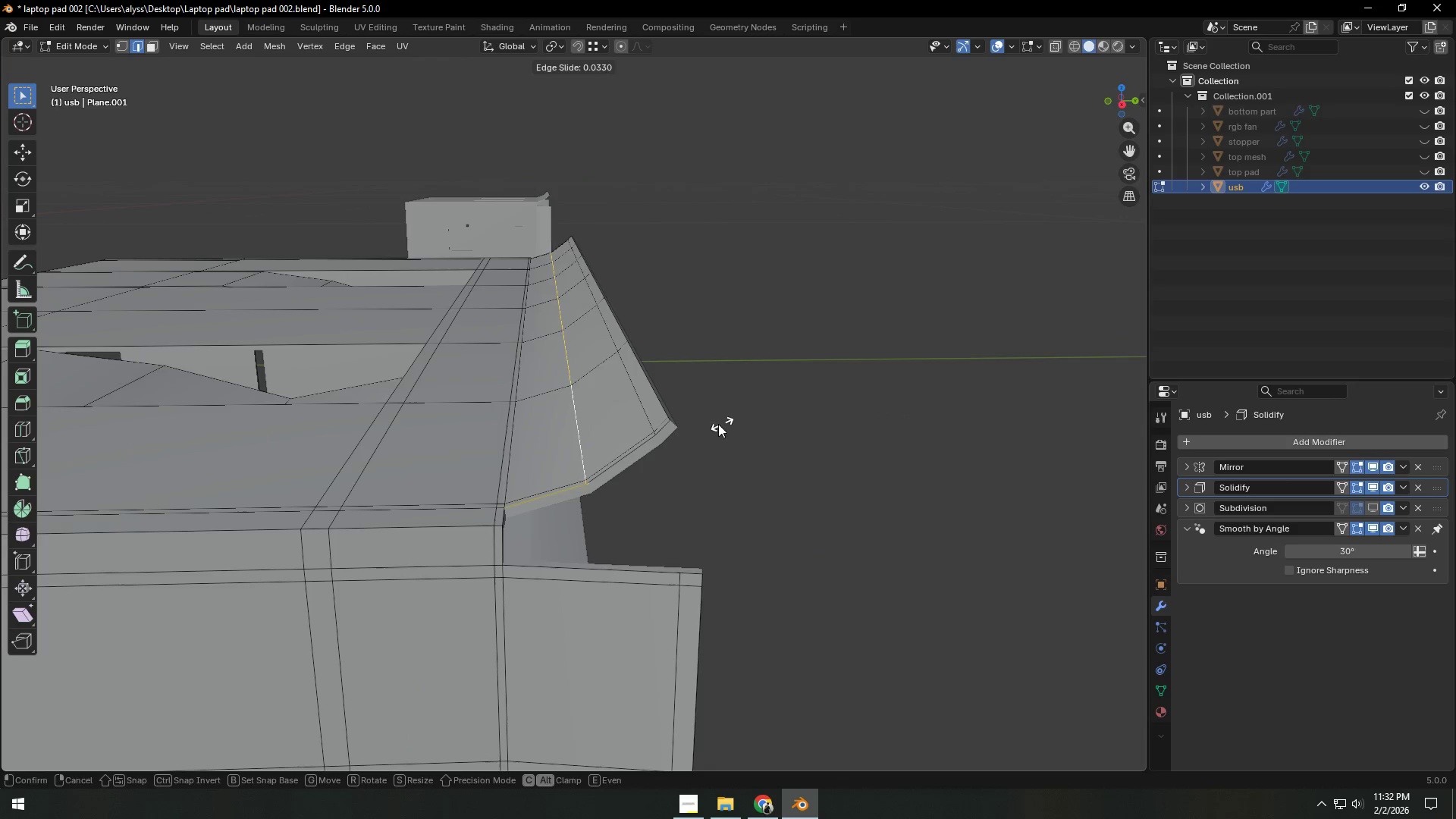 
scroll: coordinate [641, 449], scroll_direction: down, amount: 1.0
 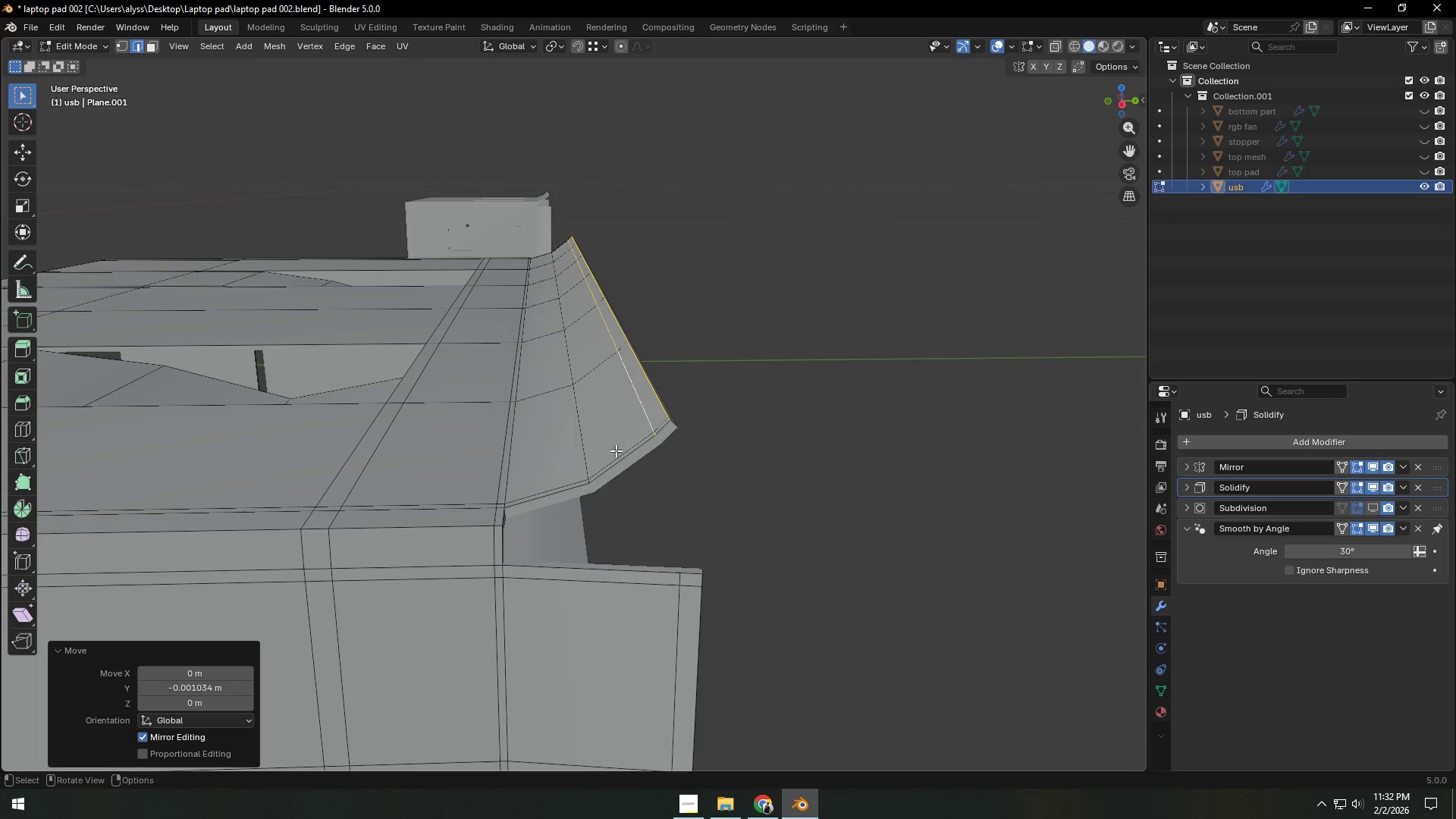 
left_click([592, 445])
 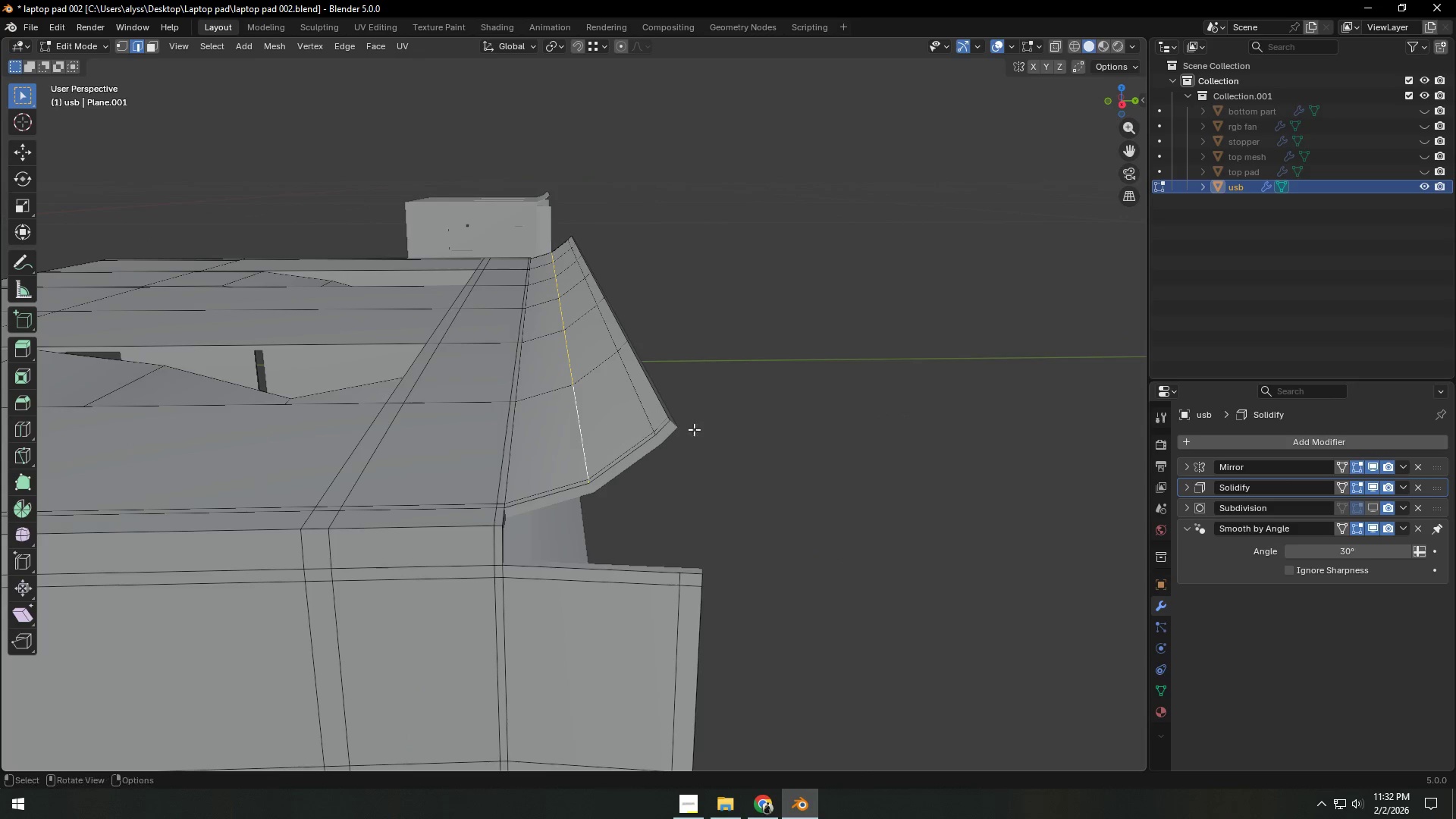 
type(gg)
 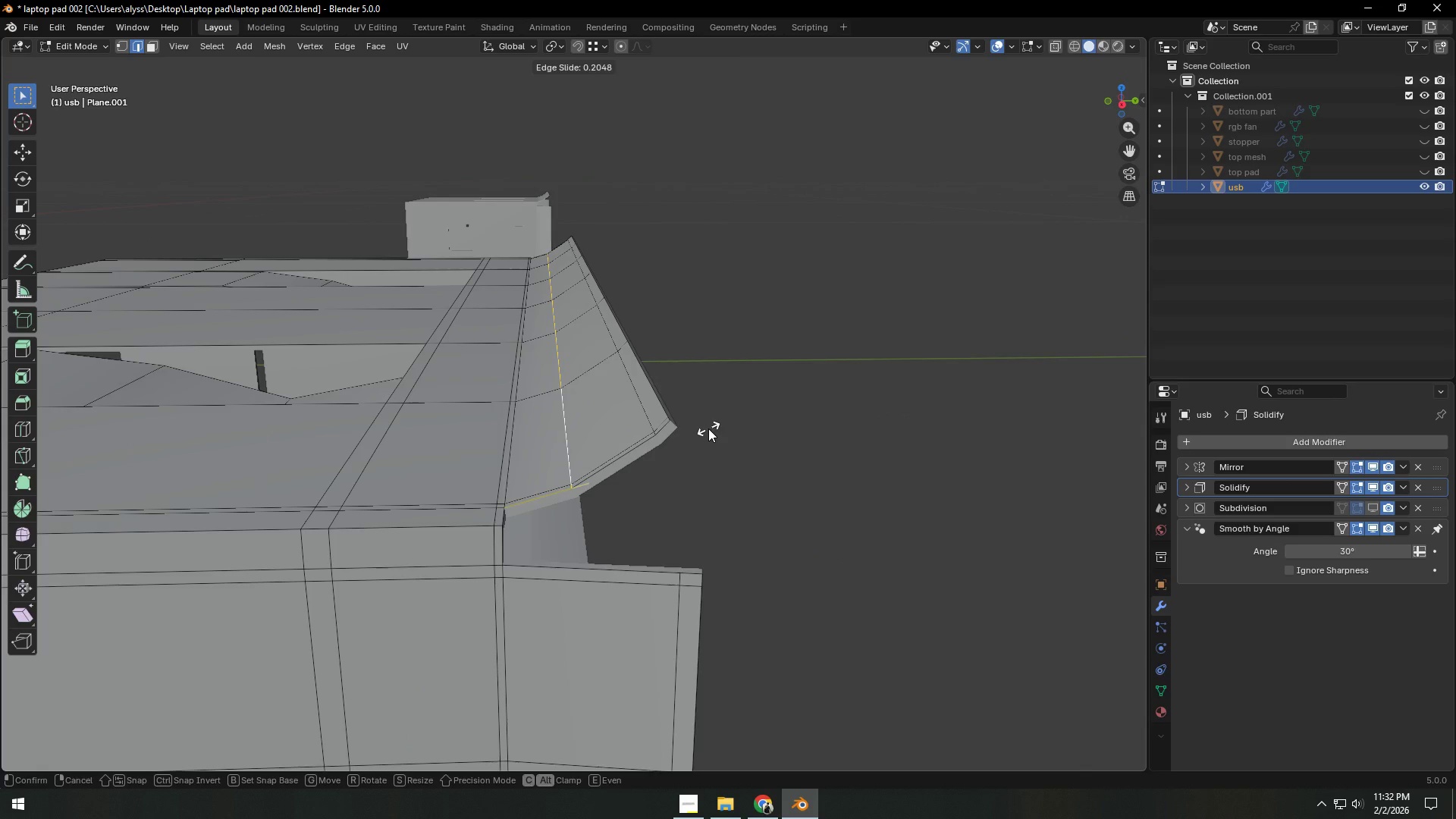 
hold_key(key=AltLeft, duration=0.47)
 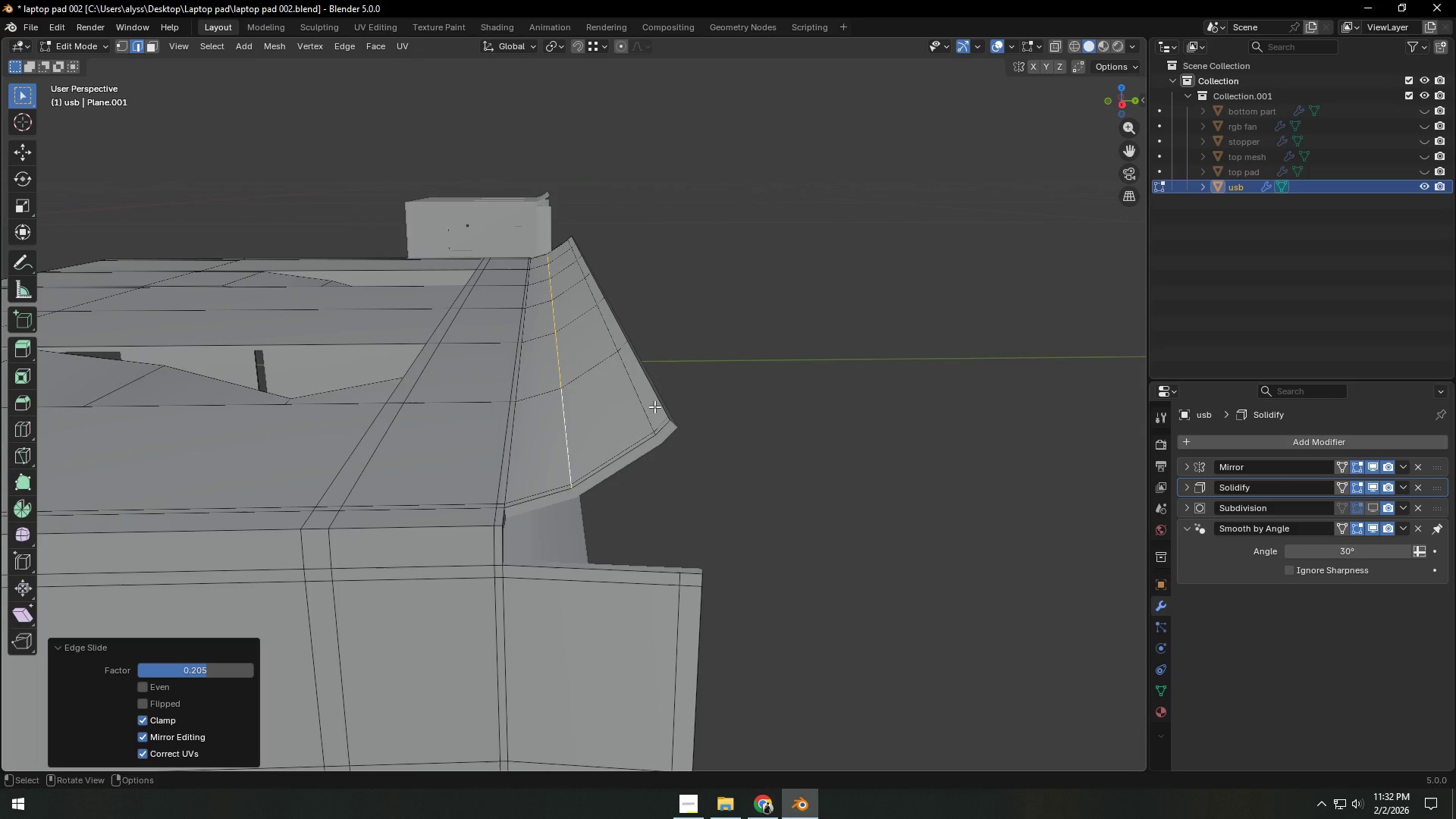 
type(43)
 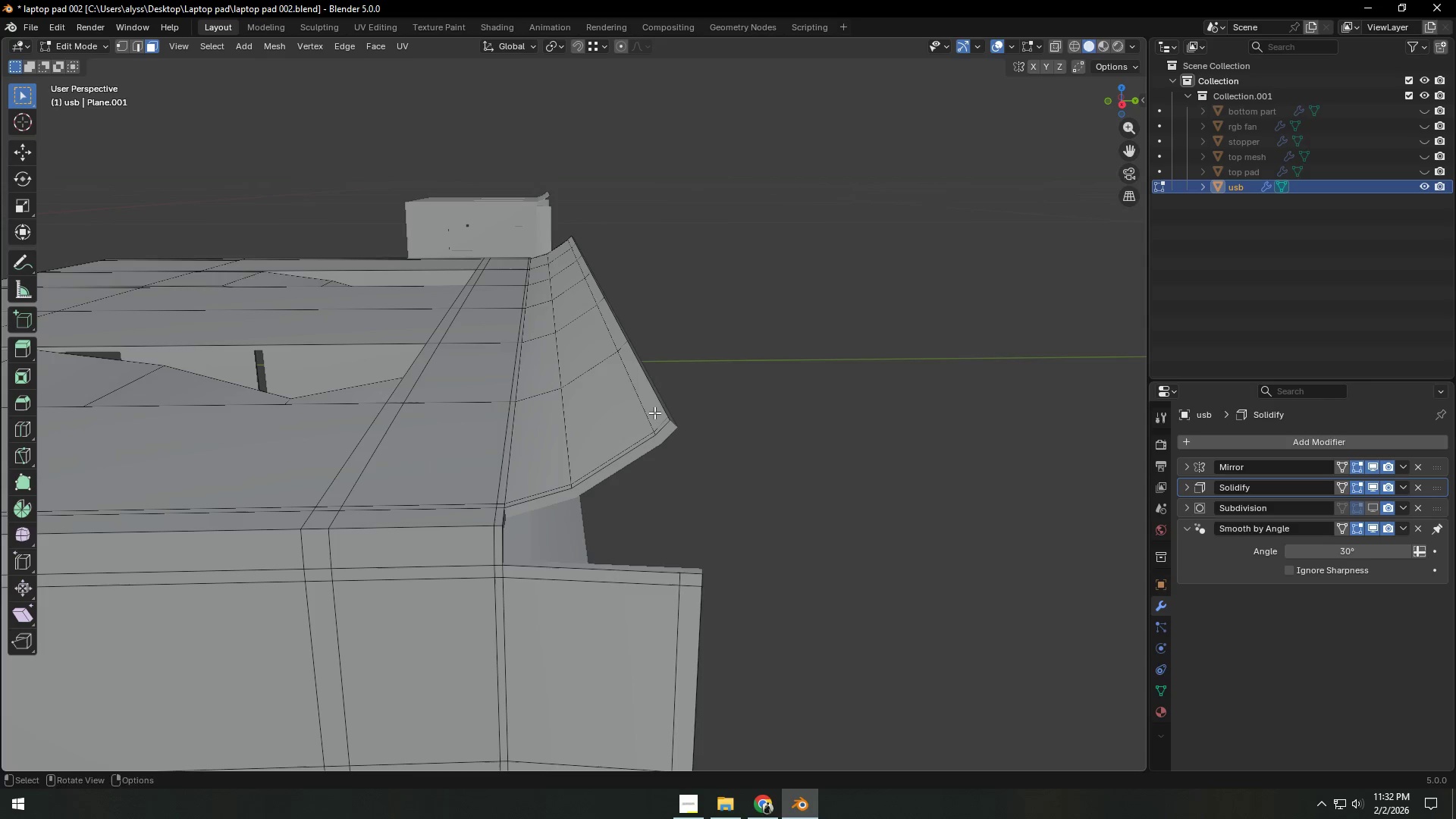 
hold_key(key=AltLeft, duration=1.52)
left_click([654, 413])
 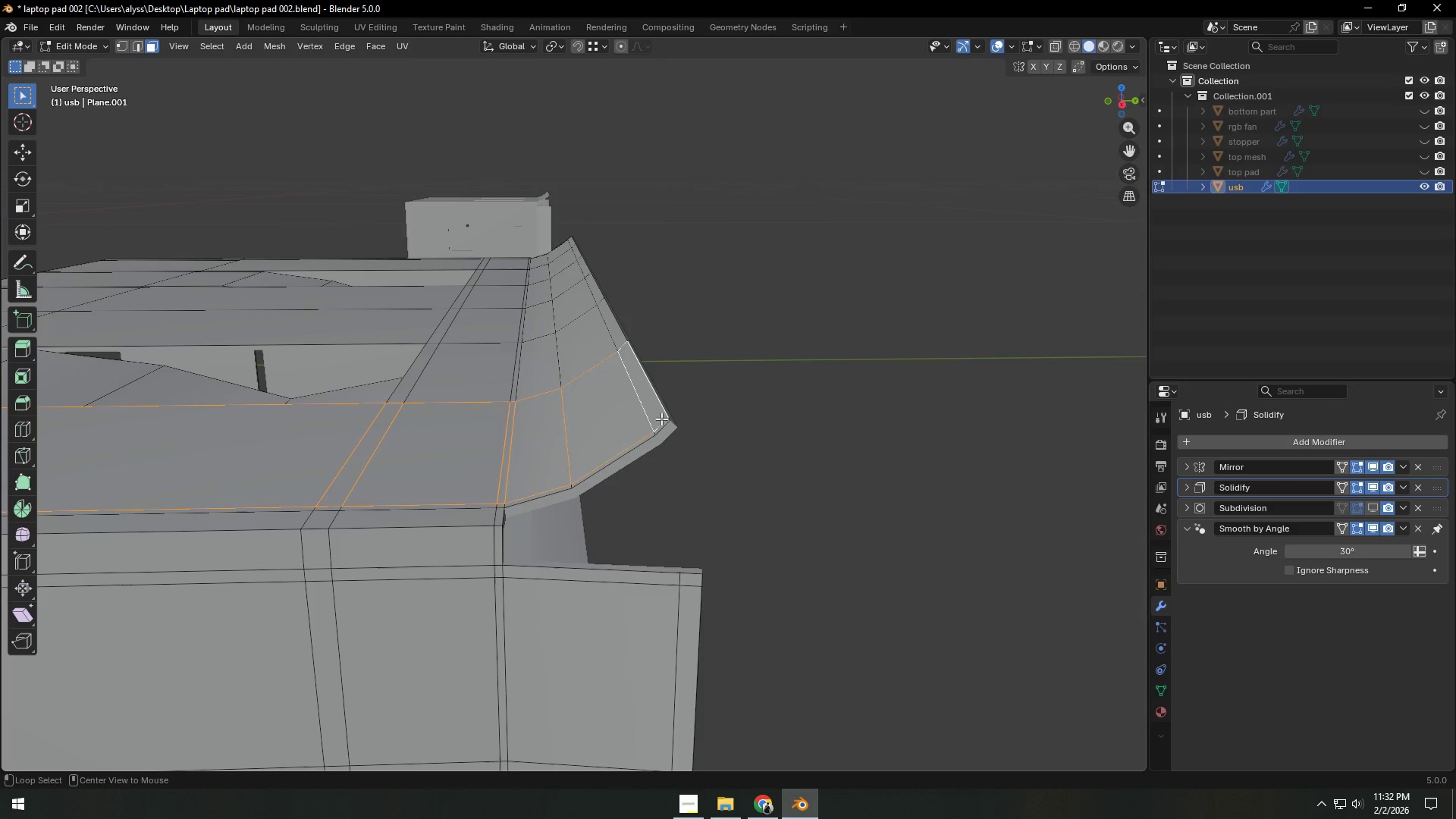 
key(Alt+AltLeft)
 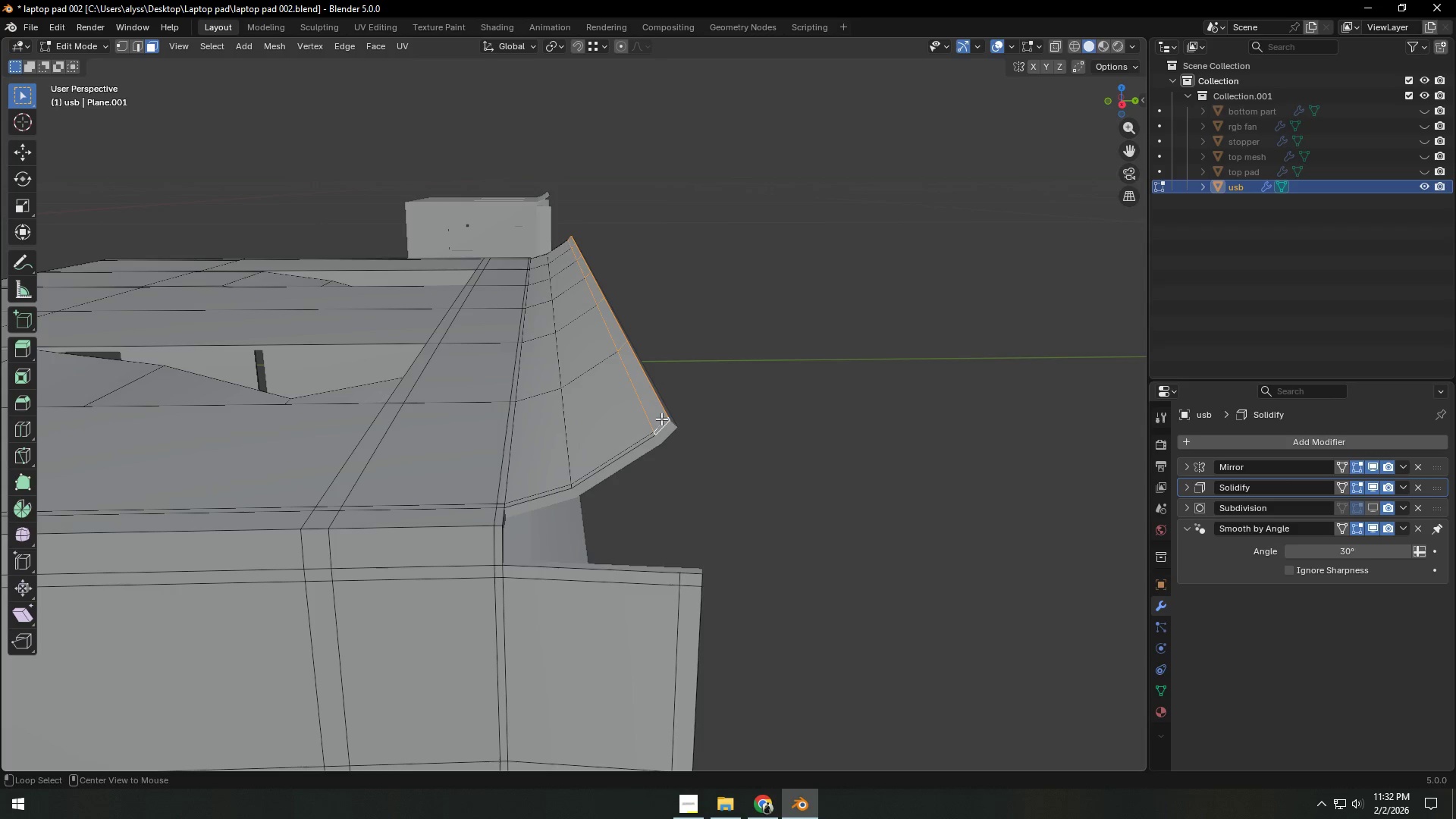 
key(Alt+AltLeft)
 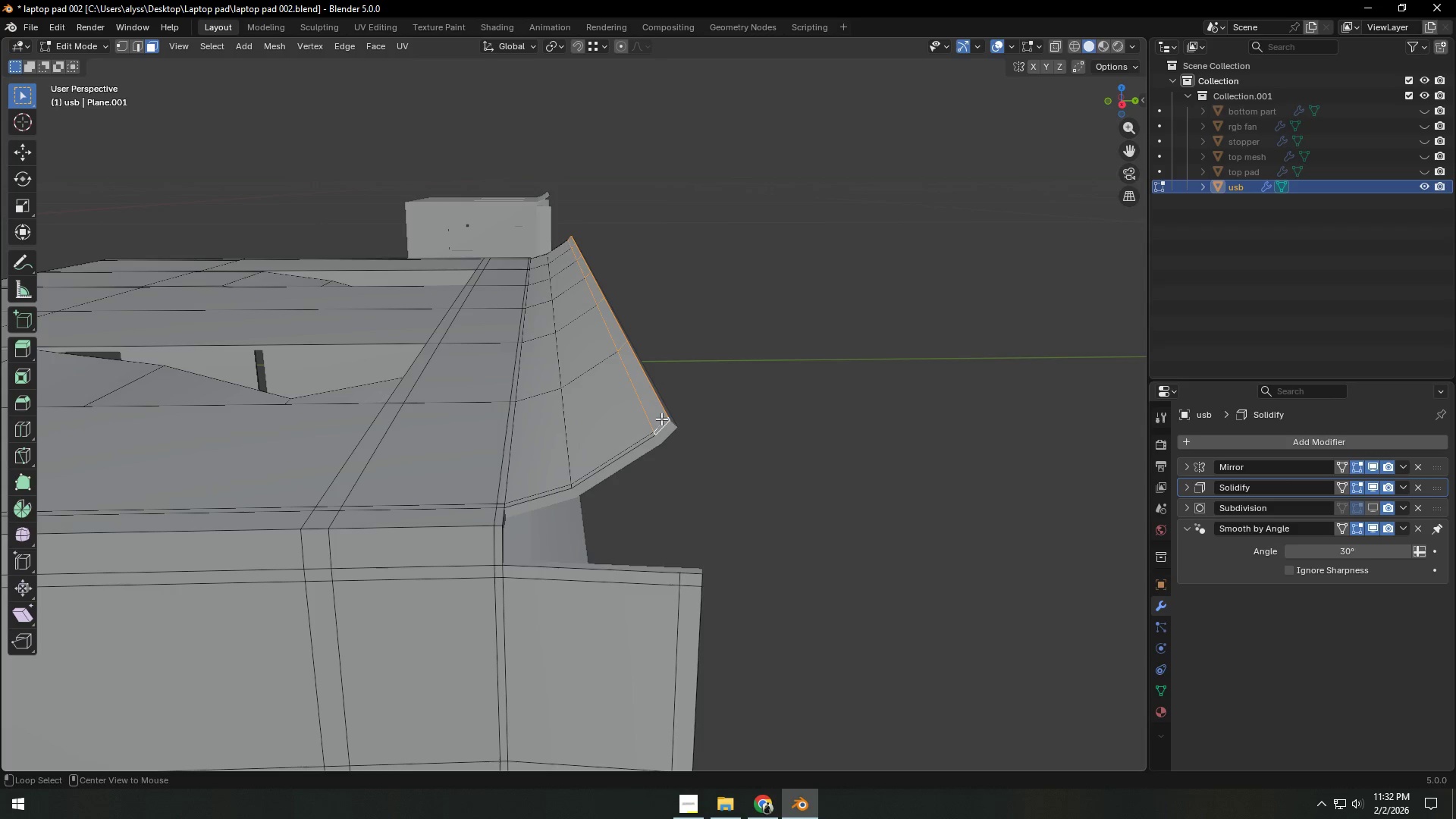 
key(Alt+AltLeft)
 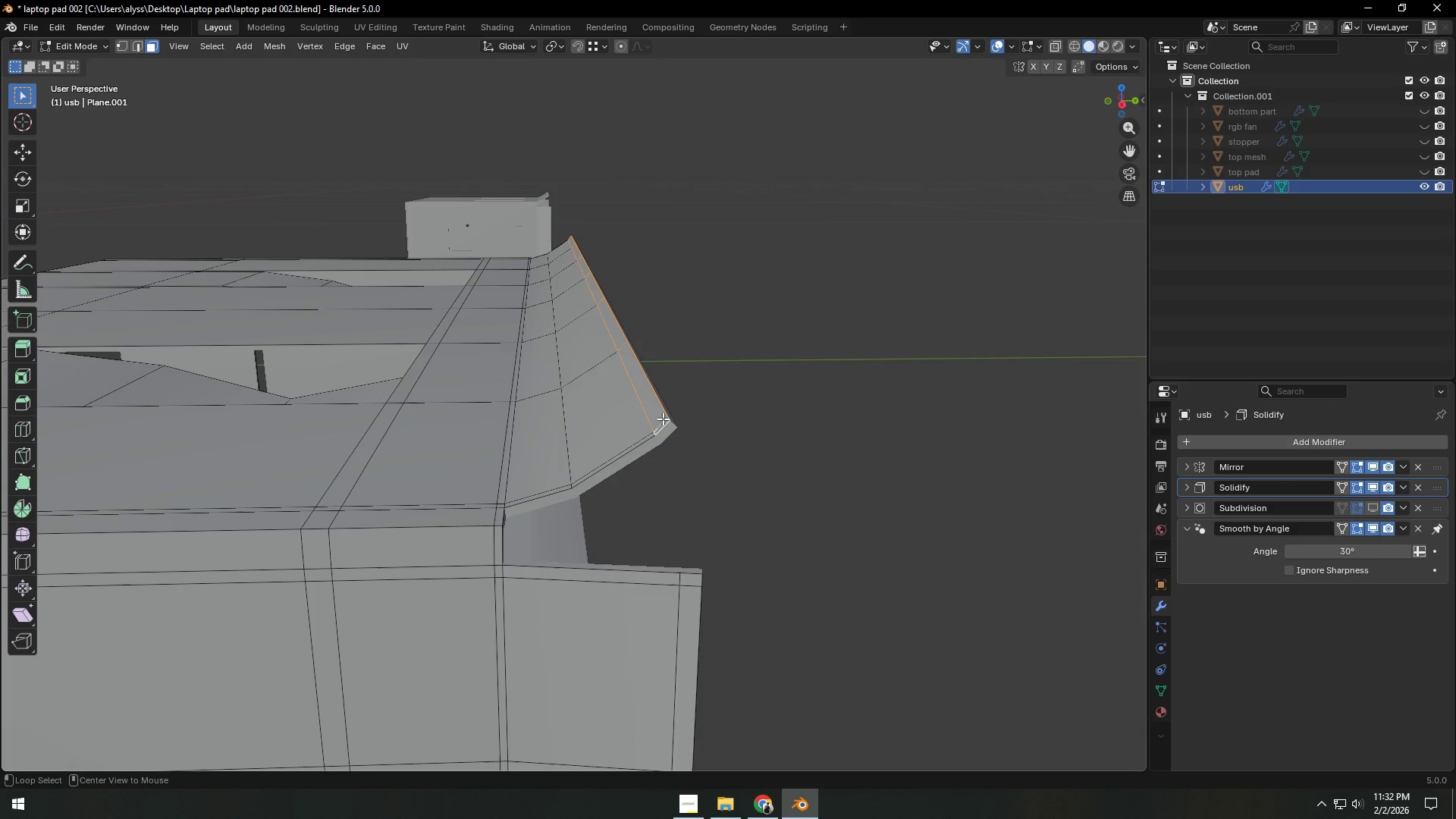 
key(Alt+AltLeft)
 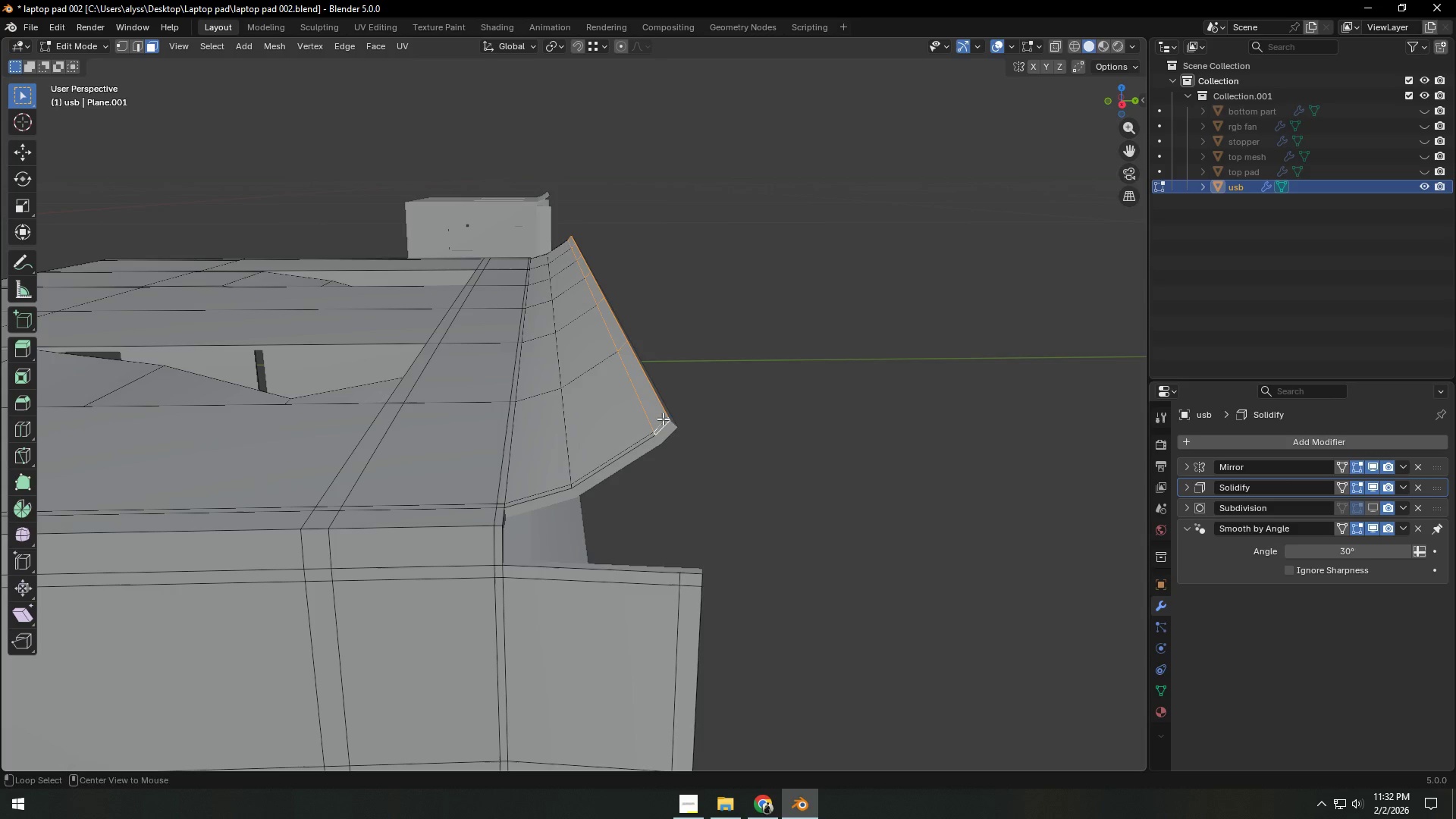 
key(Alt+AltLeft)
 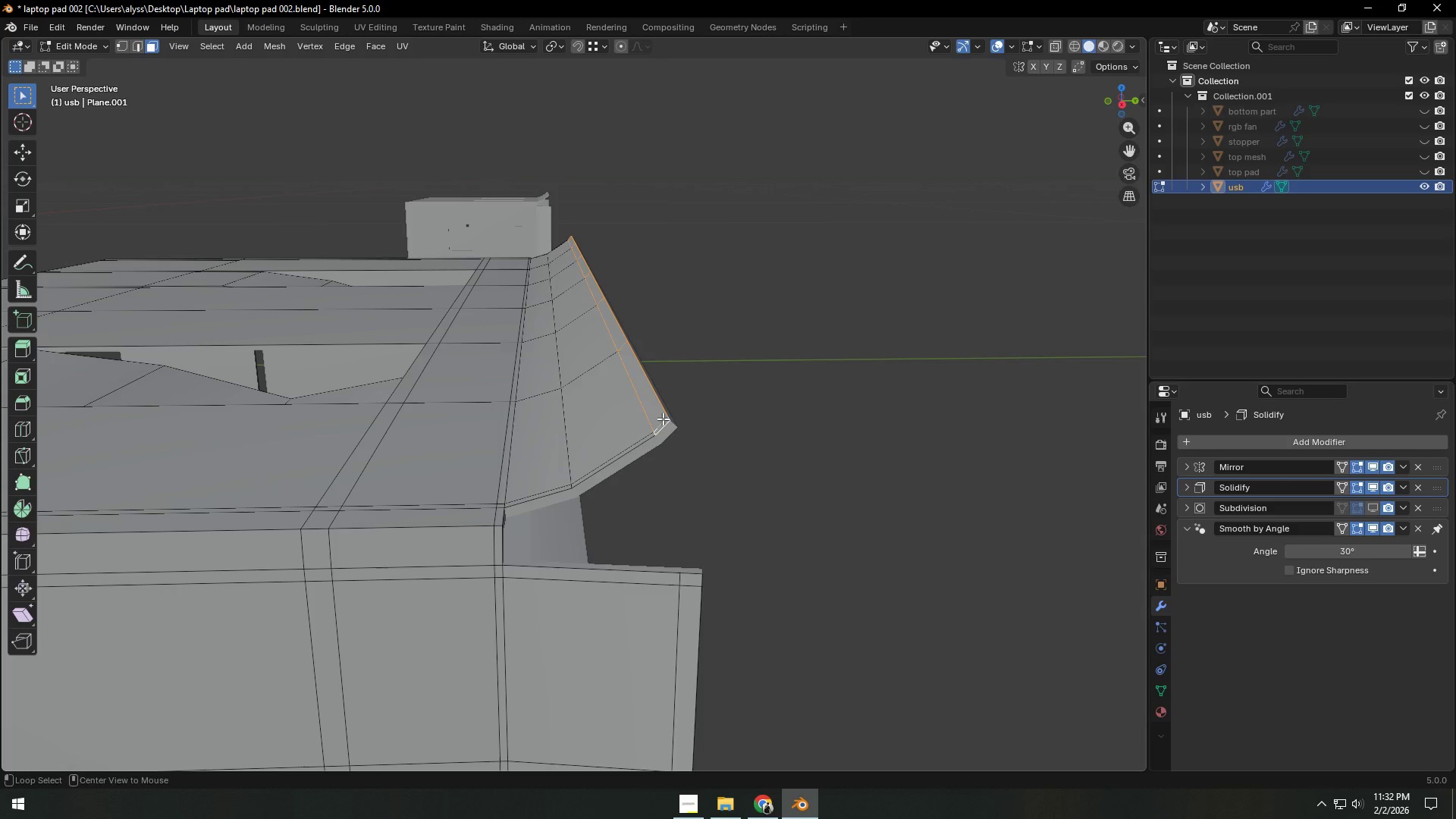 
key(Alt+AltLeft)
 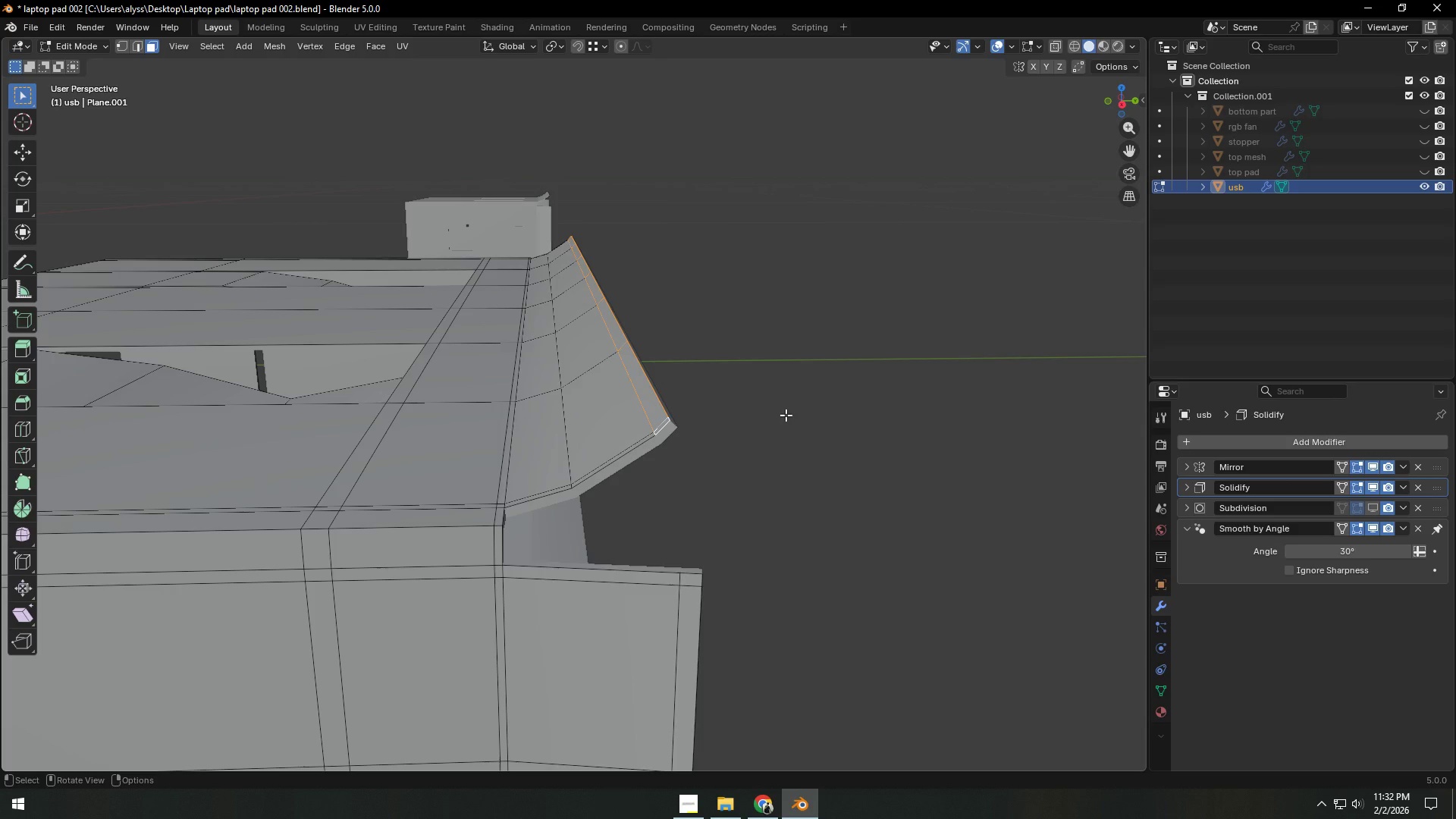 
type(gy)
 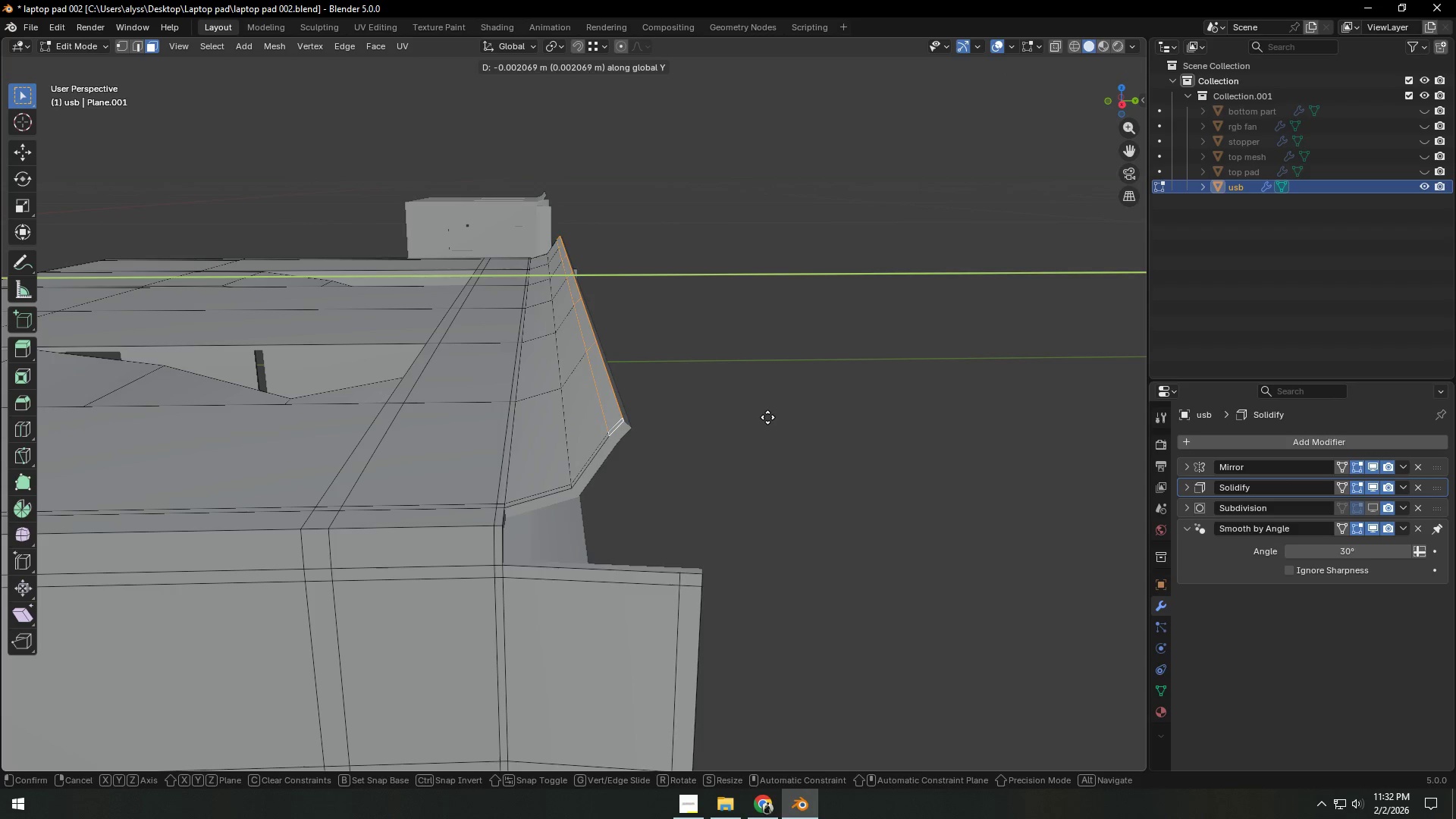 
left_click([767, 417])
 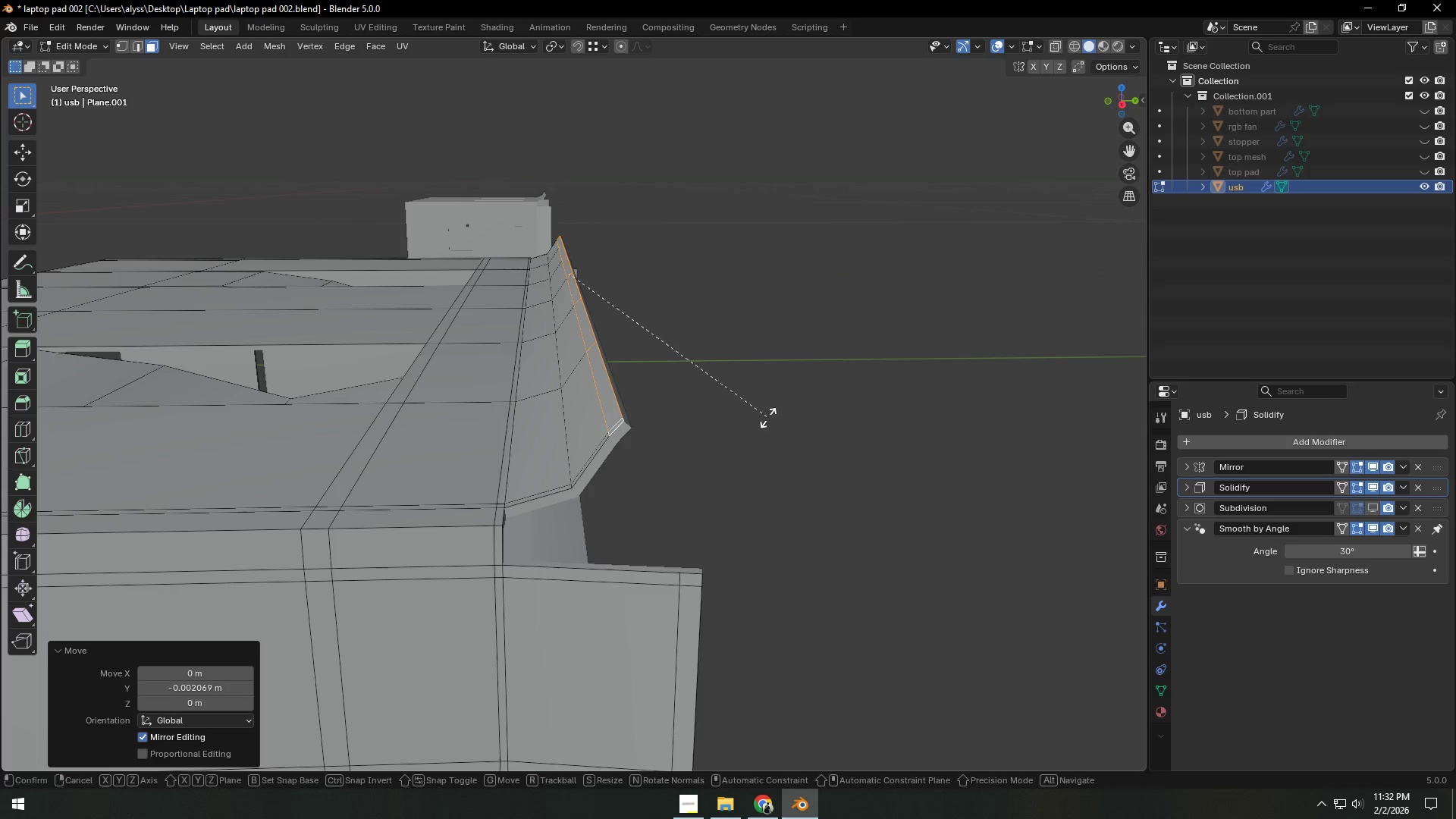 
type(rx)
 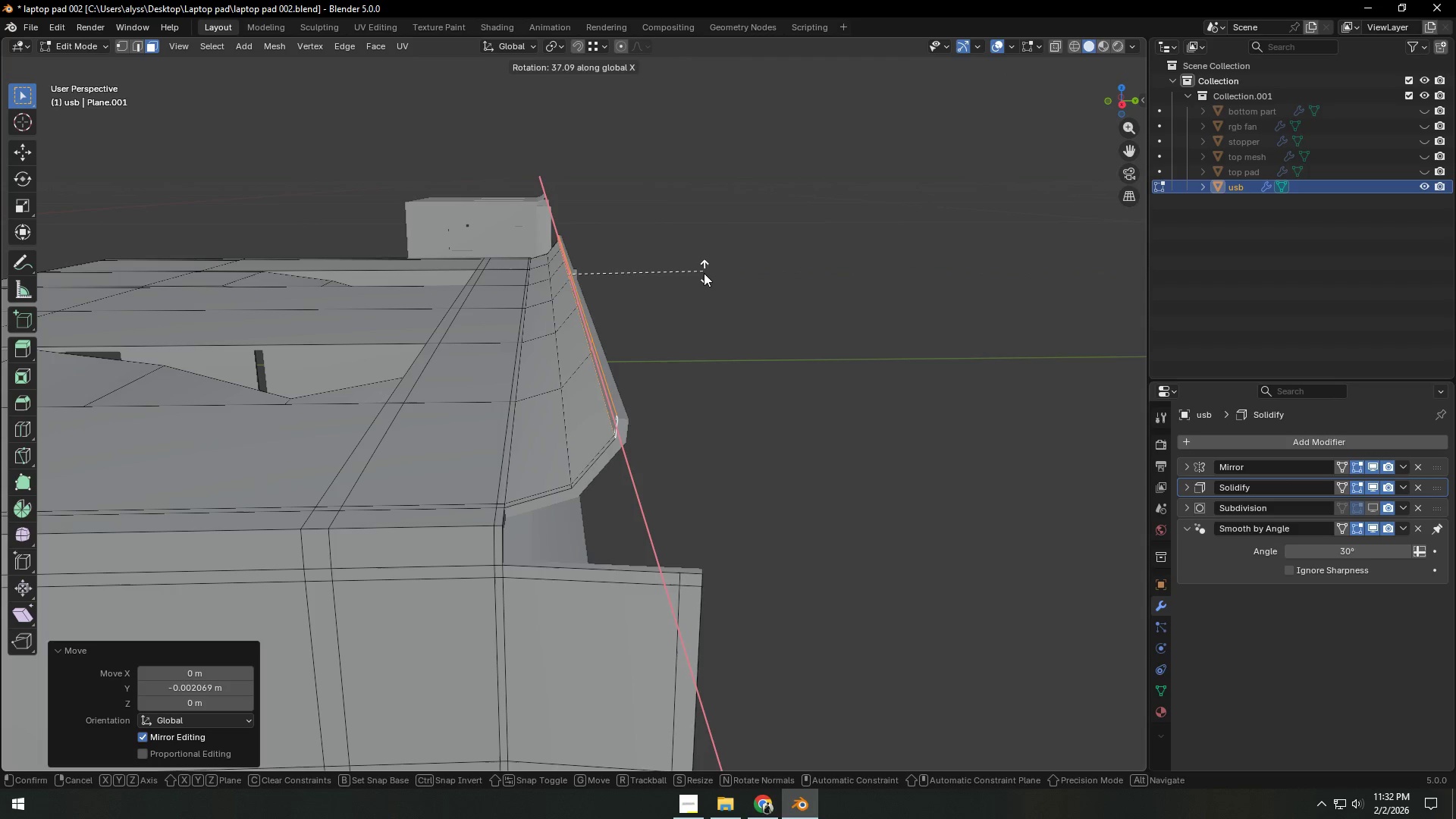 
wait(5.72)
 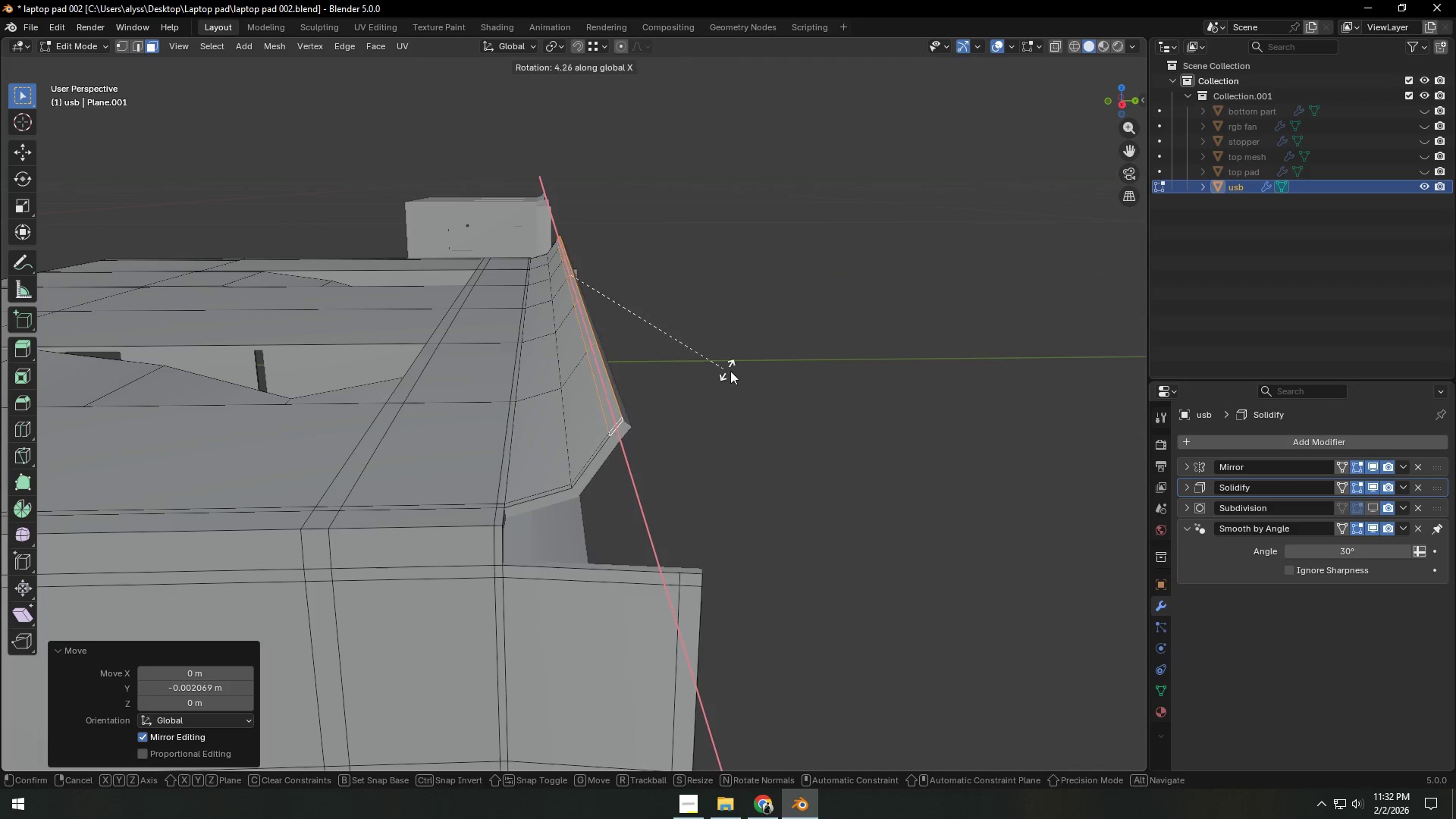 
left_click([704, 293])
 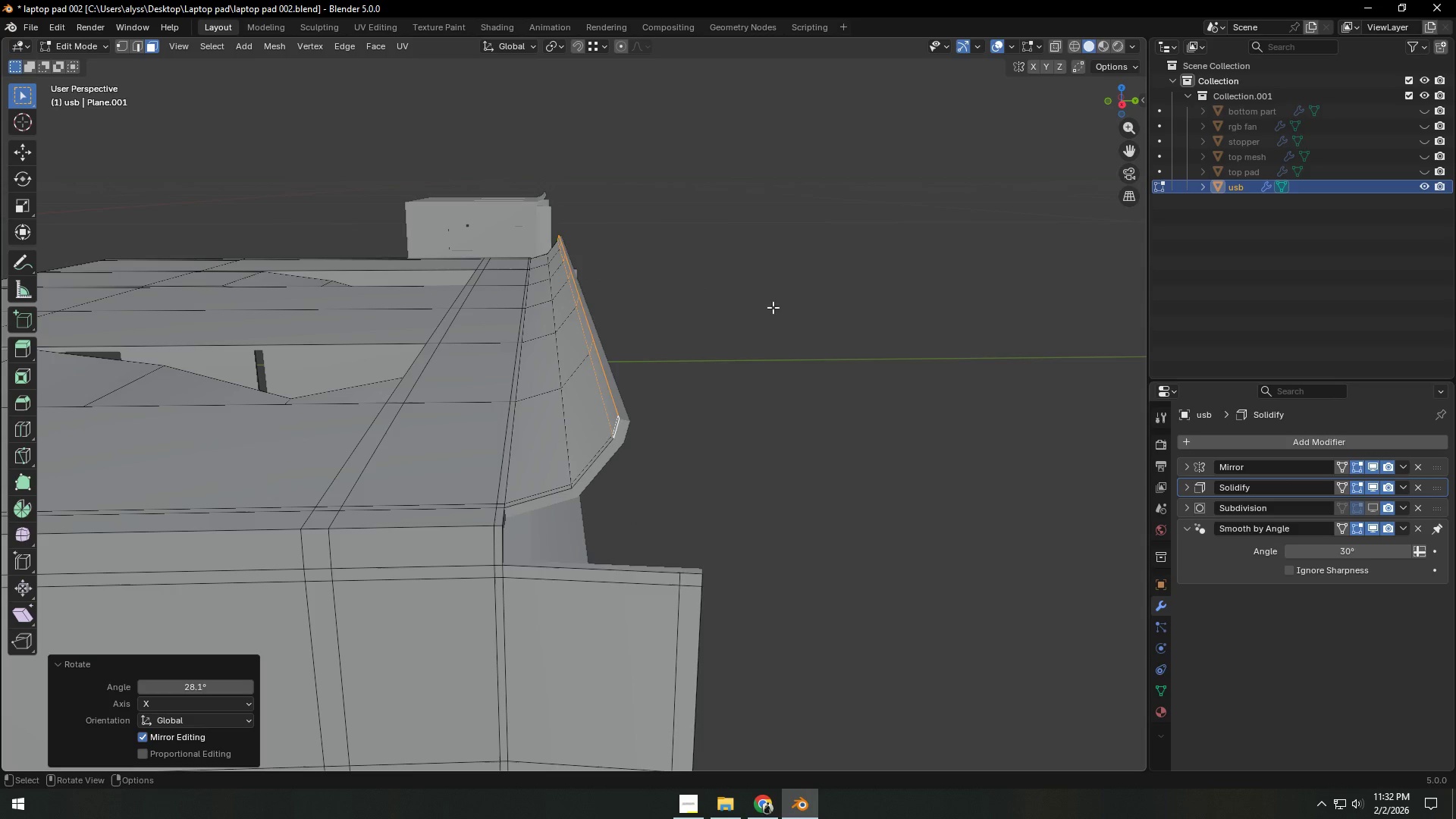 
double_click([824, 317])
 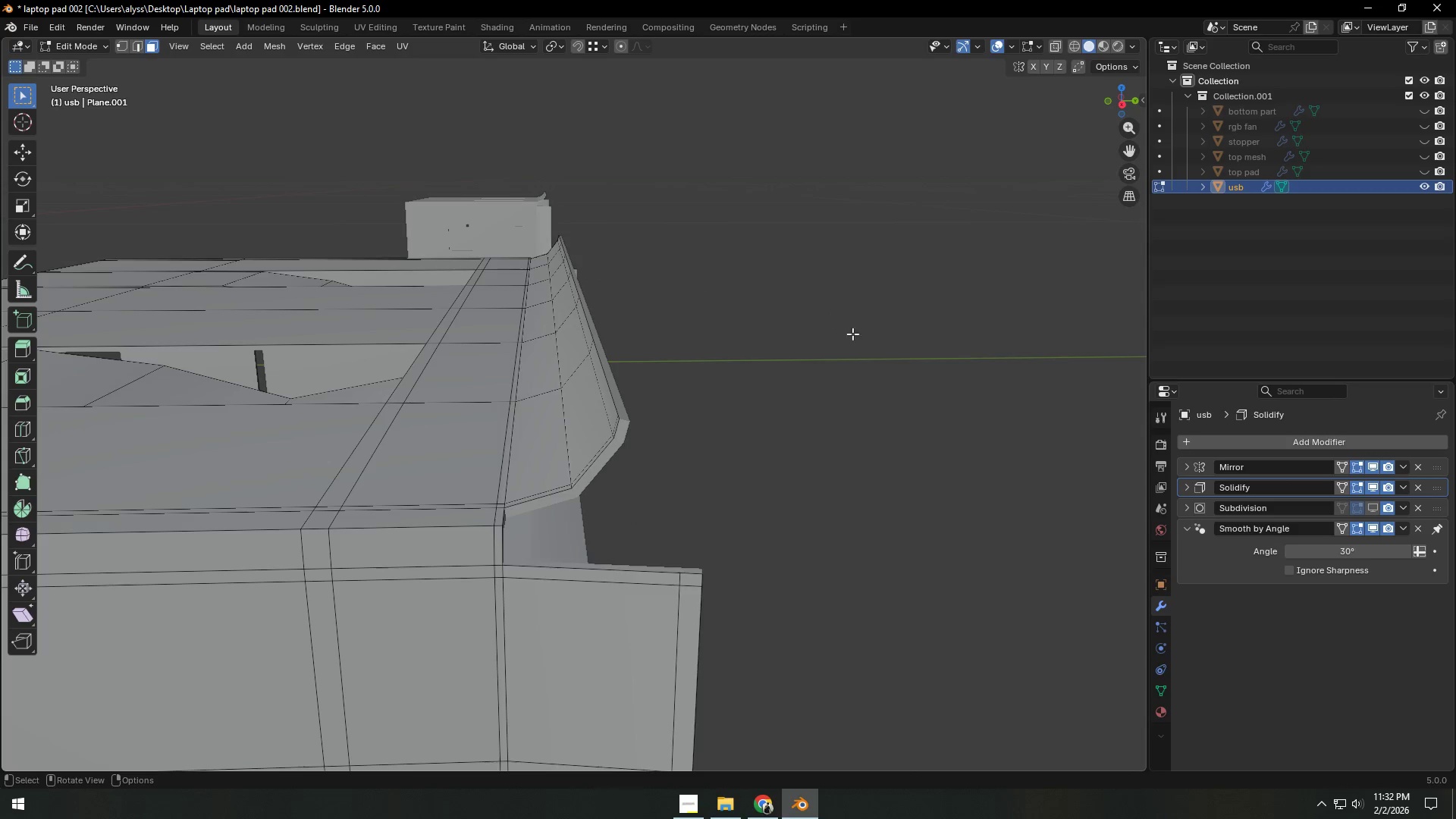 
key(Tab)
 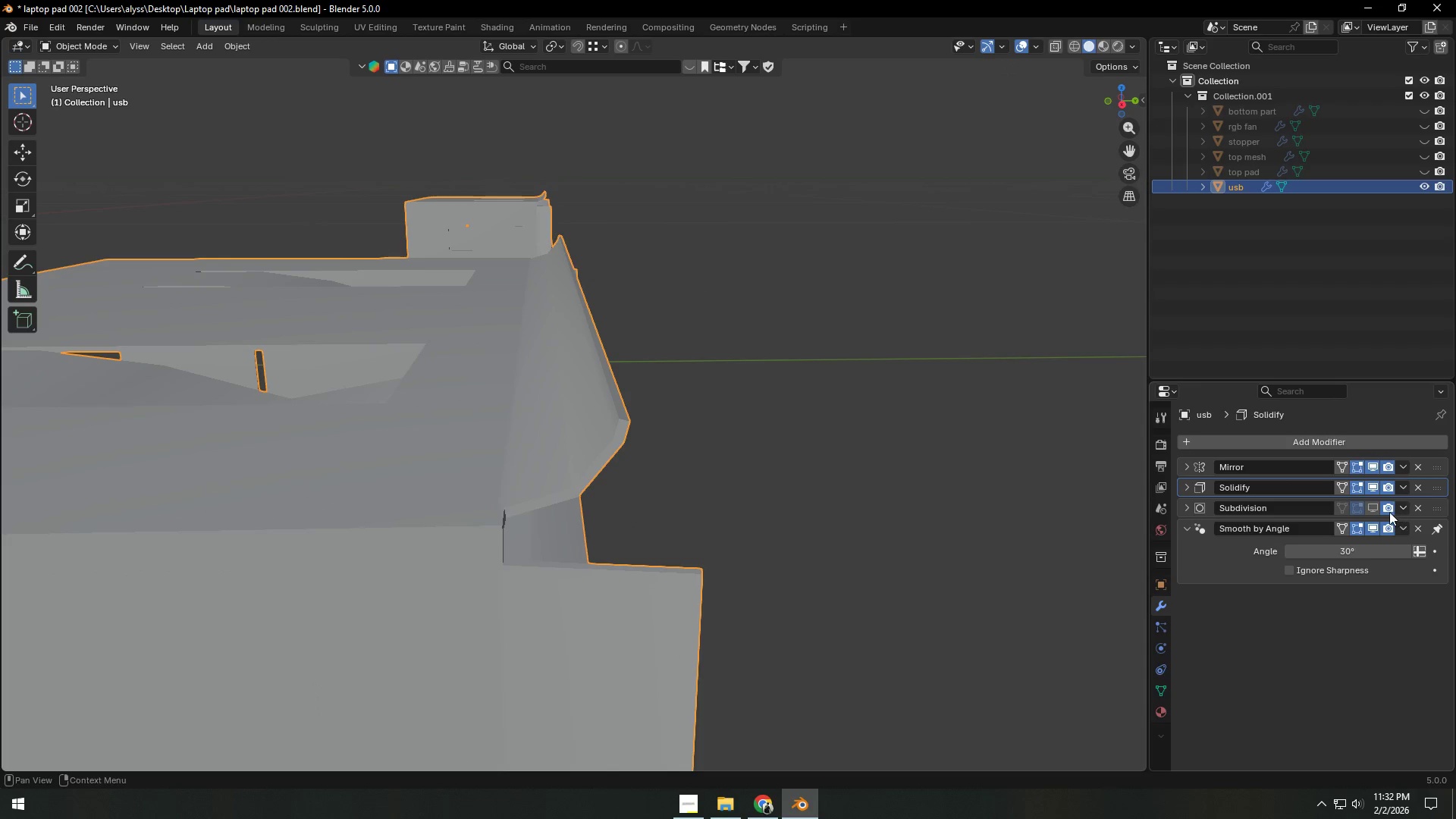 
left_click([1376, 510])
 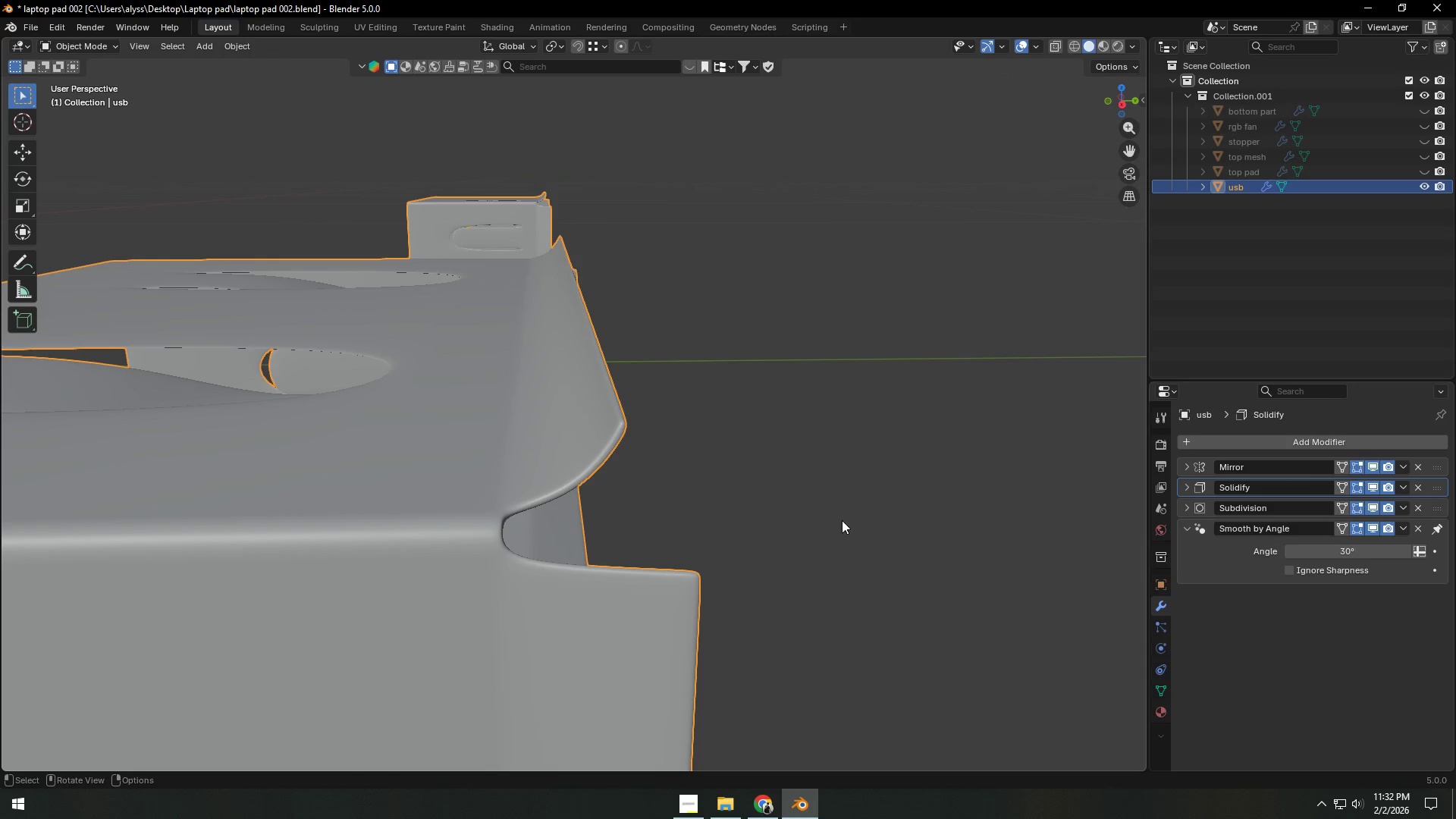 
left_click([836, 519])
 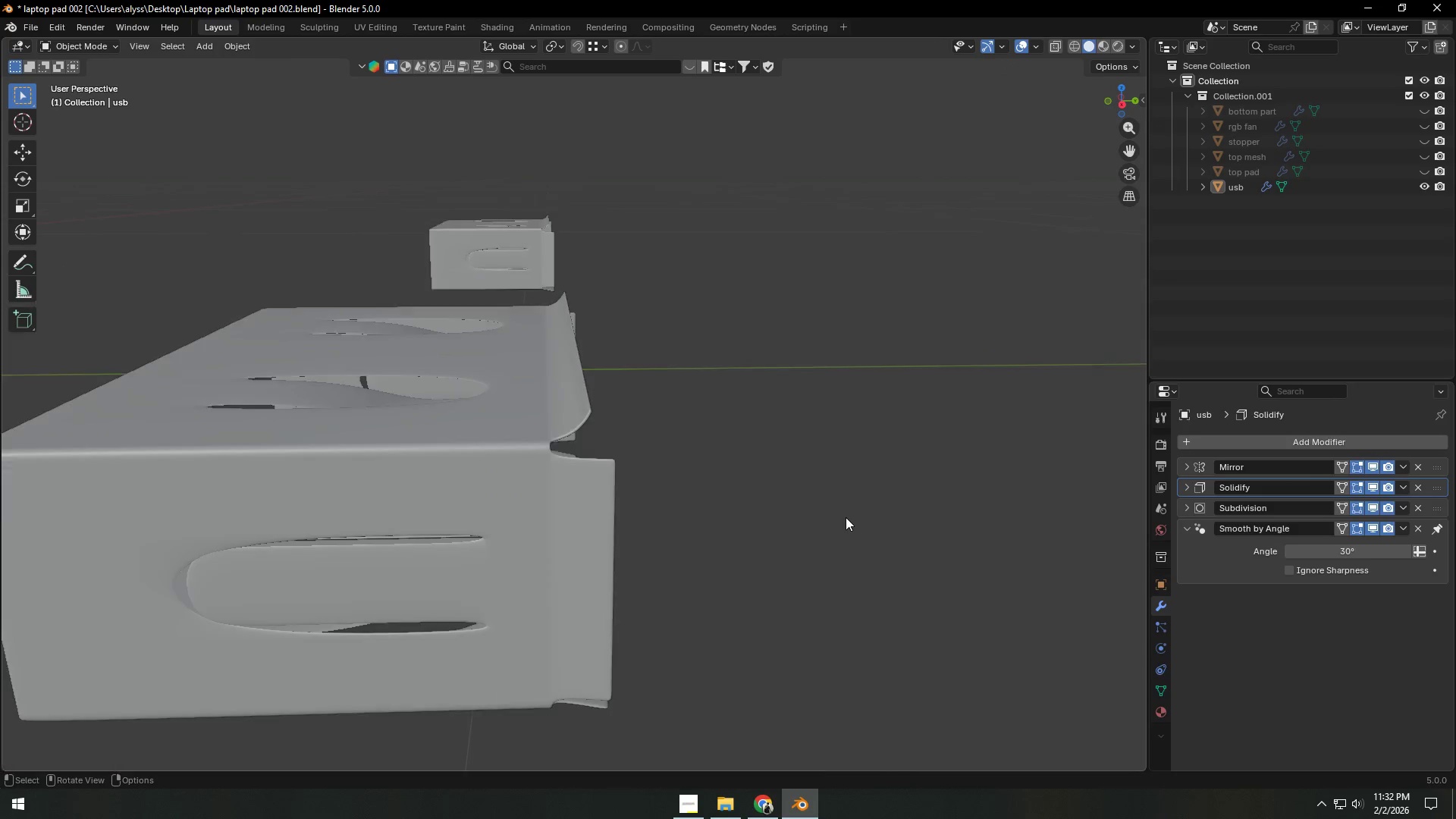 
scroll: coordinate [765, 507], scroll_direction: down, amount: 3.0
 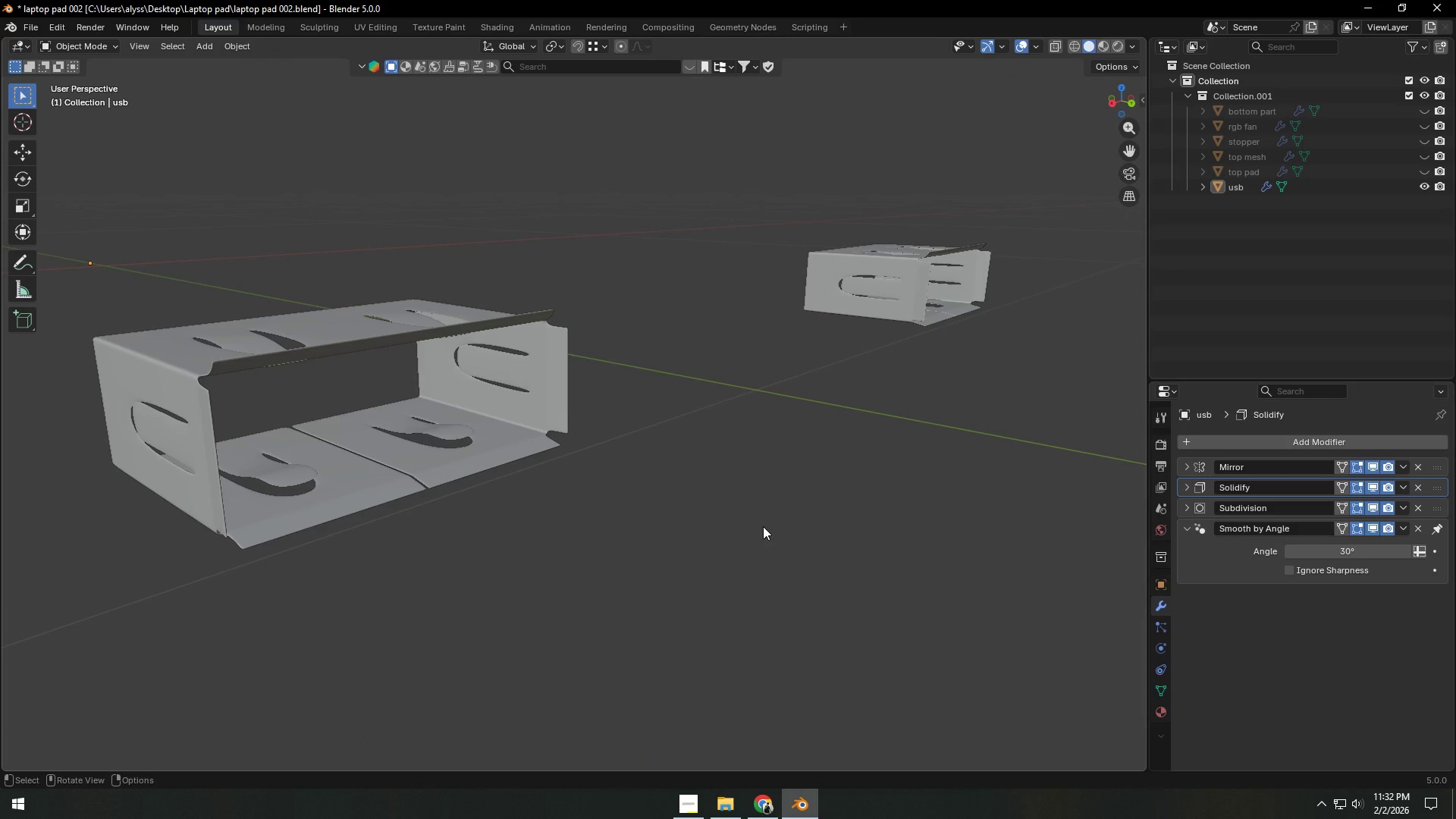 
wait(14.4)
 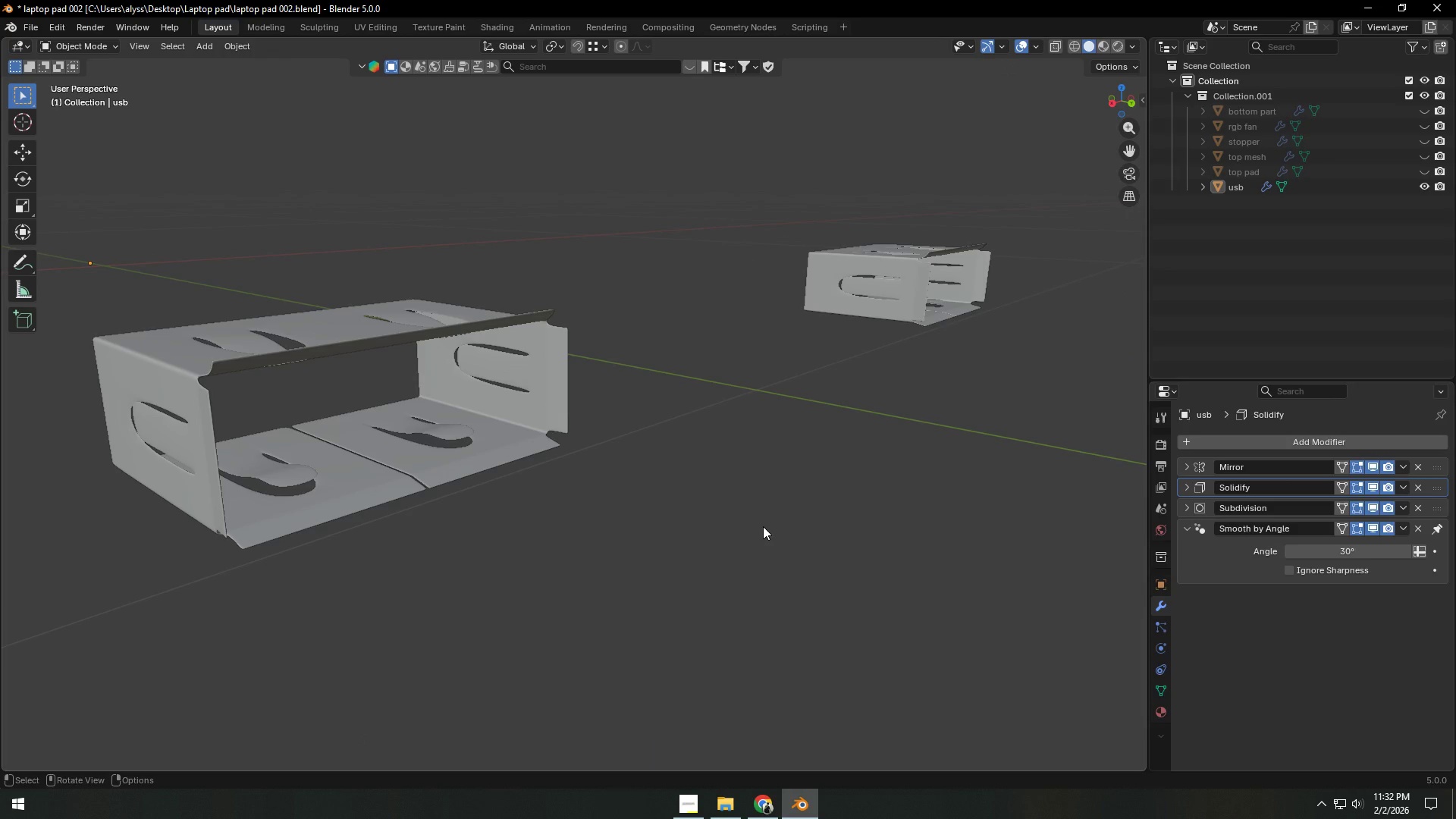 
scroll: coordinate [679, 381], scroll_direction: down, amount: 1.0
 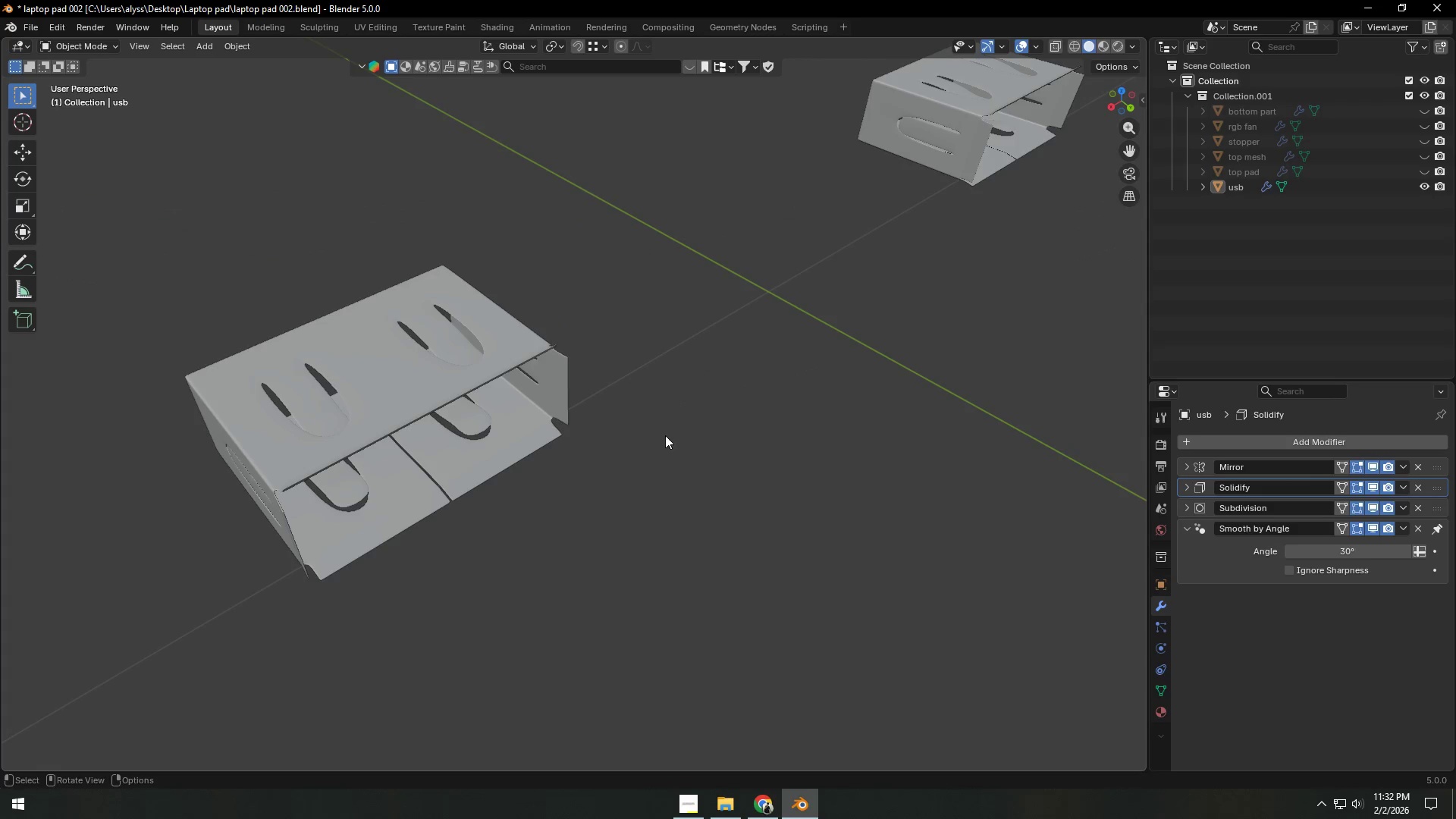 
key(Shift+ShiftLeft)
 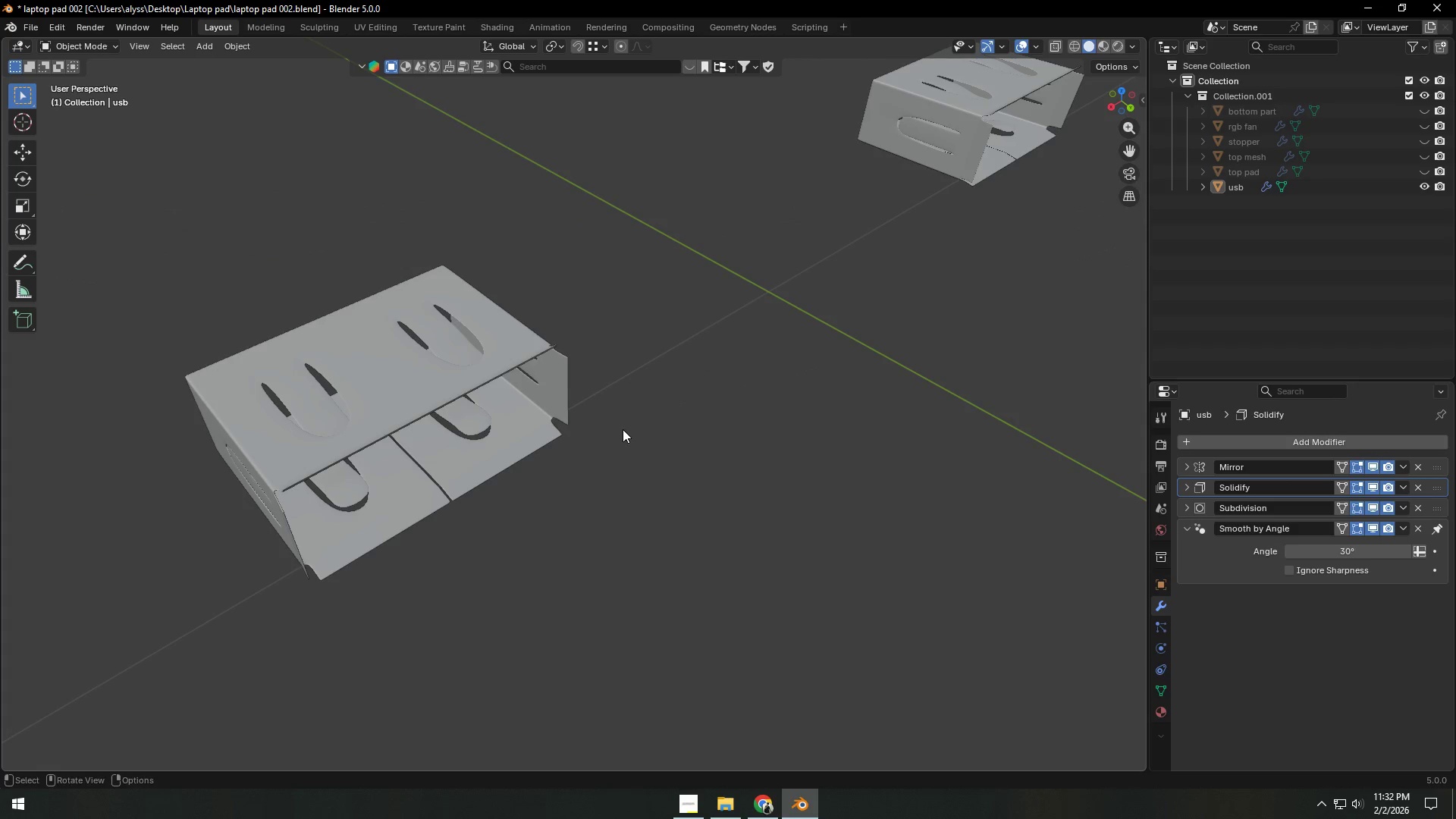 
hold_key(key=ShiftLeft, duration=0.33)
 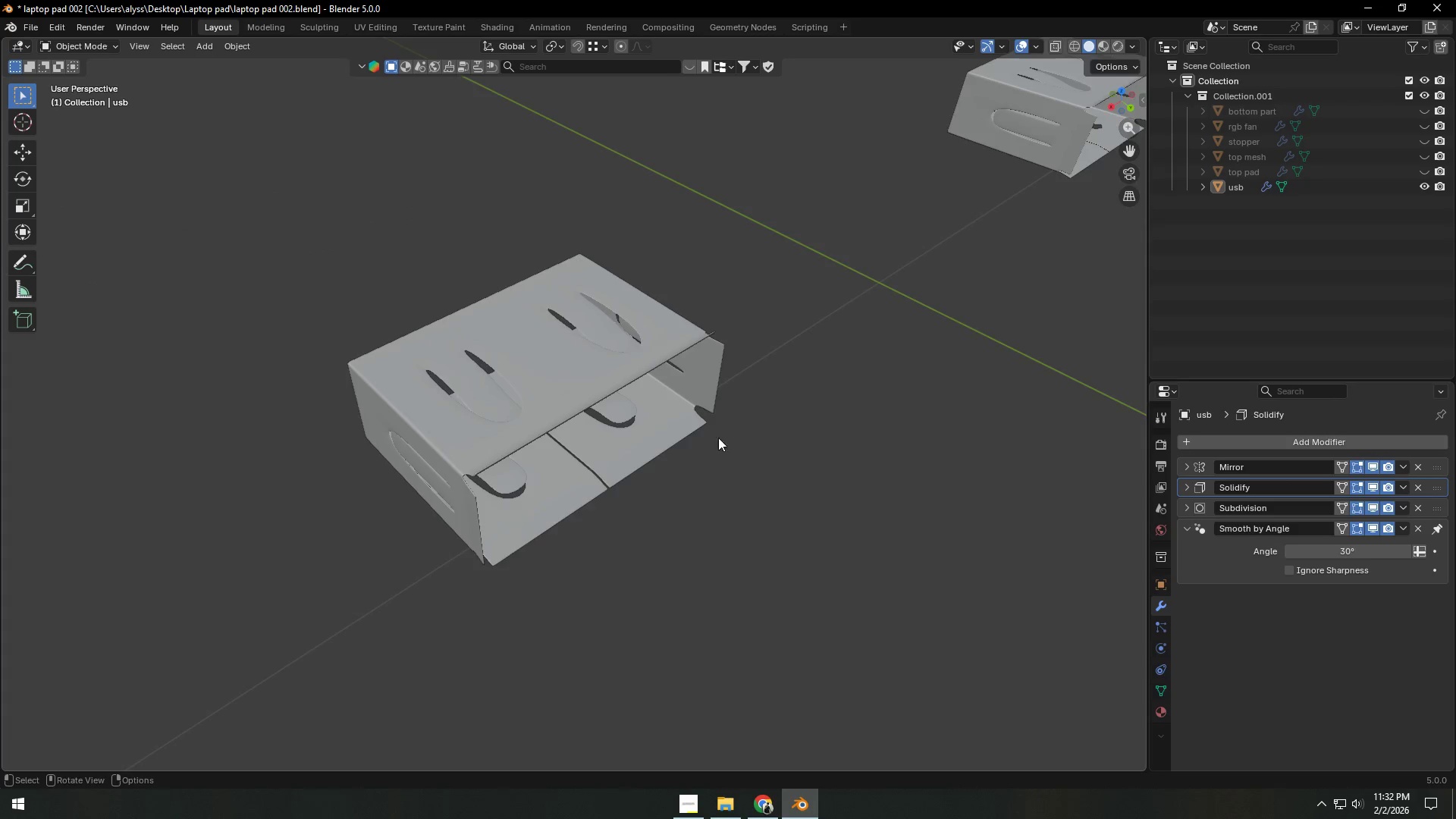 
scroll: coordinate [716, 440], scroll_direction: up, amount: 3.0
 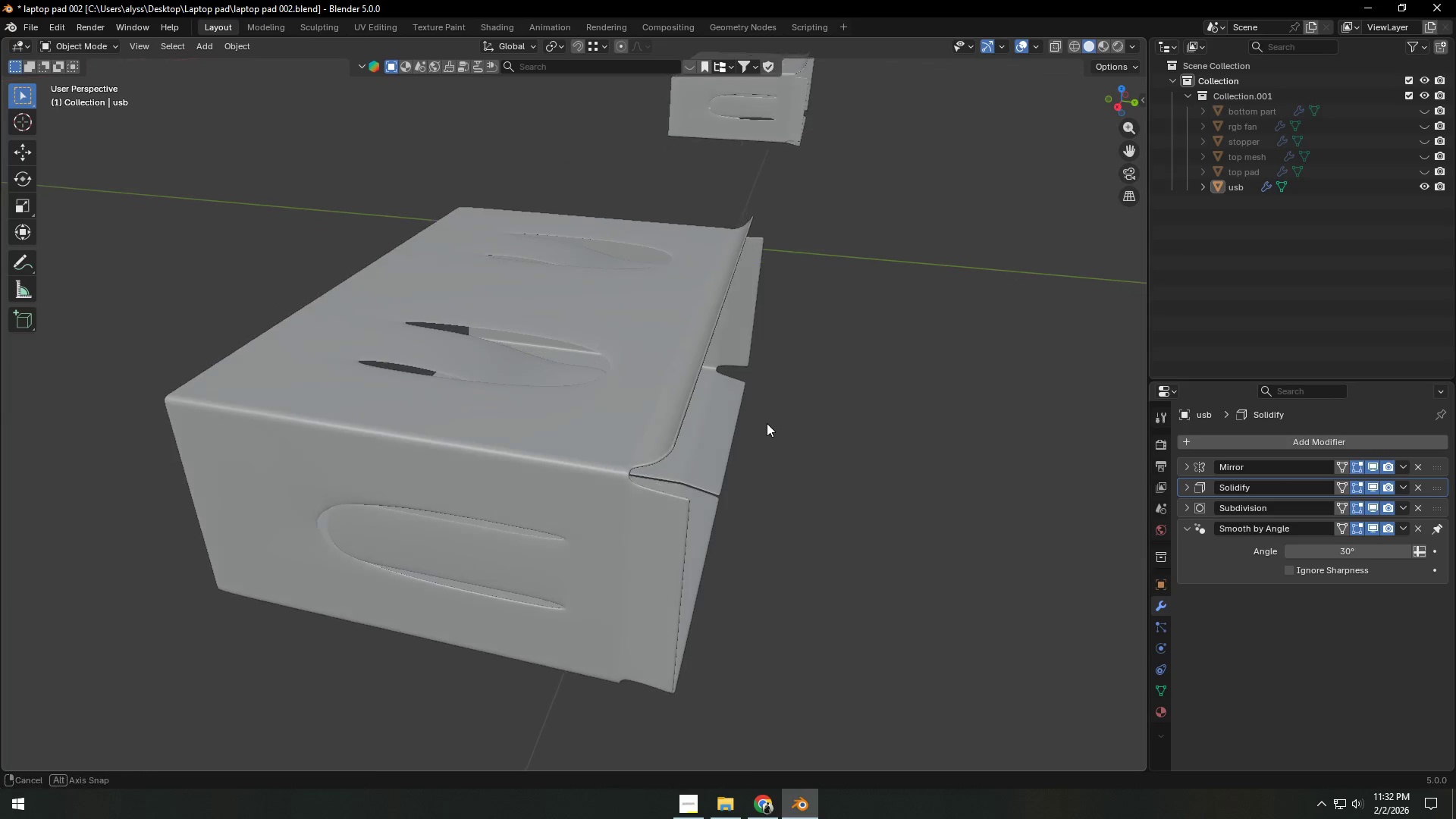 
left_click([724, 495])
 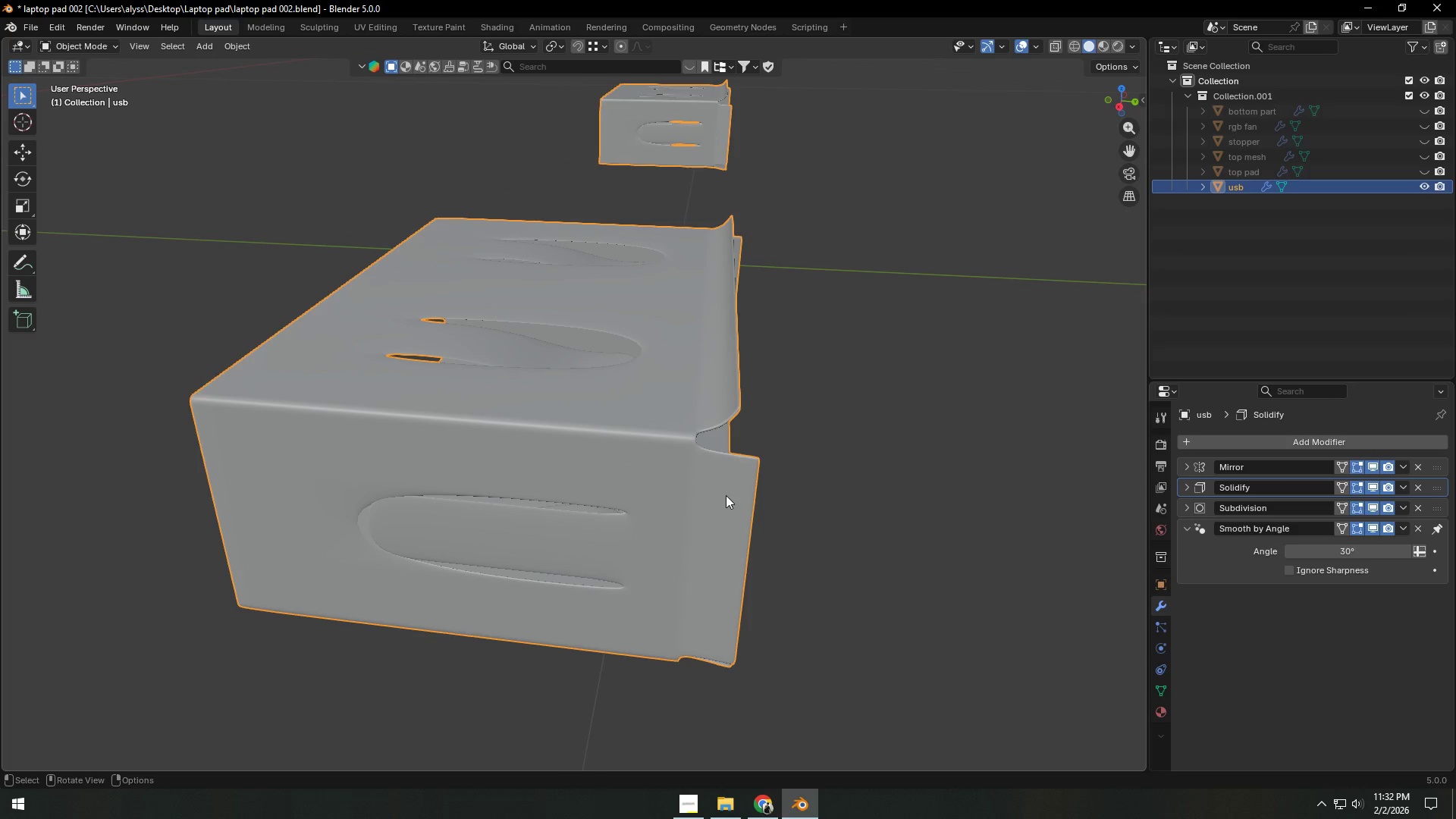 
key(Tab)
 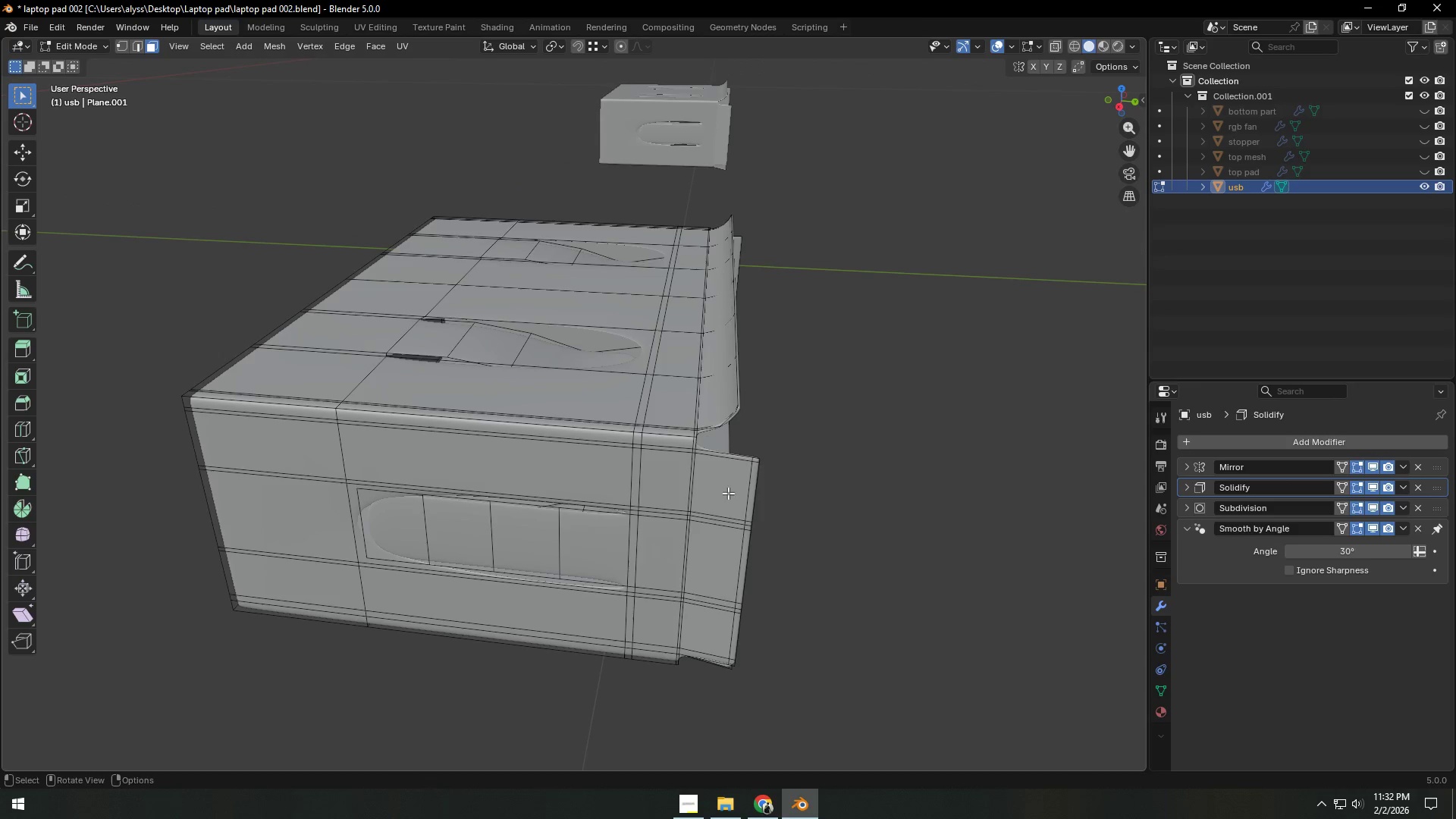 
key(Control+ControlLeft)
 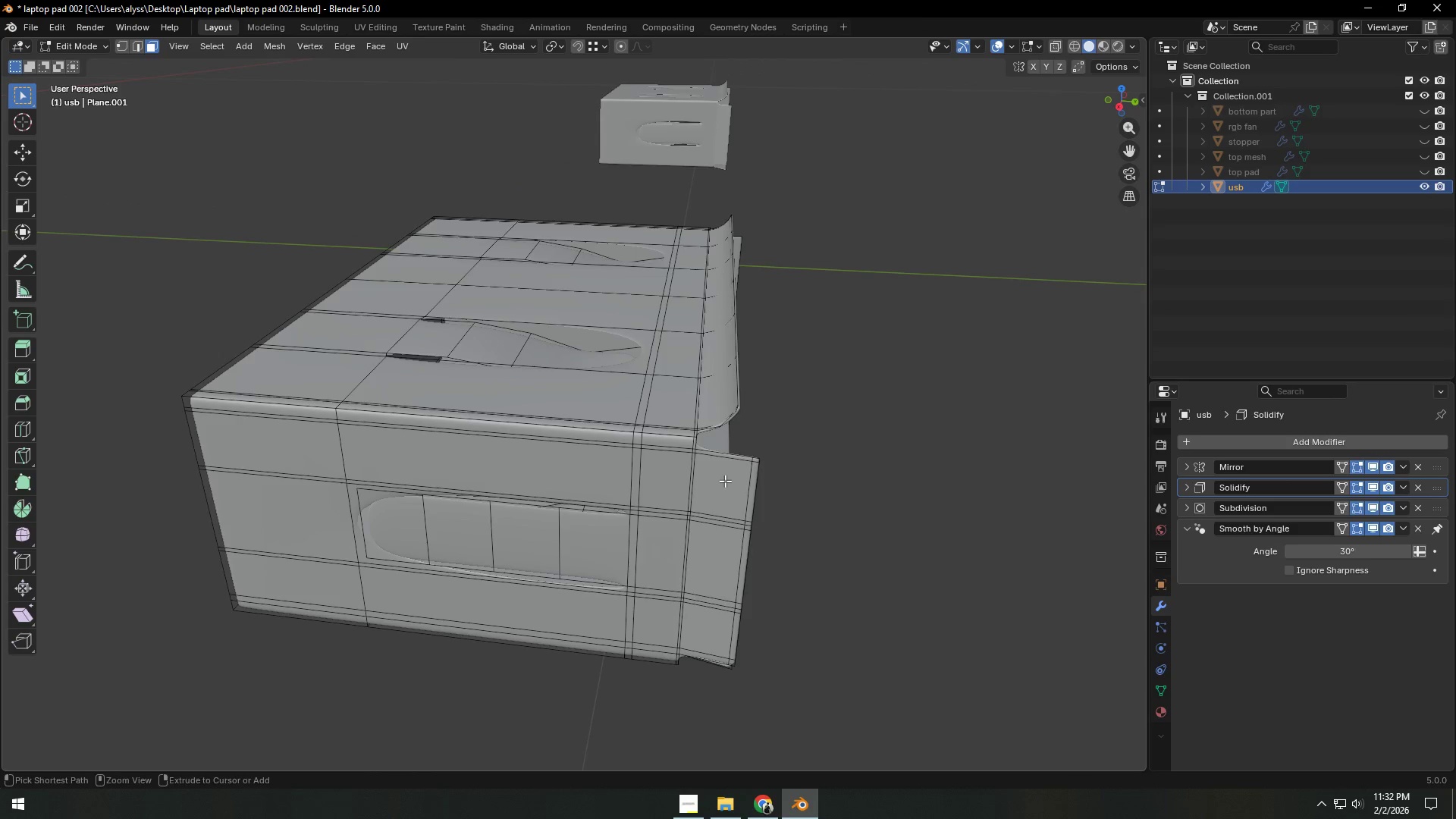 
key(Control+R)
 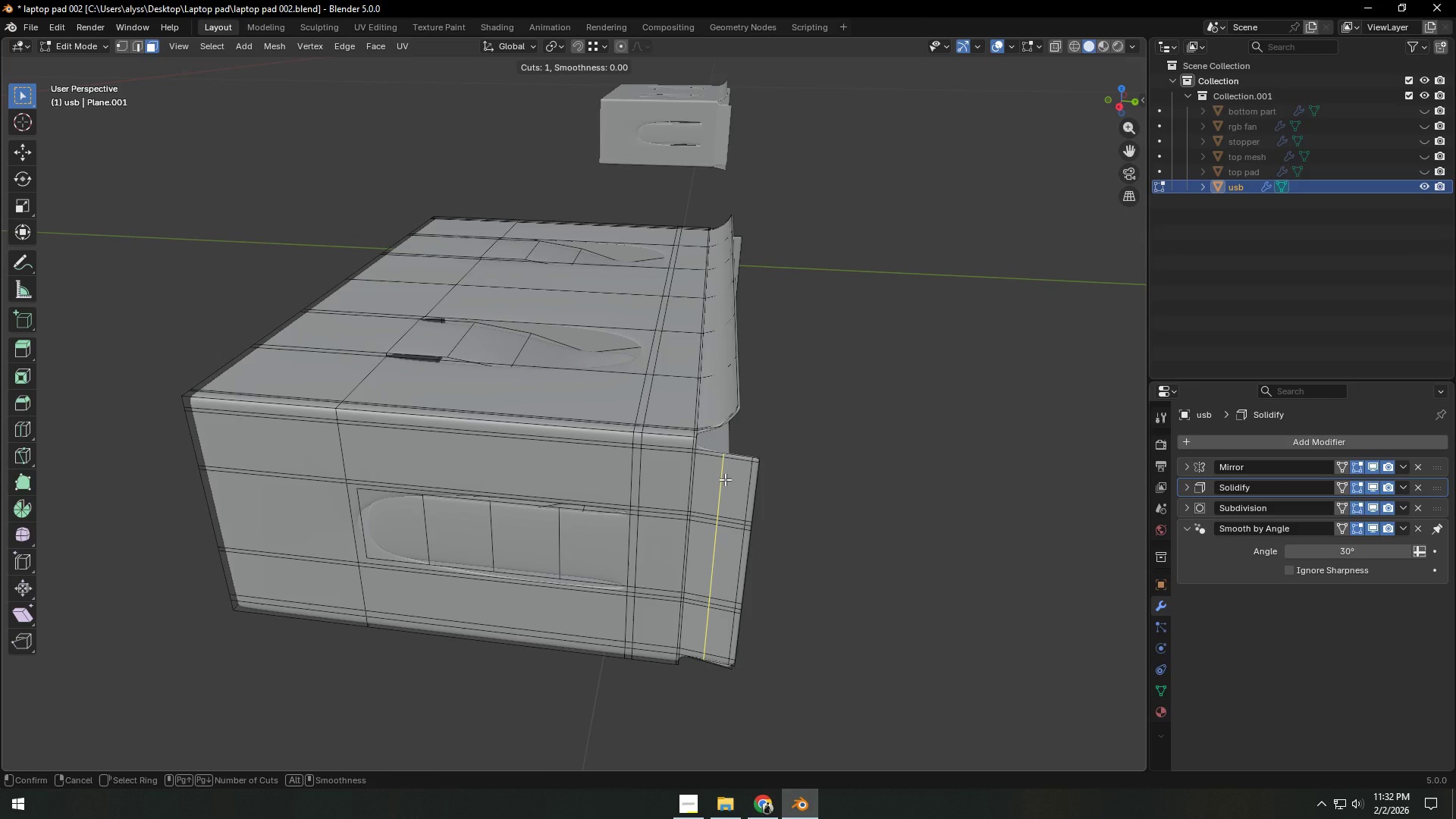 
right_click([725, 479])
 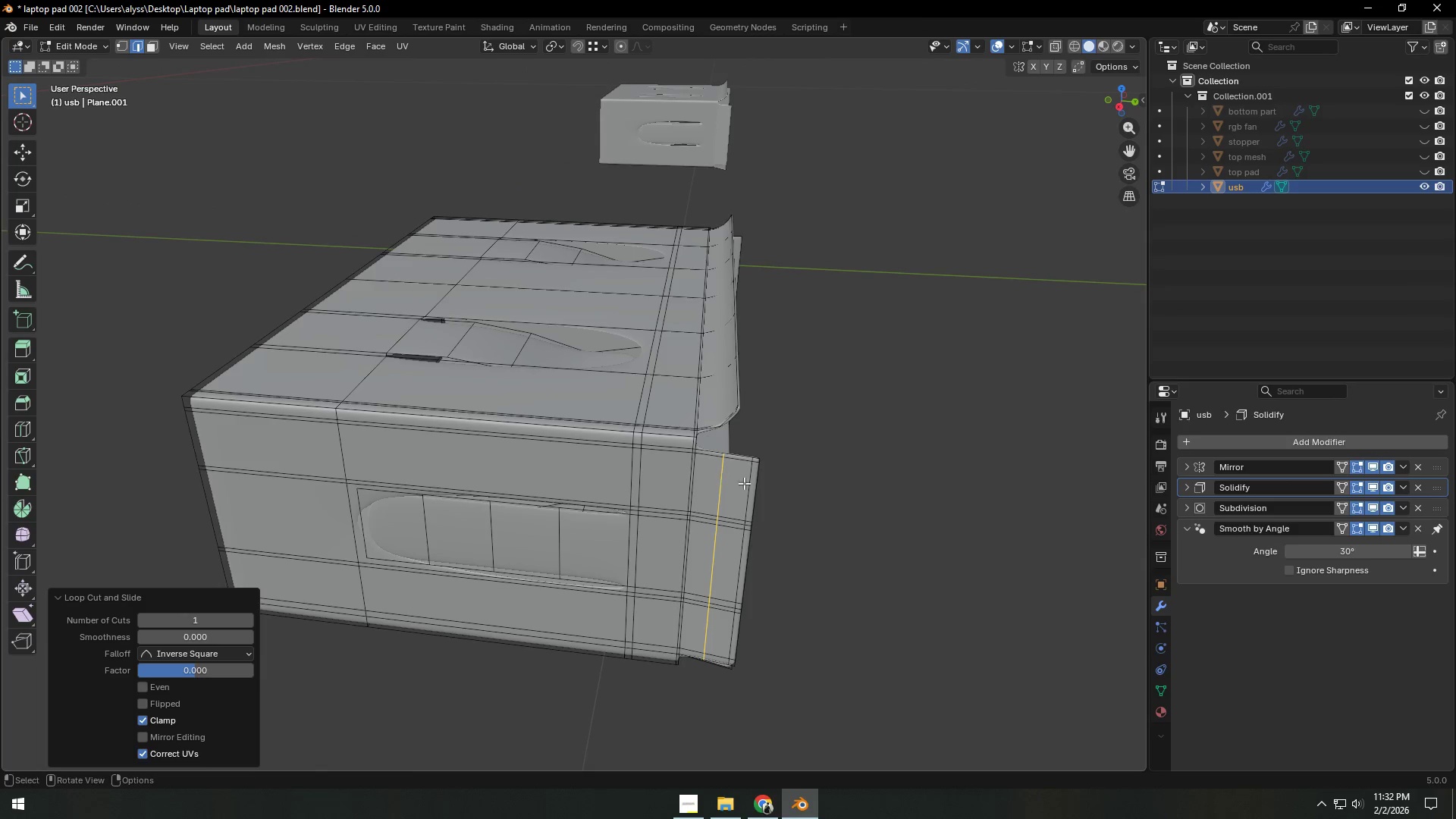 
left_click([725, 479])
 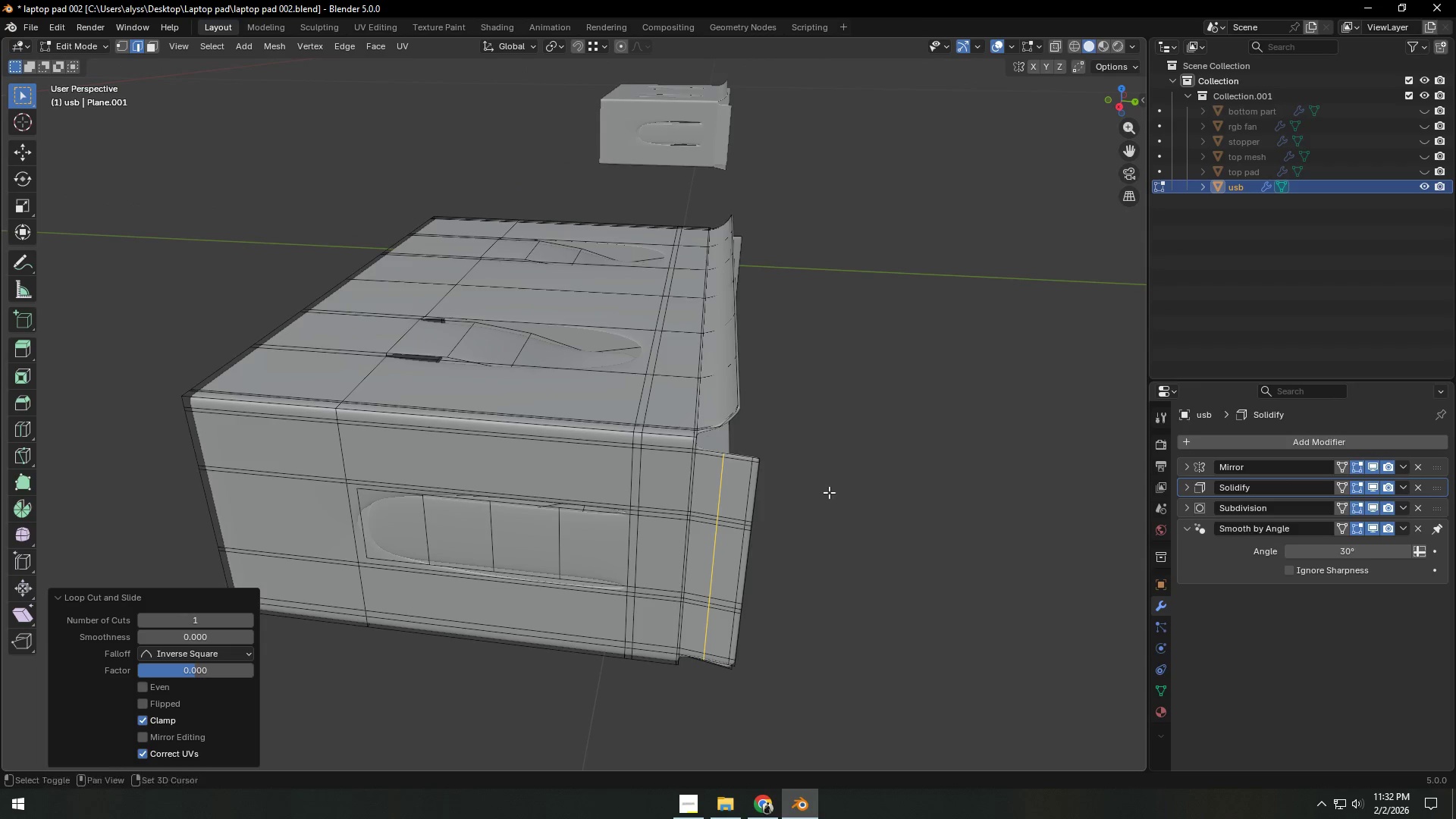 
key(Shift+ShiftLeft)
 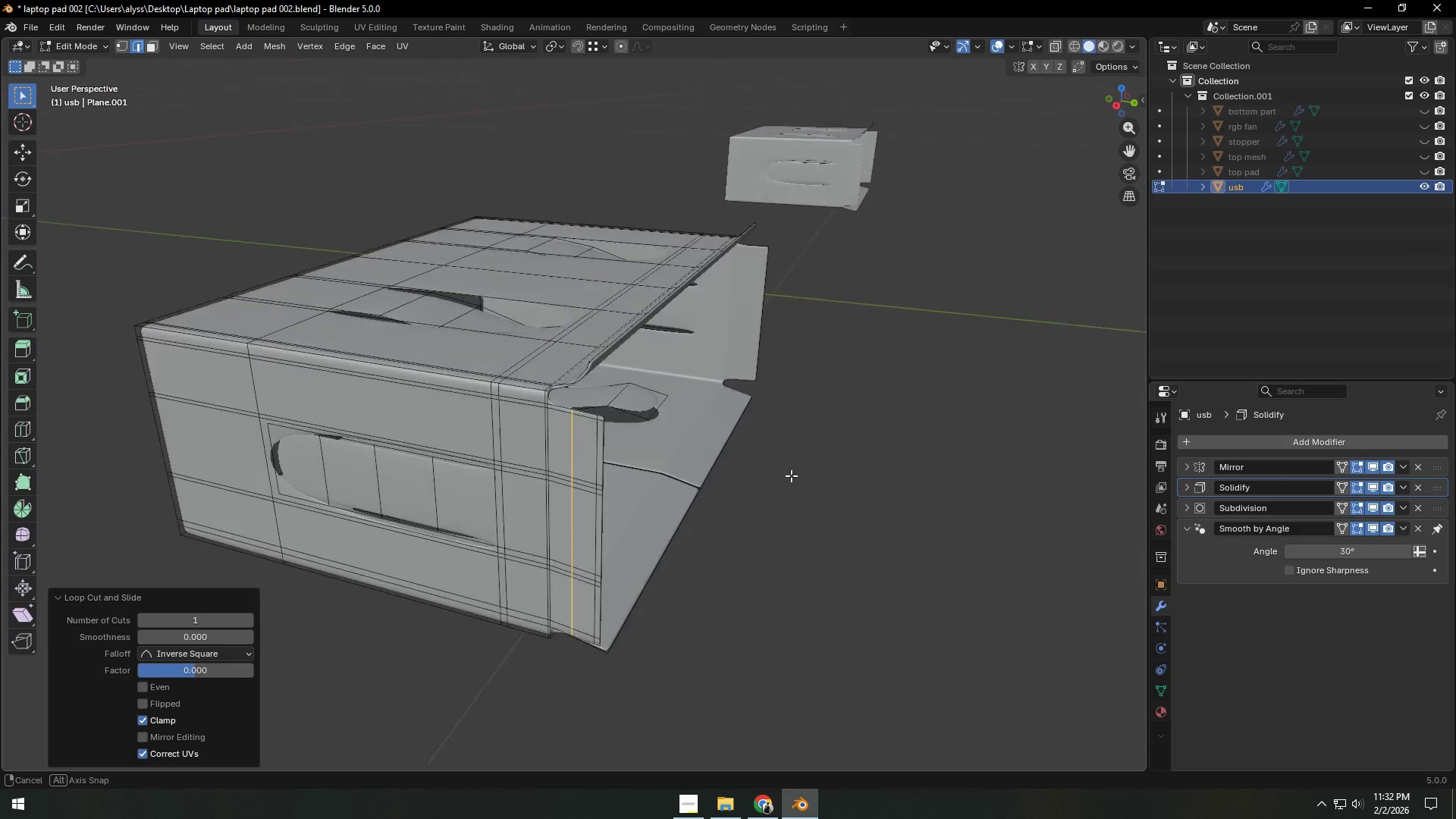 
scroll: coordinate [786, 475], scroll_direction: up, amount: 3.0
 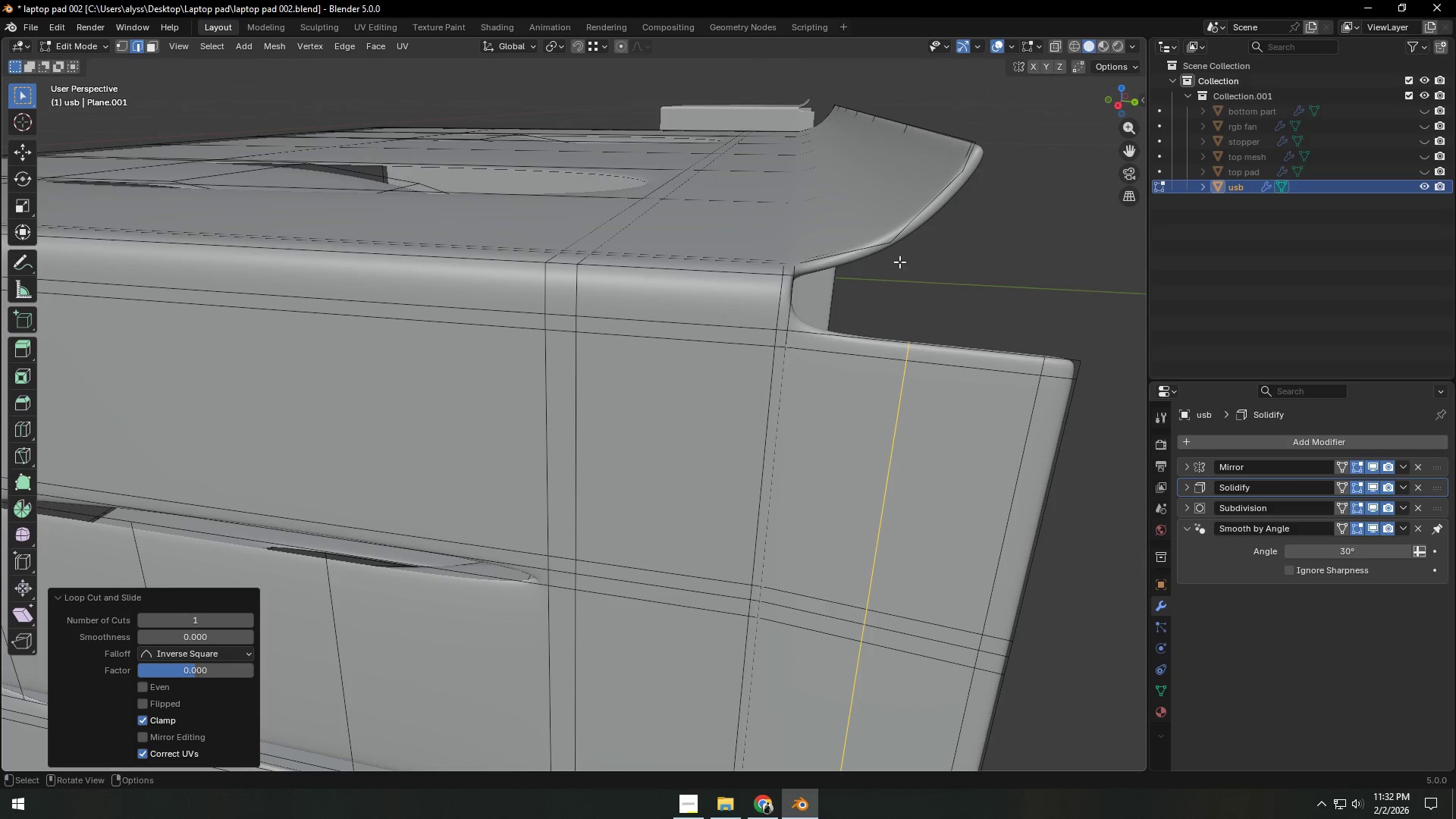 
type(22)
 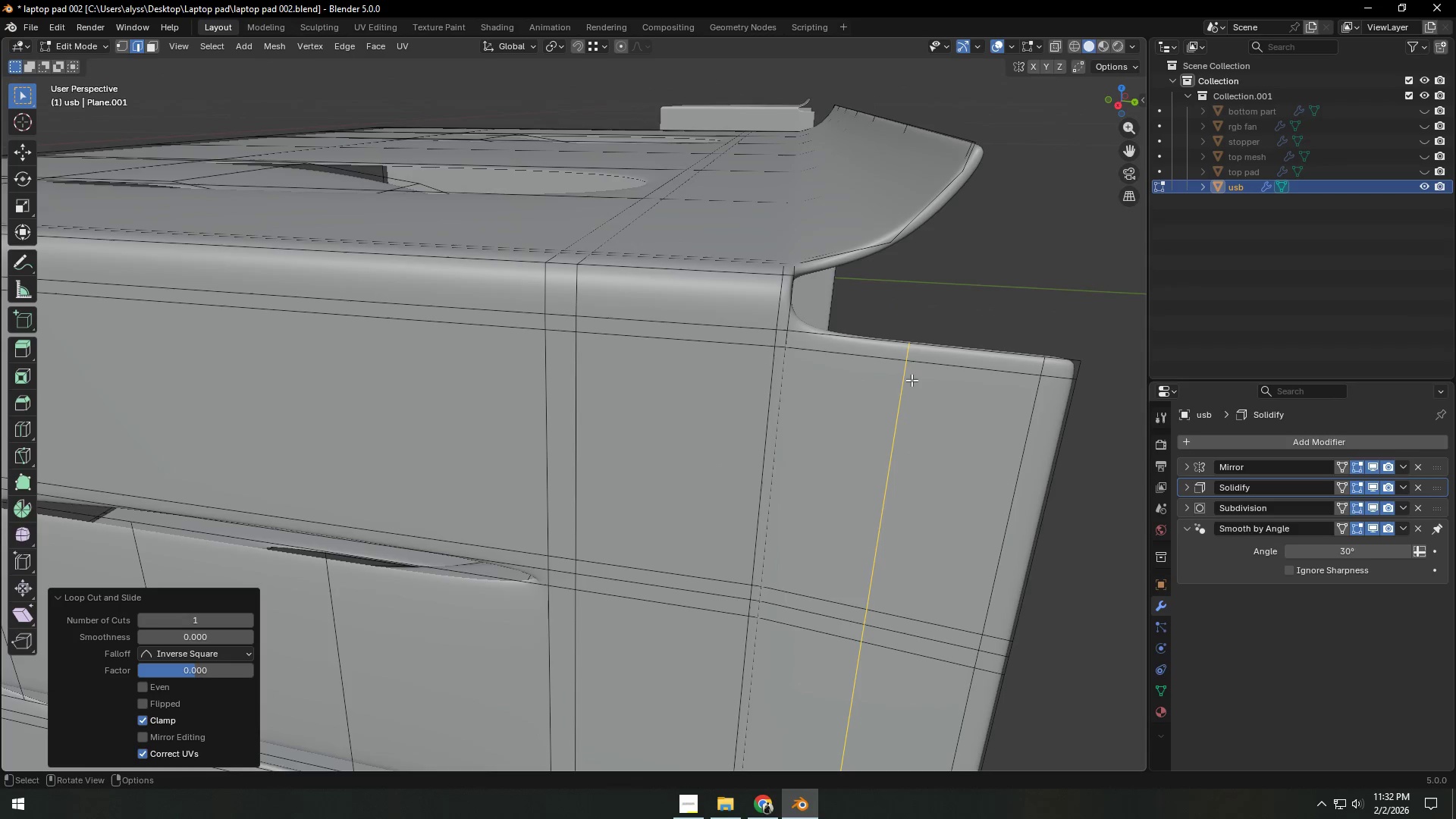 
key(1)
 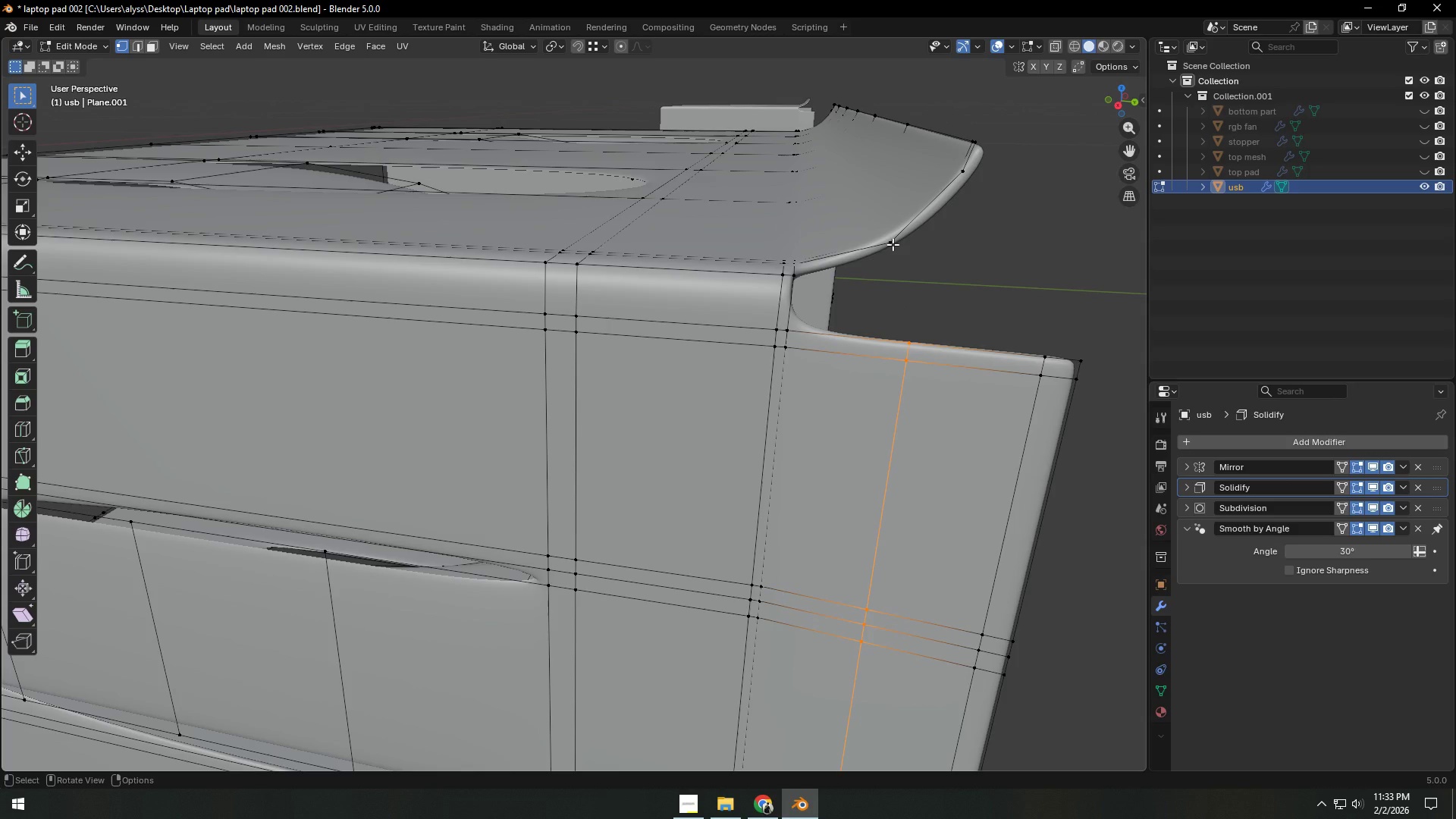 
type(gy)
 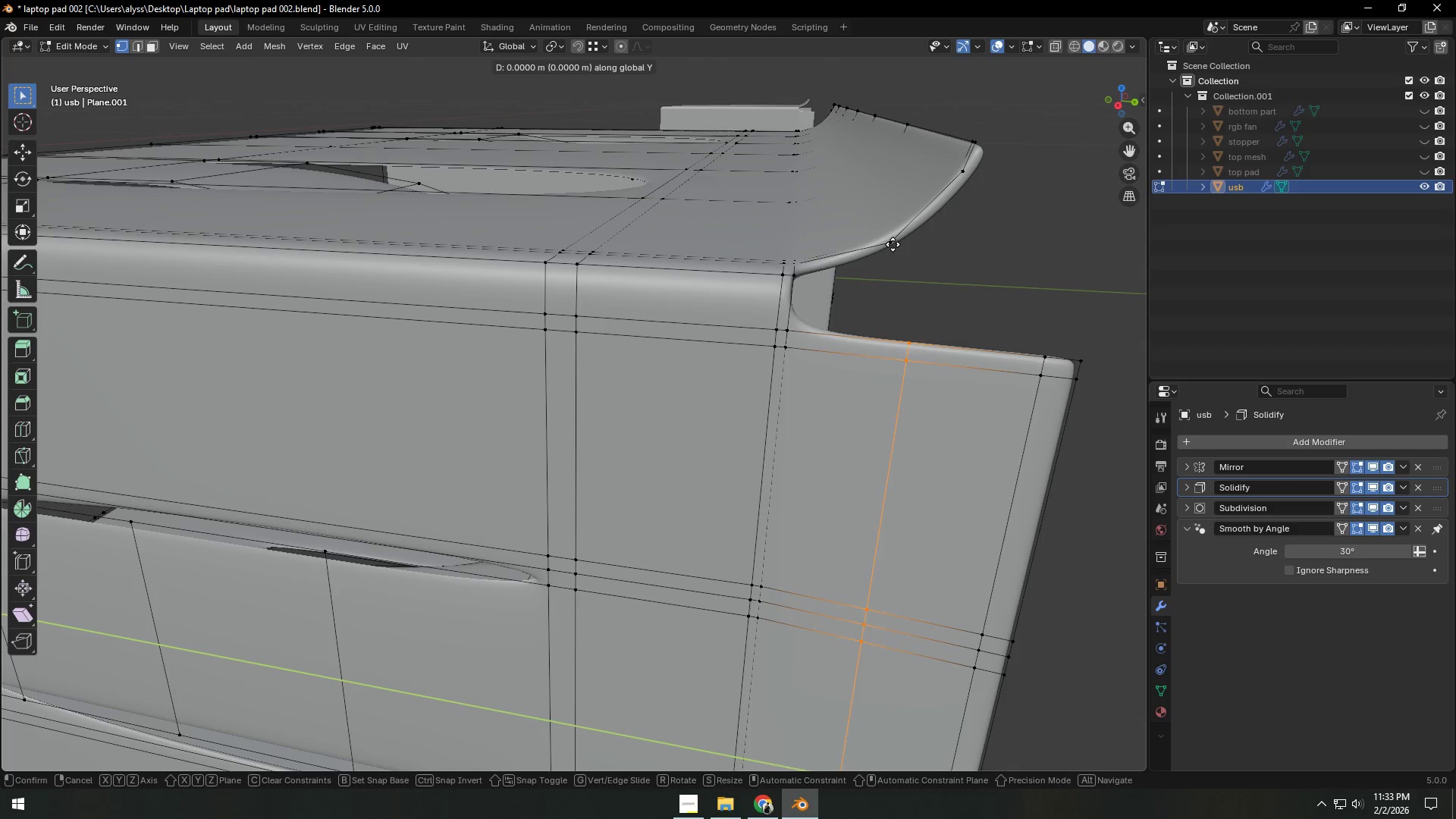 
hold_key(key=ControlLeft, duration=0.66)
left_click([893, 244])
 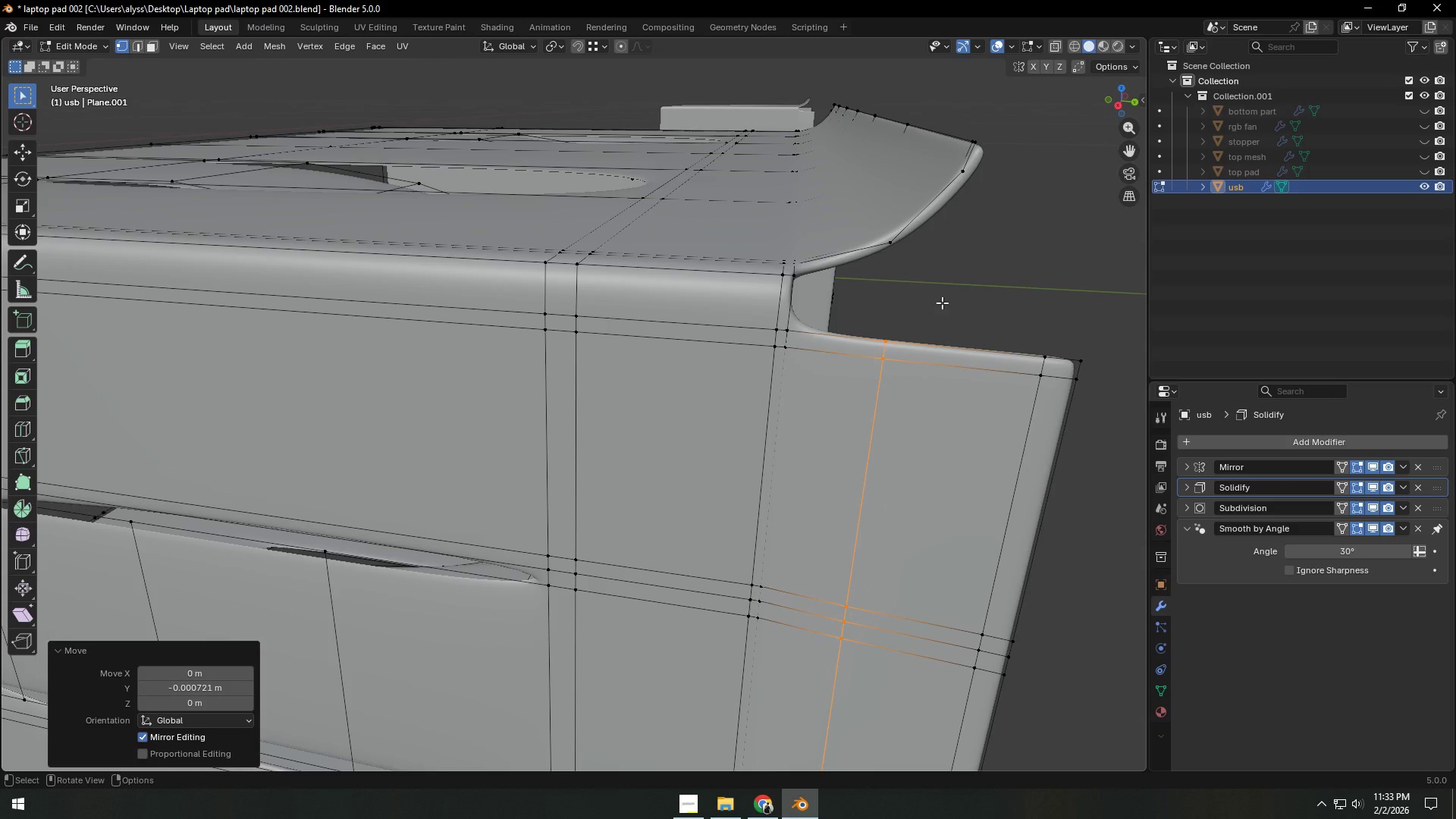 
hold_key(key=ShiftLeft, duration=0.33)
 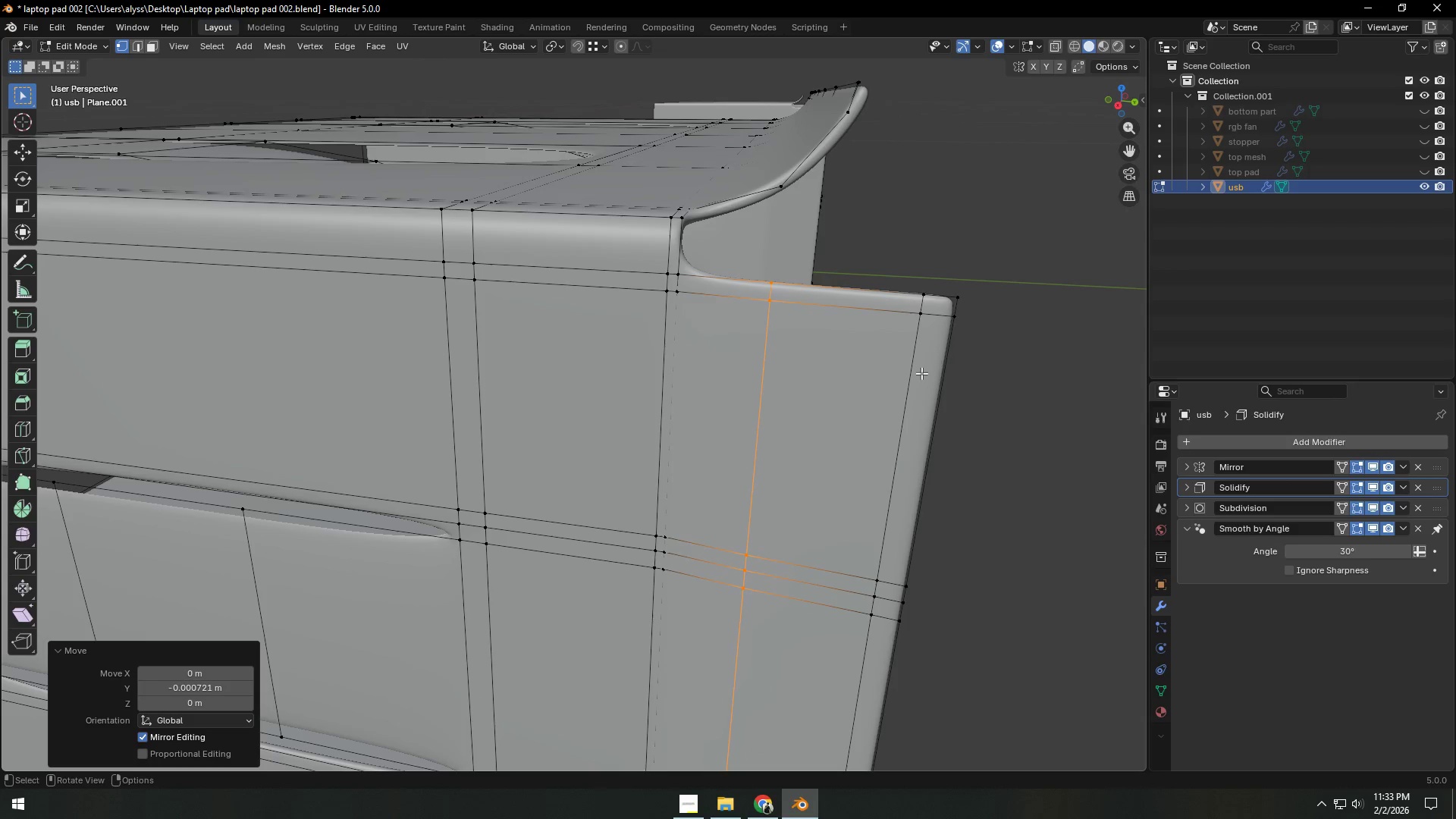 
type(23)
 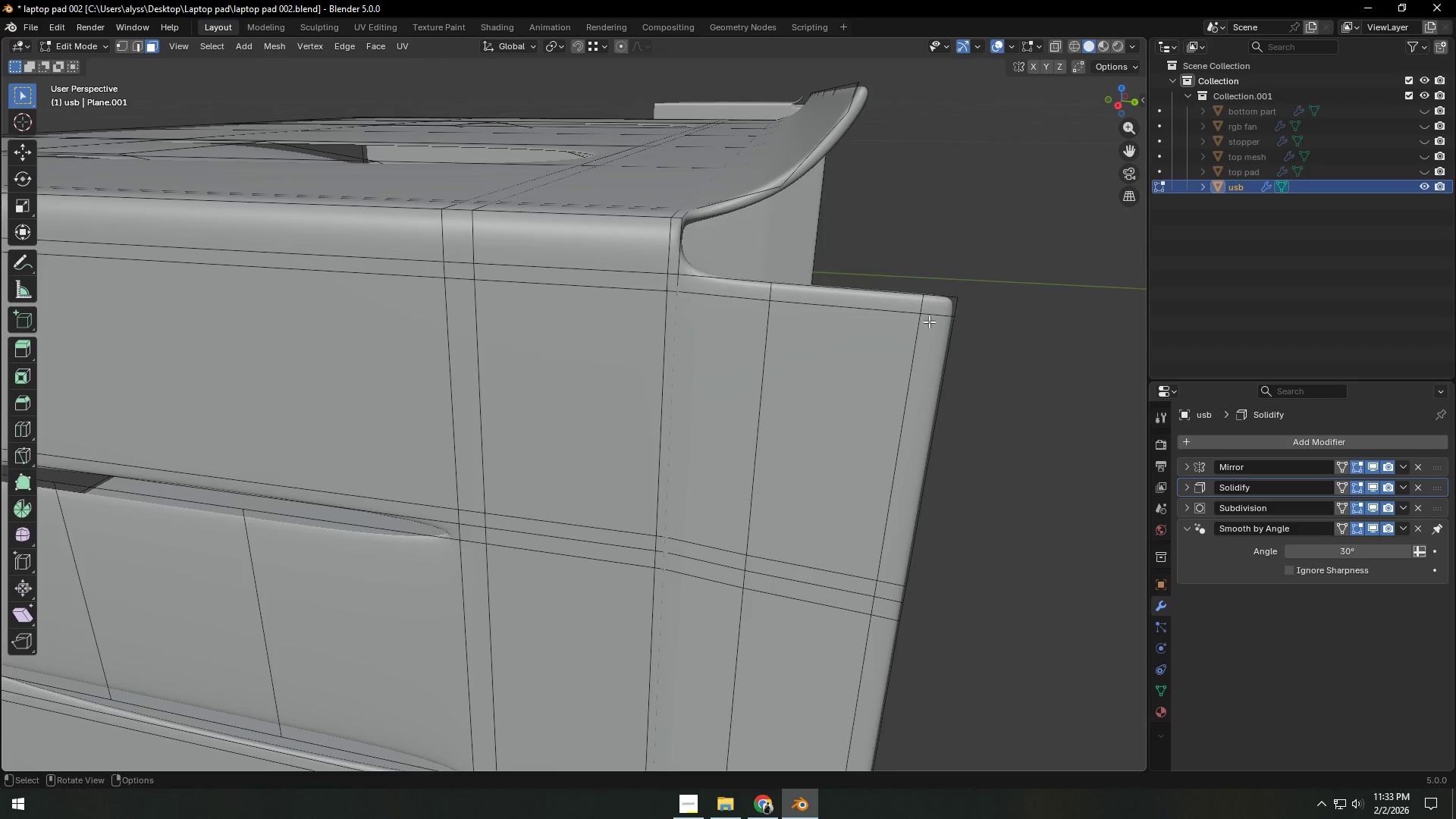 
hold_key(key=AltLeft, duration=0.41)
left_click([931, 319])
 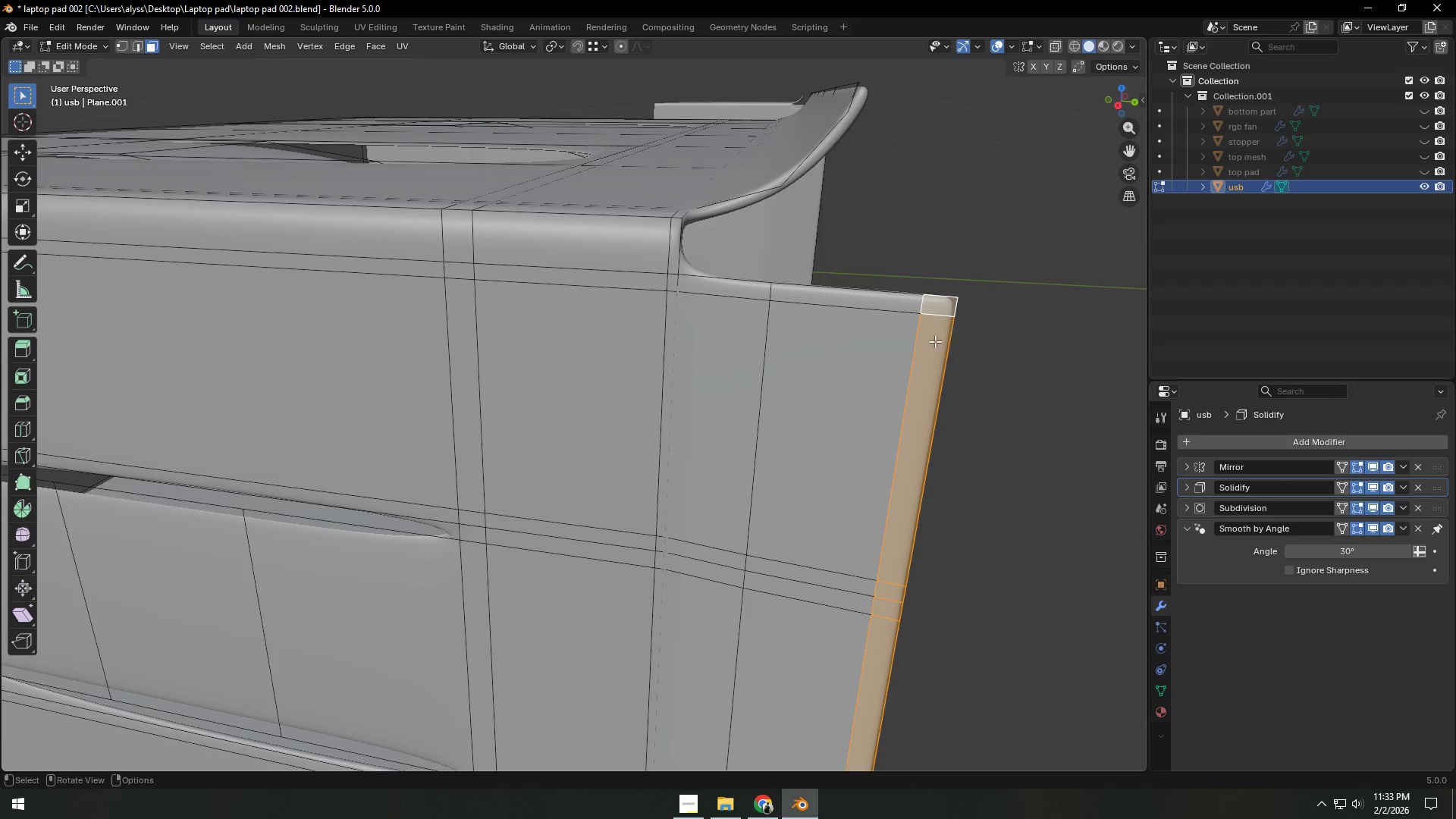 
key(Backquote)
 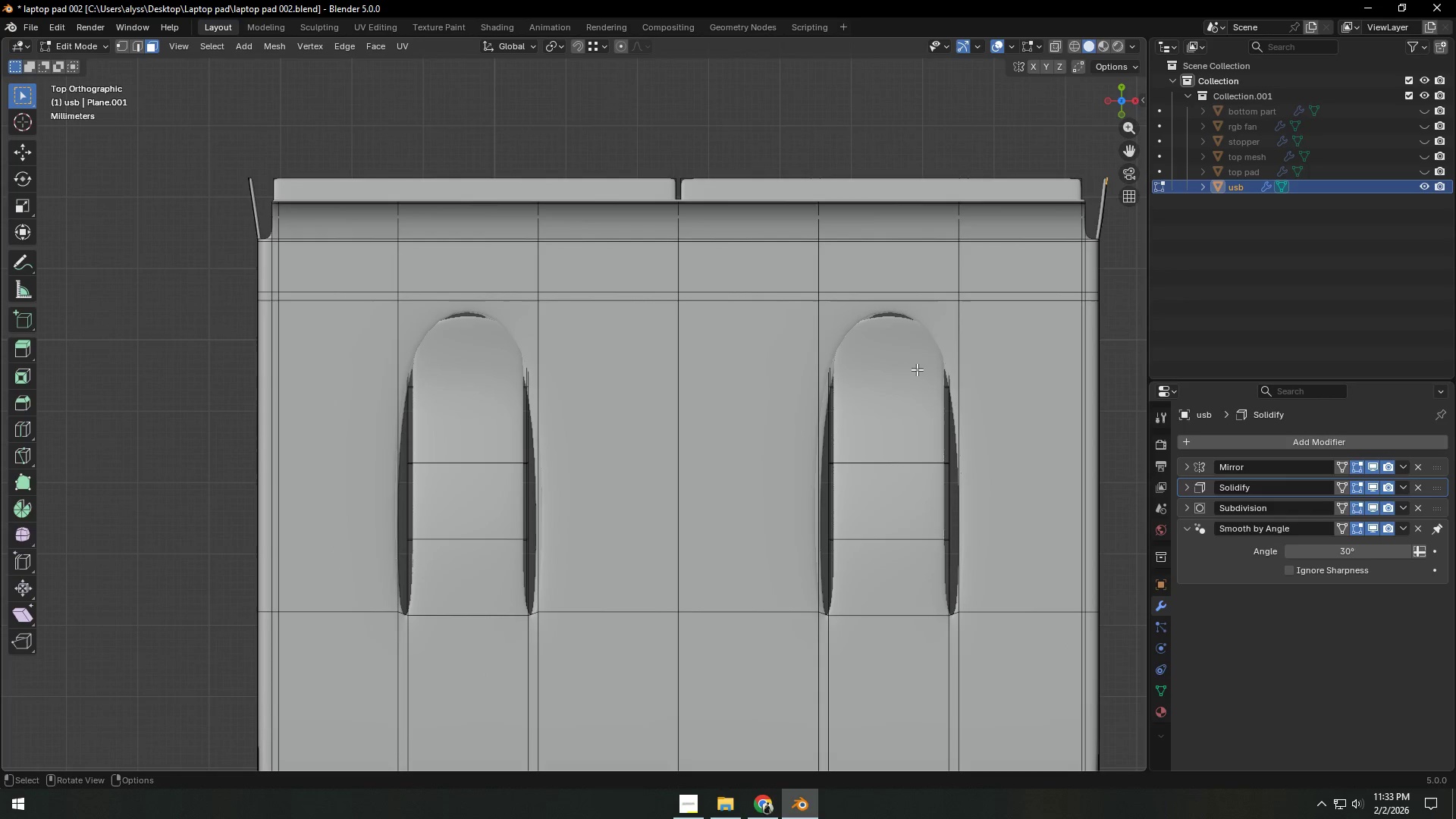 
hold_key(key=ShiftLeft, duration=0.45)
 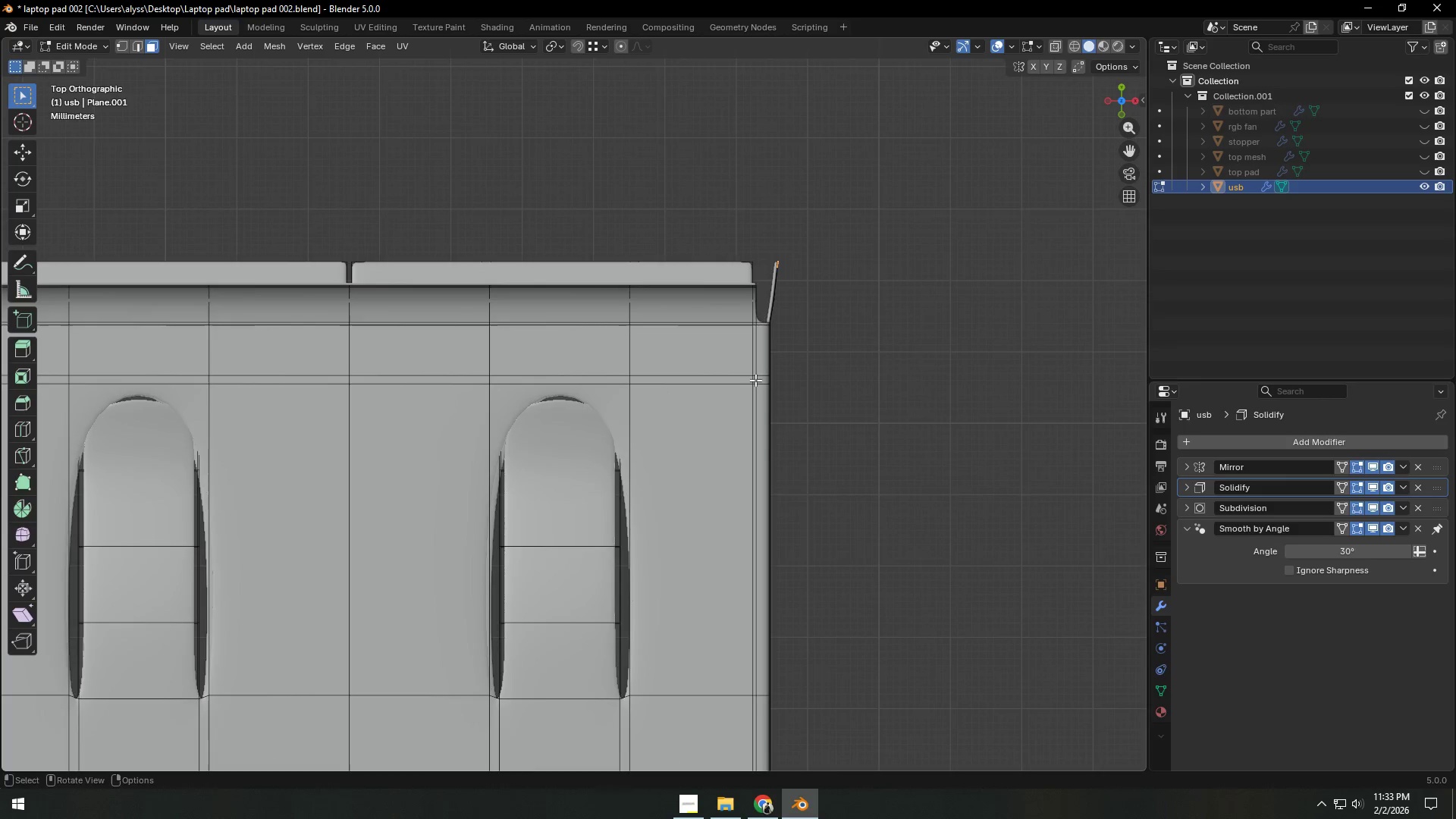 
hold_key(key=ShiftLeft, duration=0.53)
 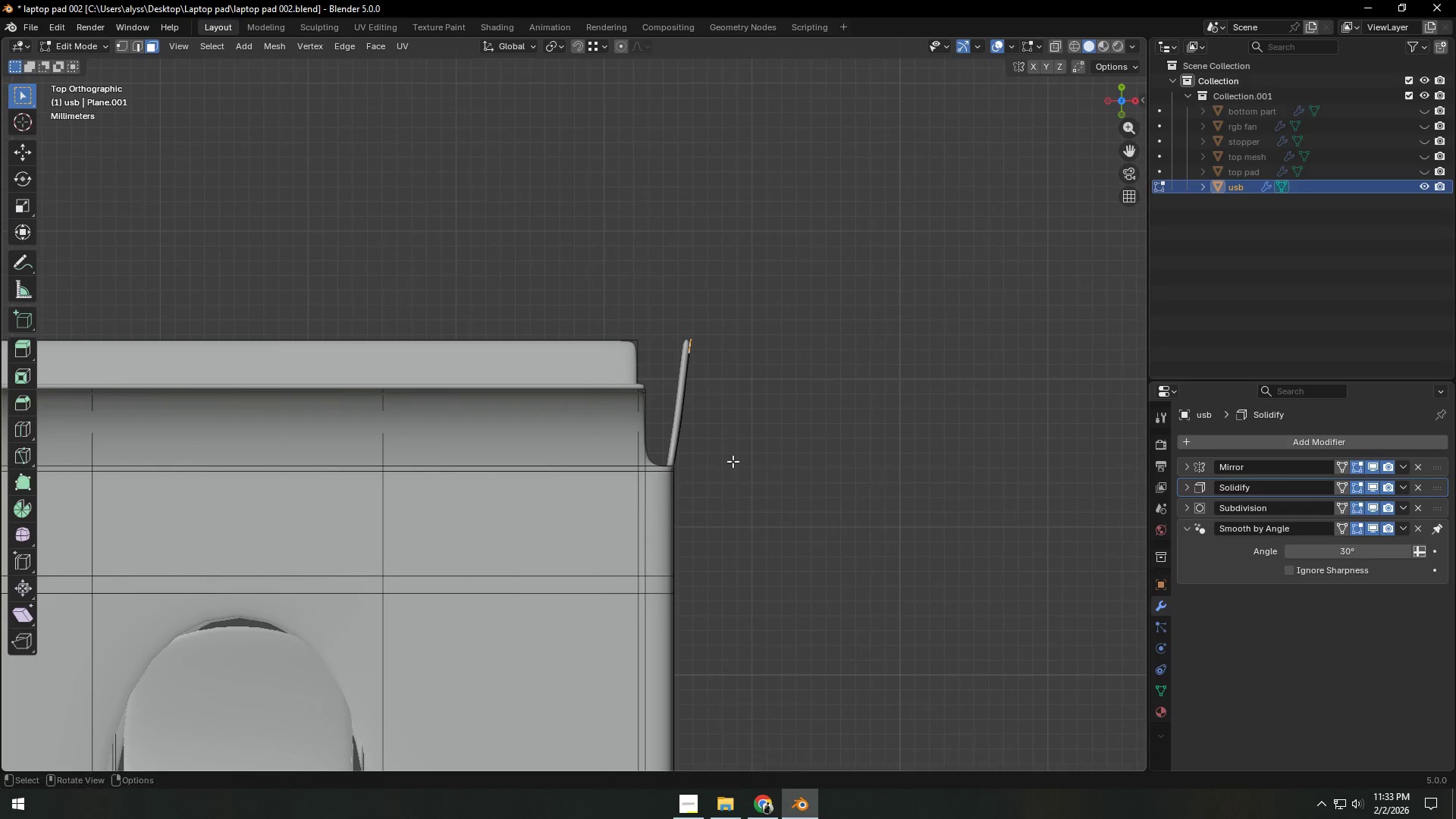 
scroll: coordinate [734, 460], scroll_direction: up, amount: 7.0
 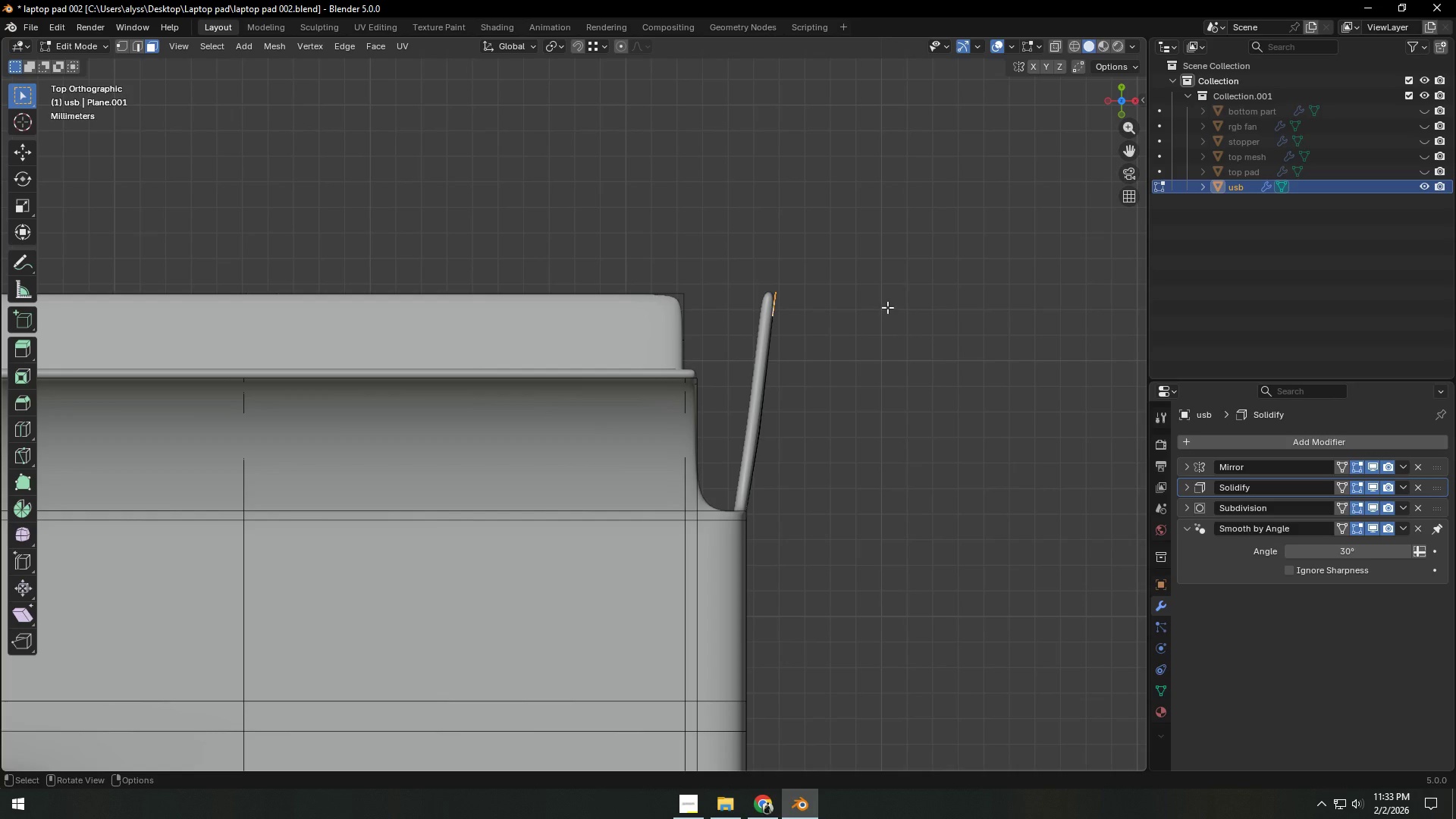 
type(gy)
 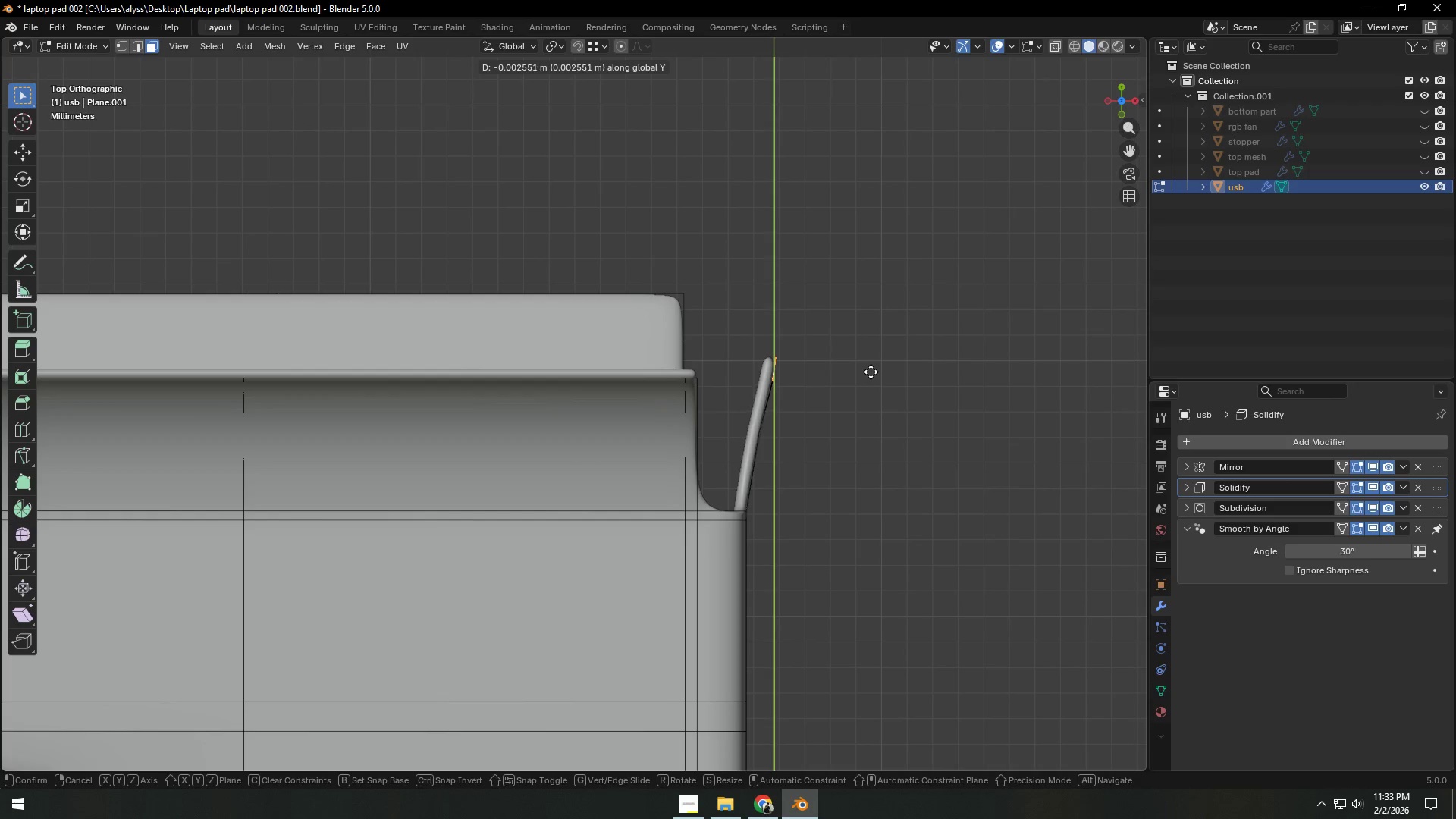 
left_click([871, 379])
 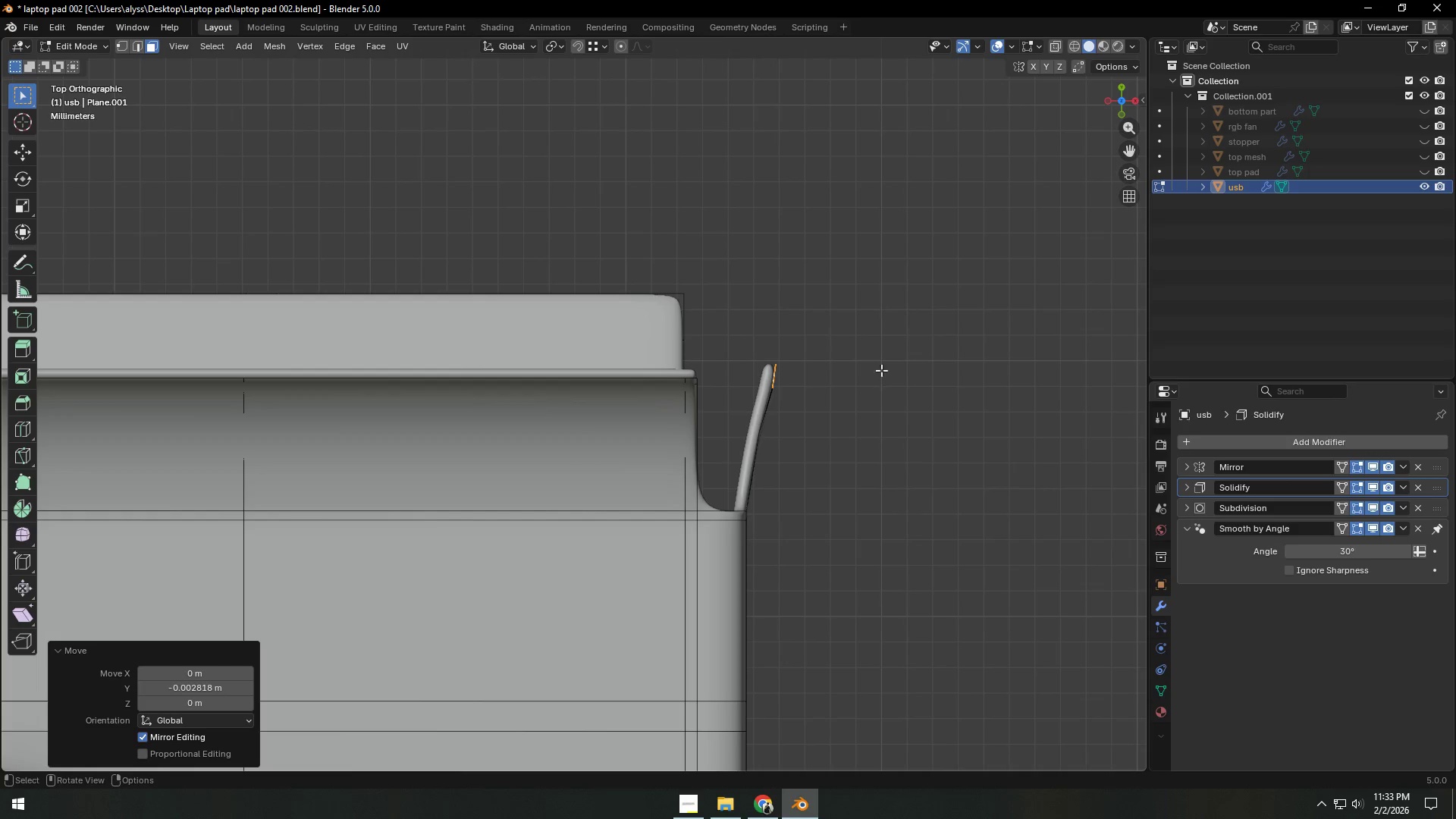 
type(rz)
 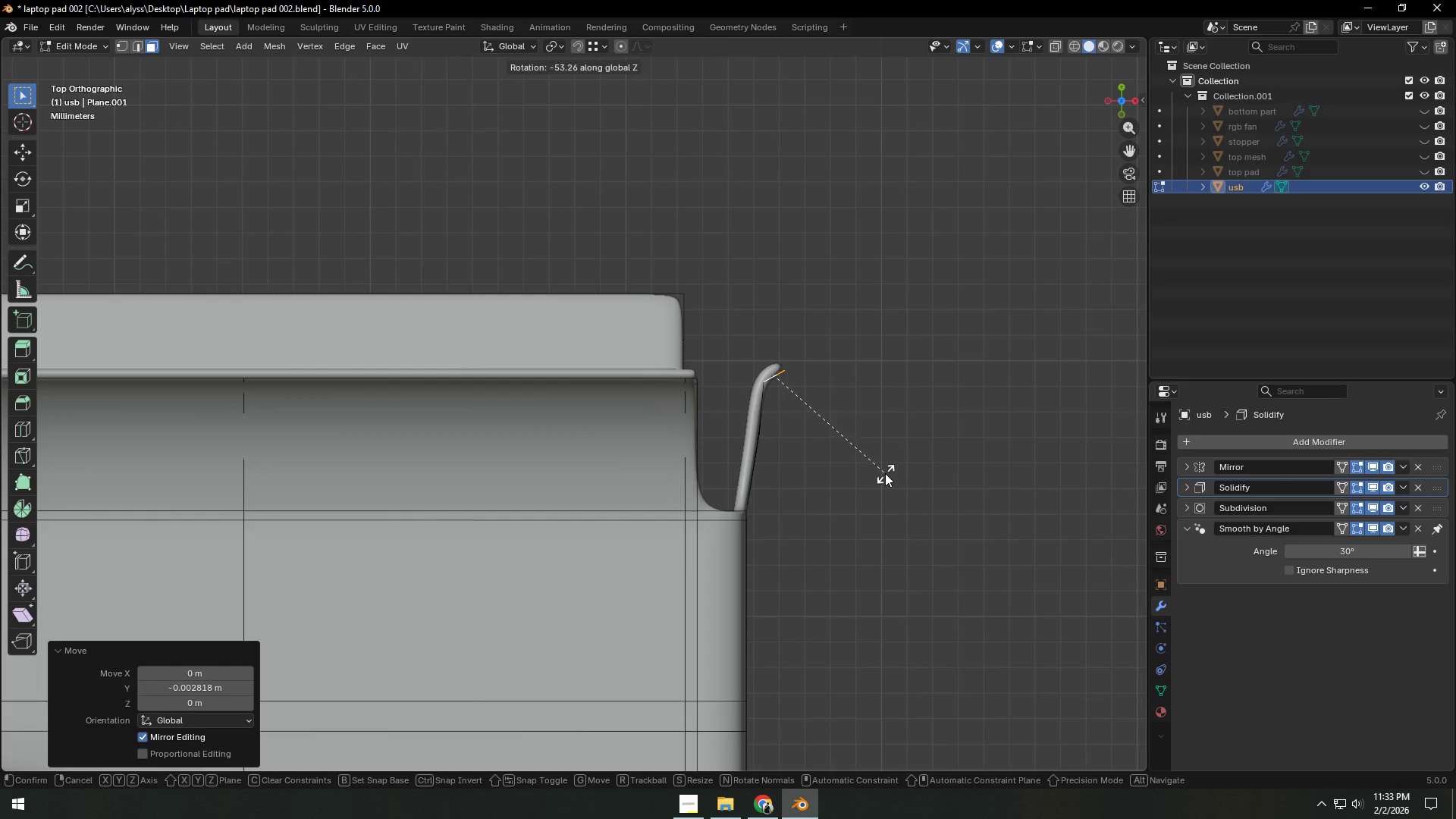 
left_click([885, 473])
 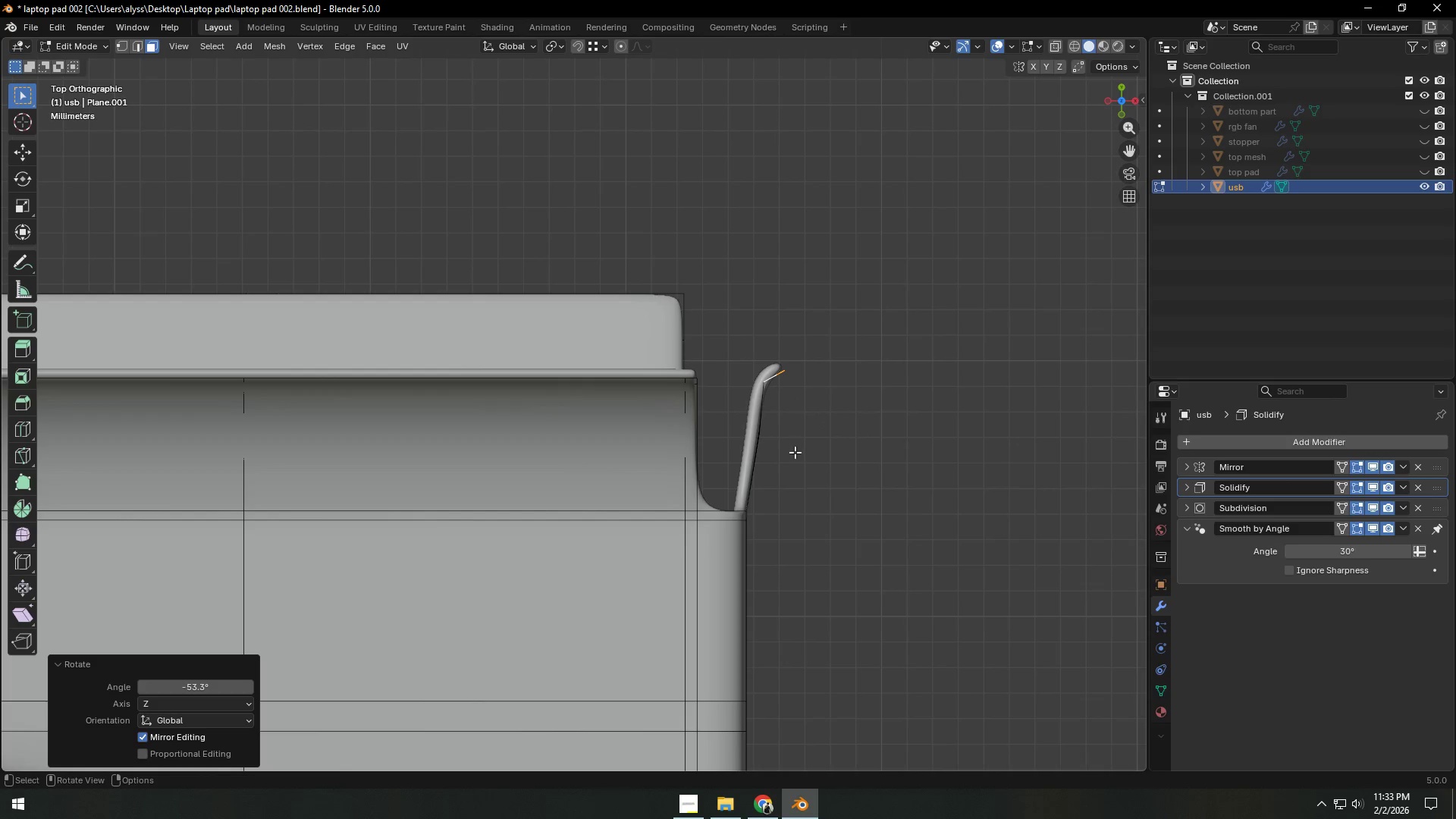 
type(z21gx)
 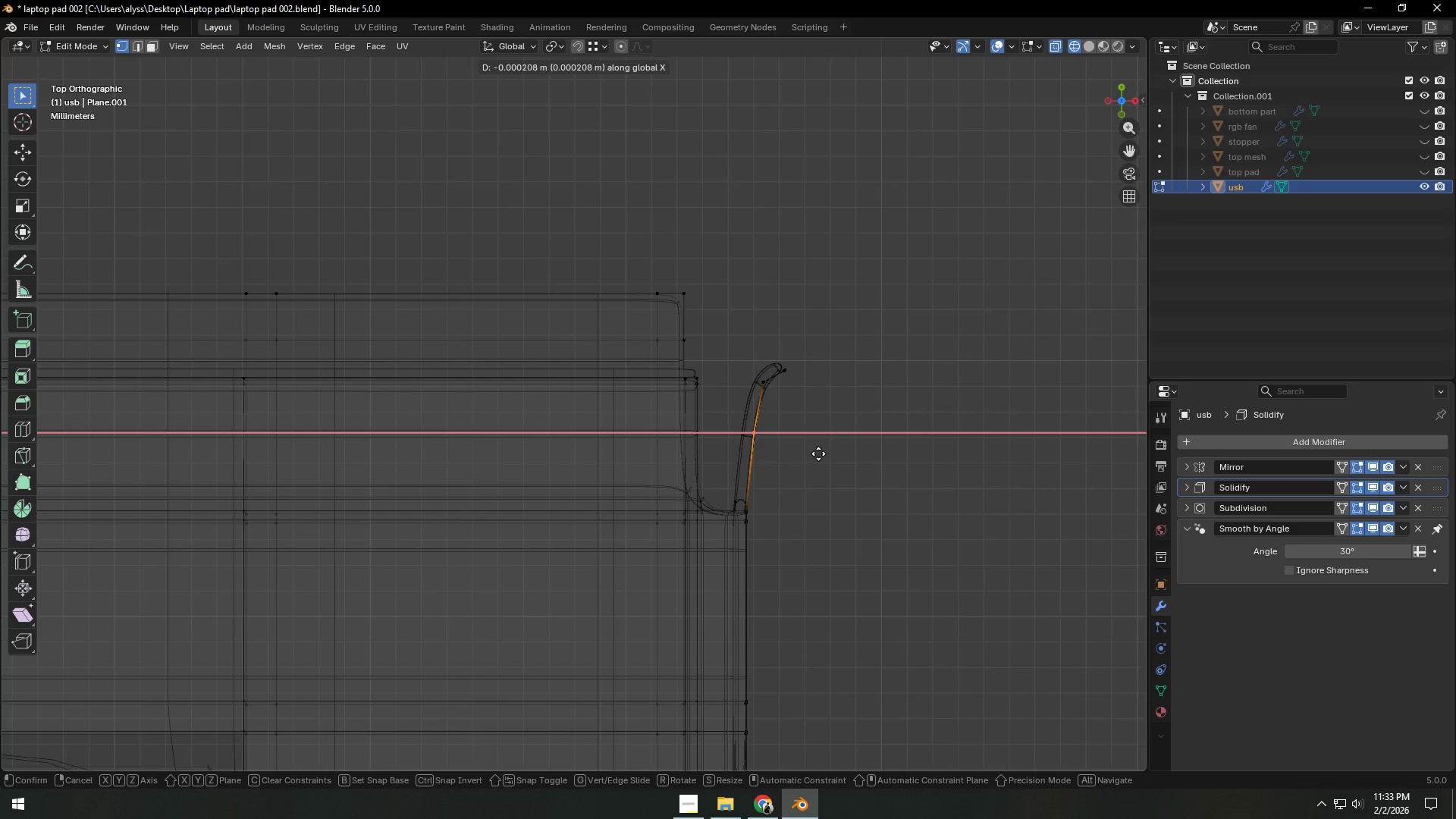 
left_click_drag(start_coordinate=[739, 421], to_coordinate=[800, 455])
 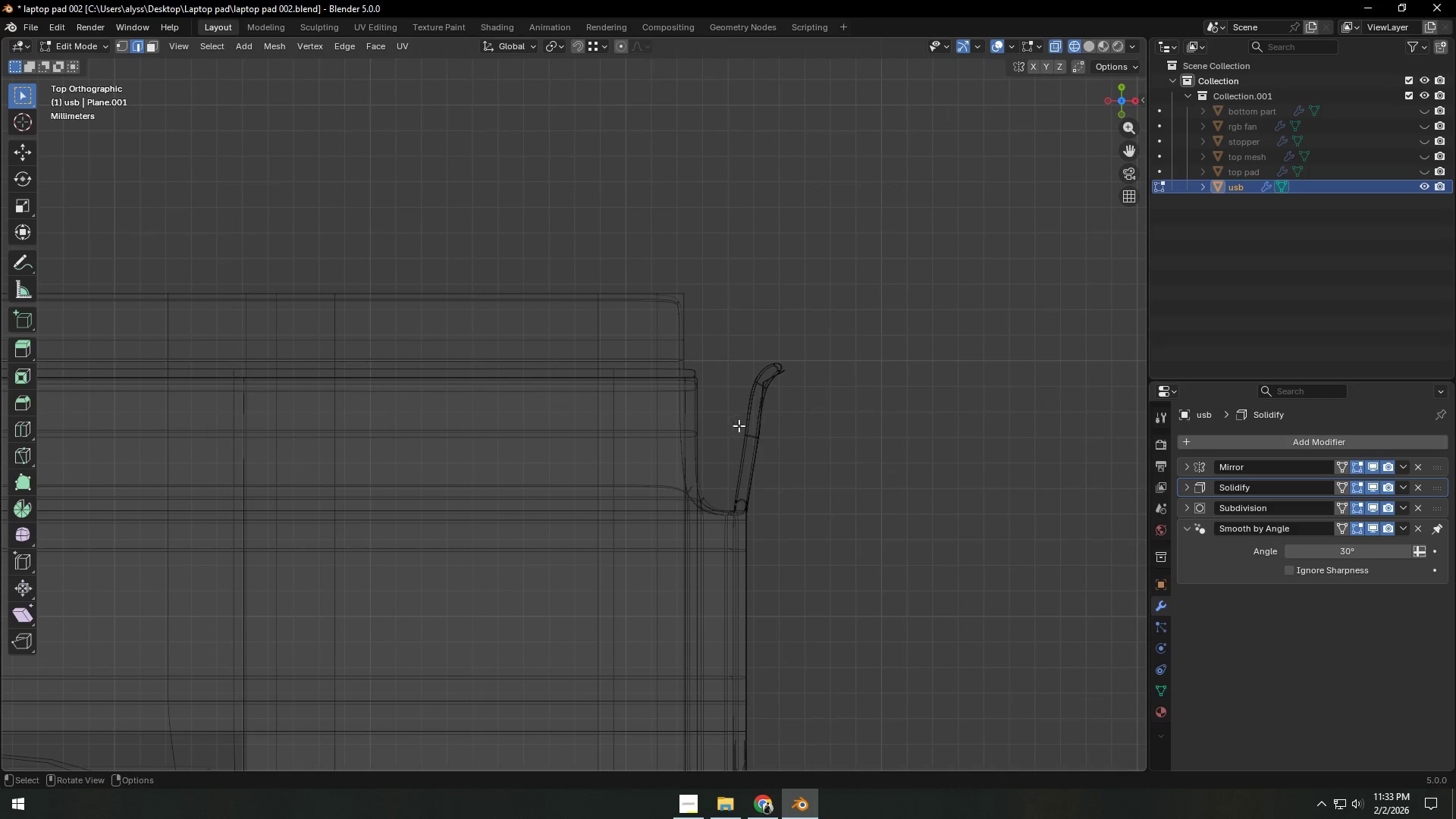 
left_click_drag(start_coordinate=[738, 422], to_coordinate=[798, 452])
 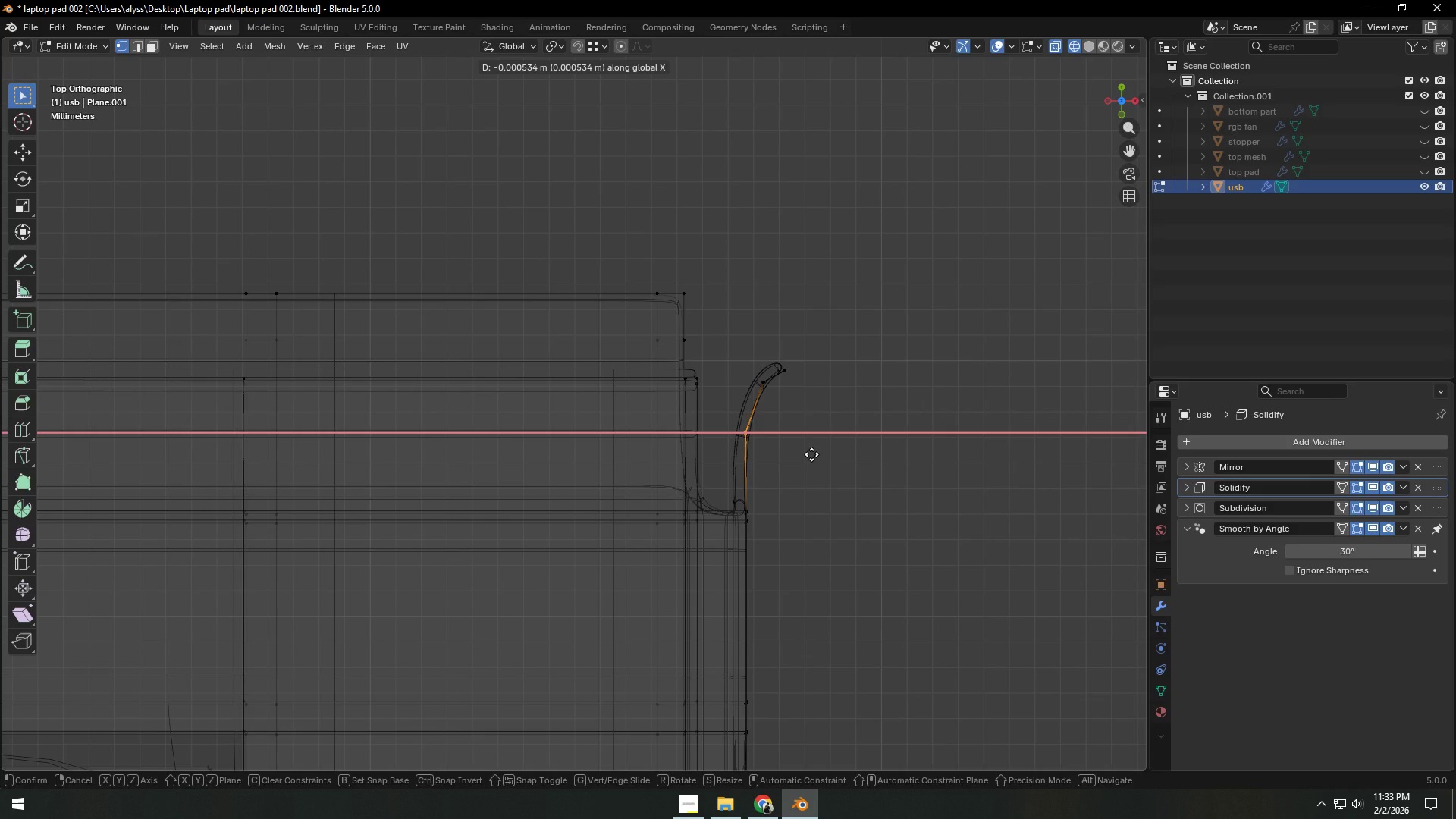 
left_click([811, 454])
 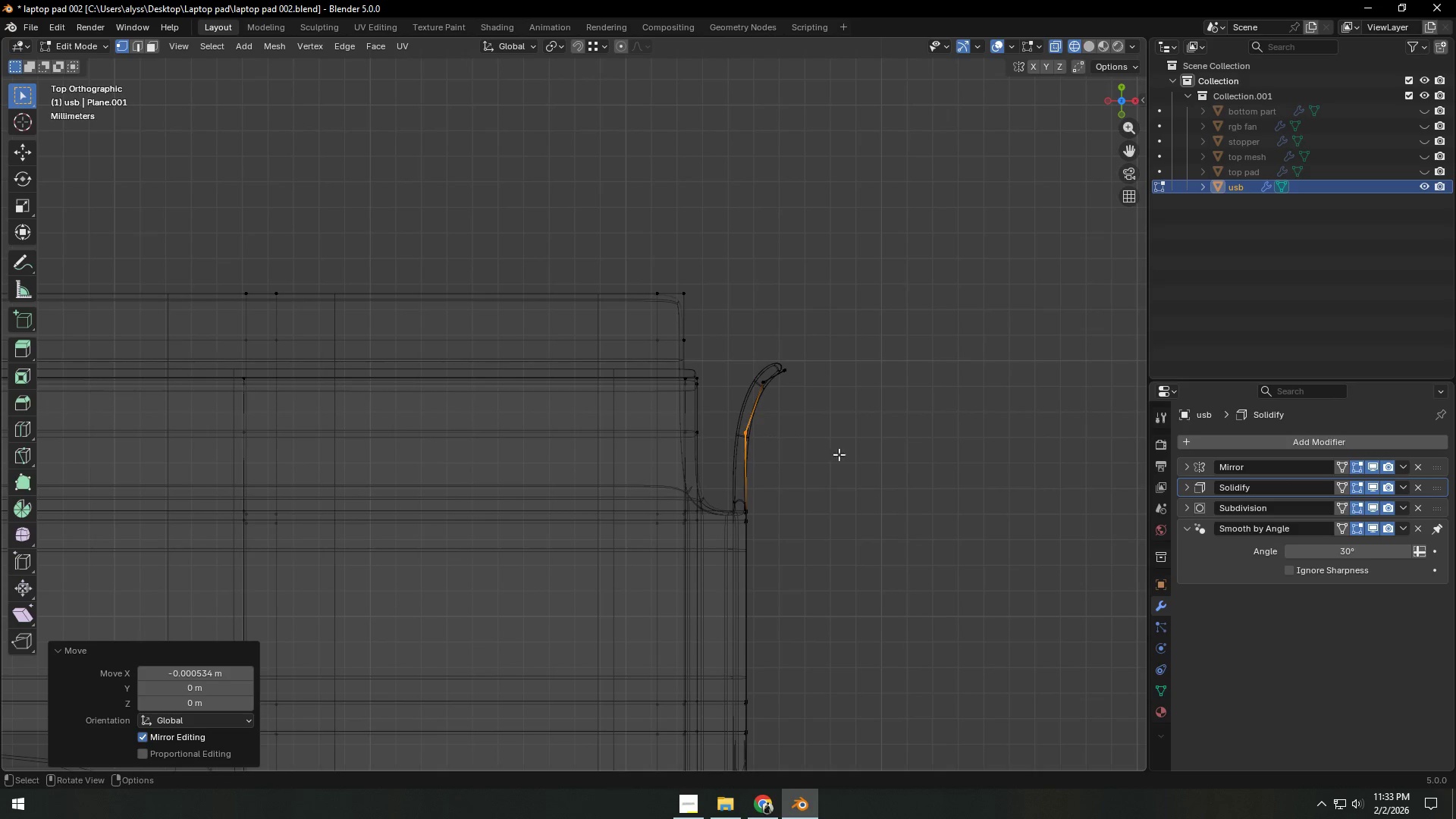 
double_click([839, 454])
 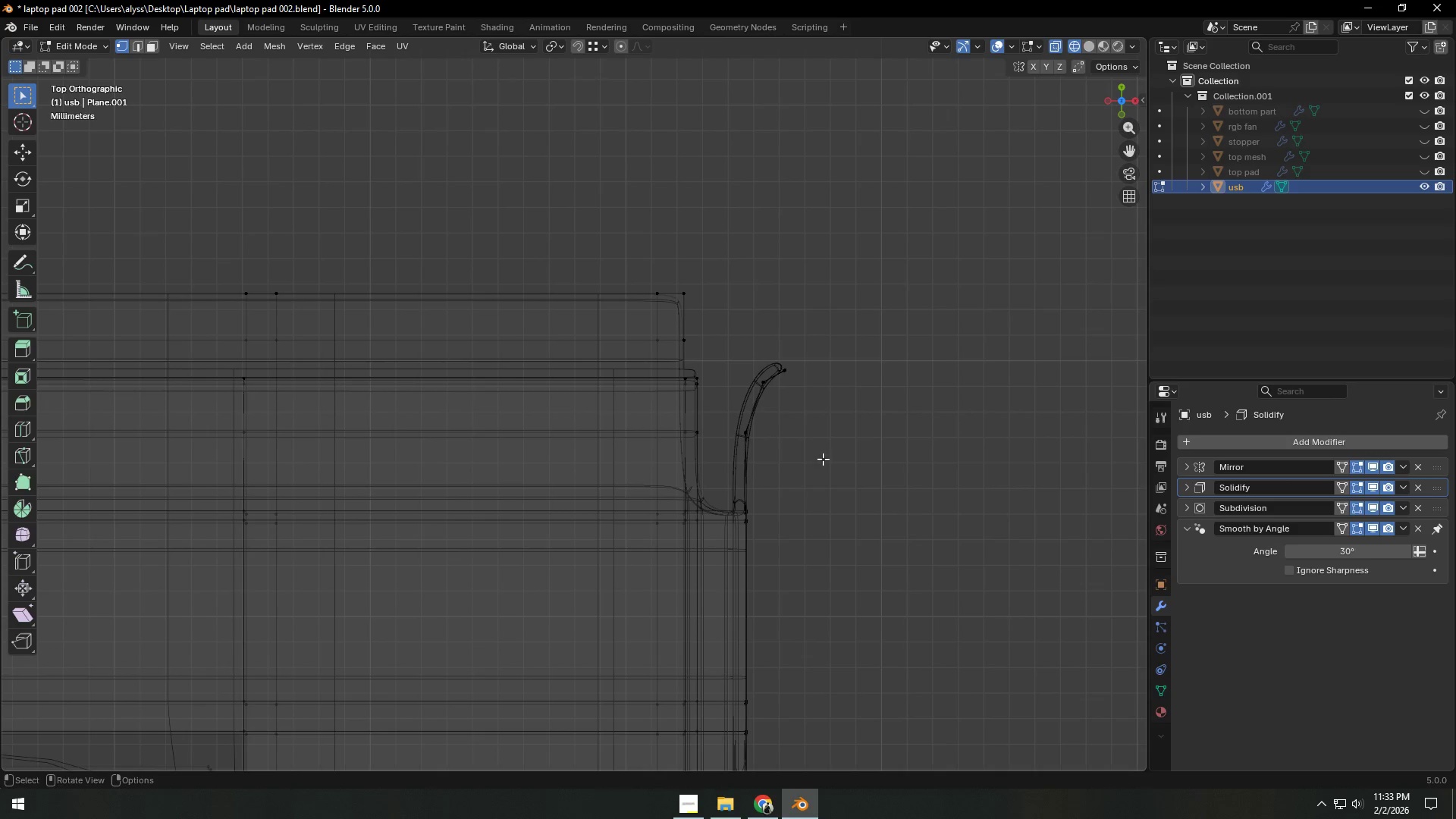 
key(Z)
 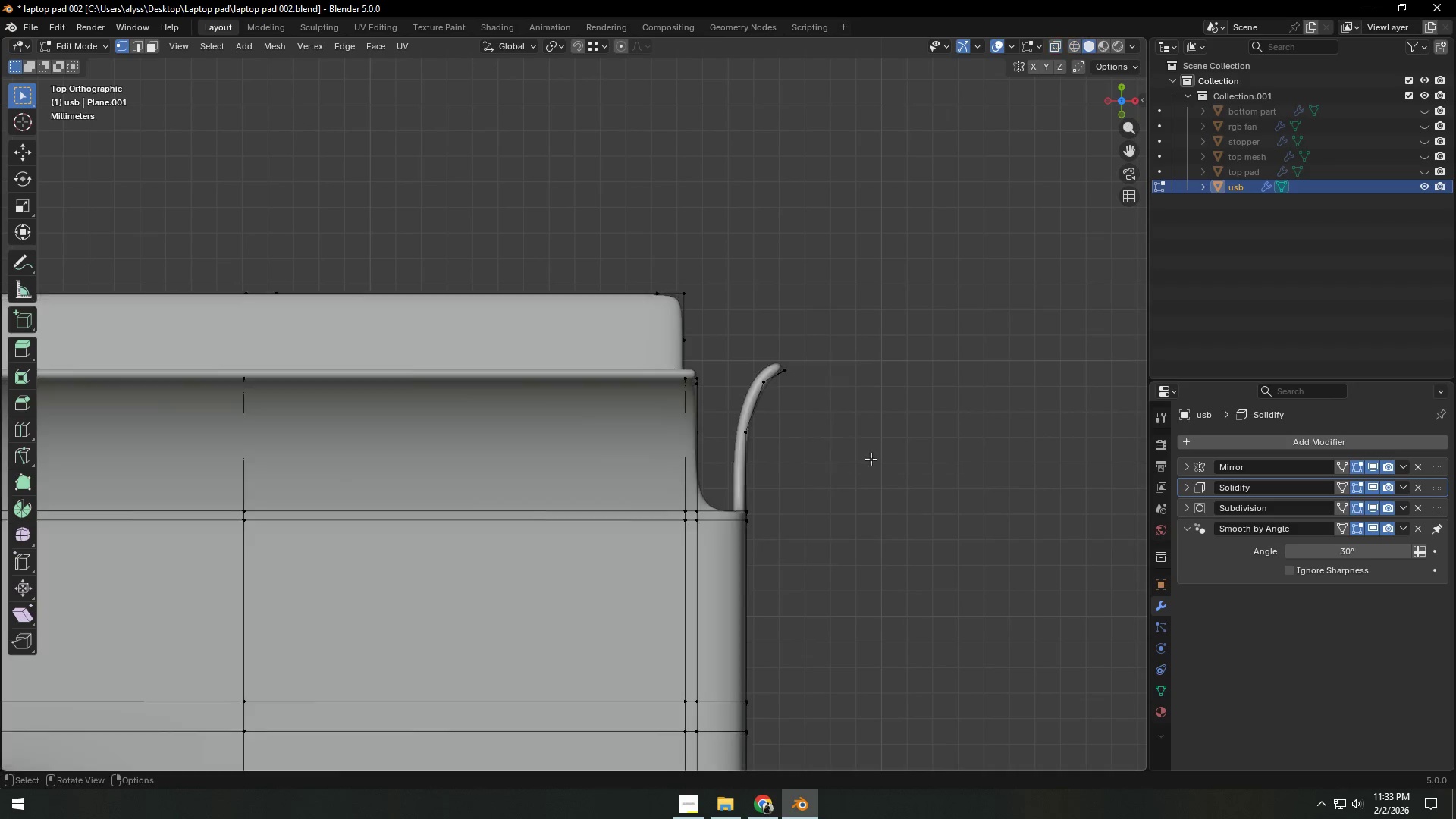 
scroll: coordinate [871, 459], scroll_direction: down, amount: 4.0
 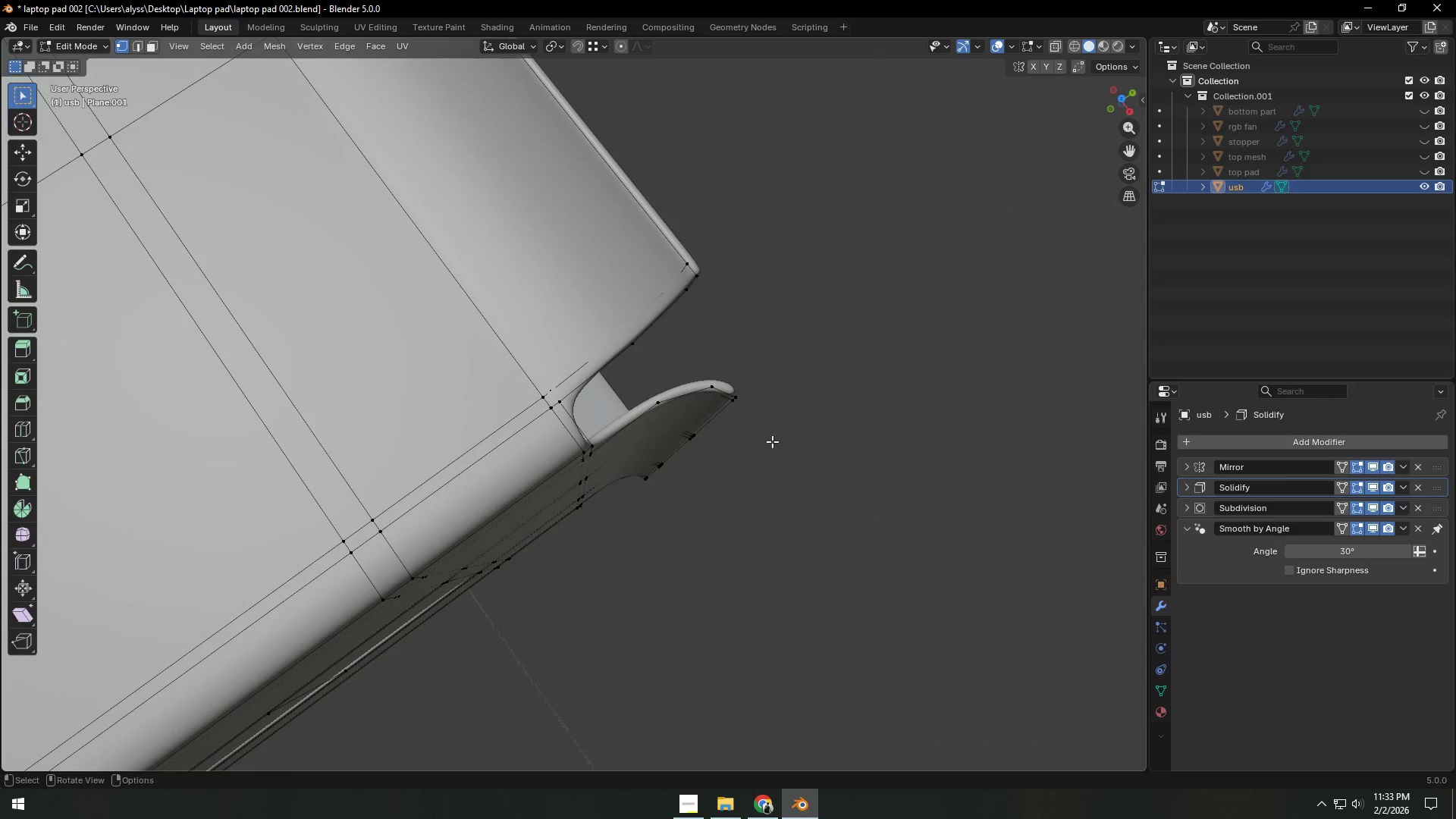 
key(Tab)
 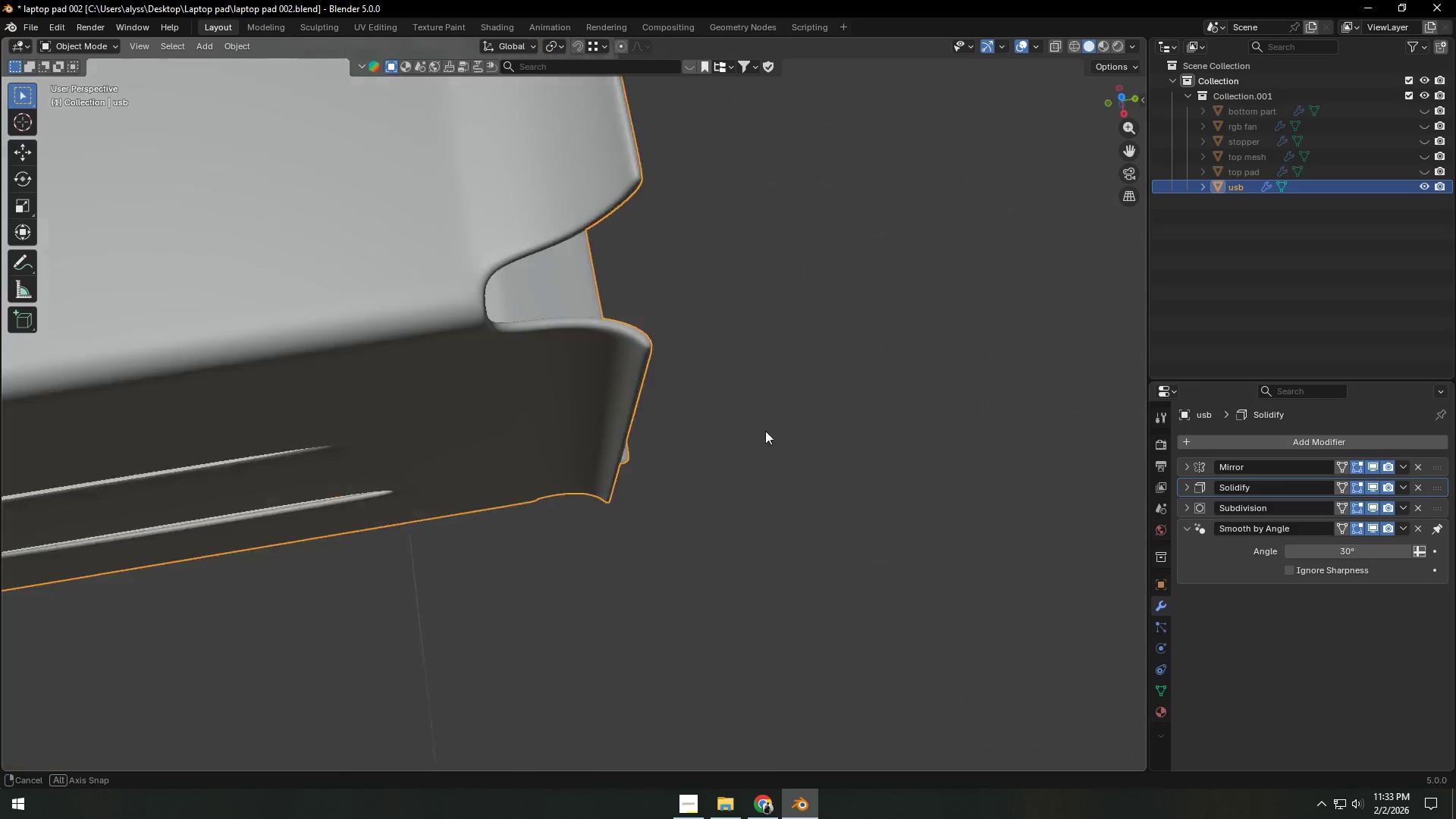 
scroll: coordinate [720, 427], scroll_direction: down, amount: 6.0
 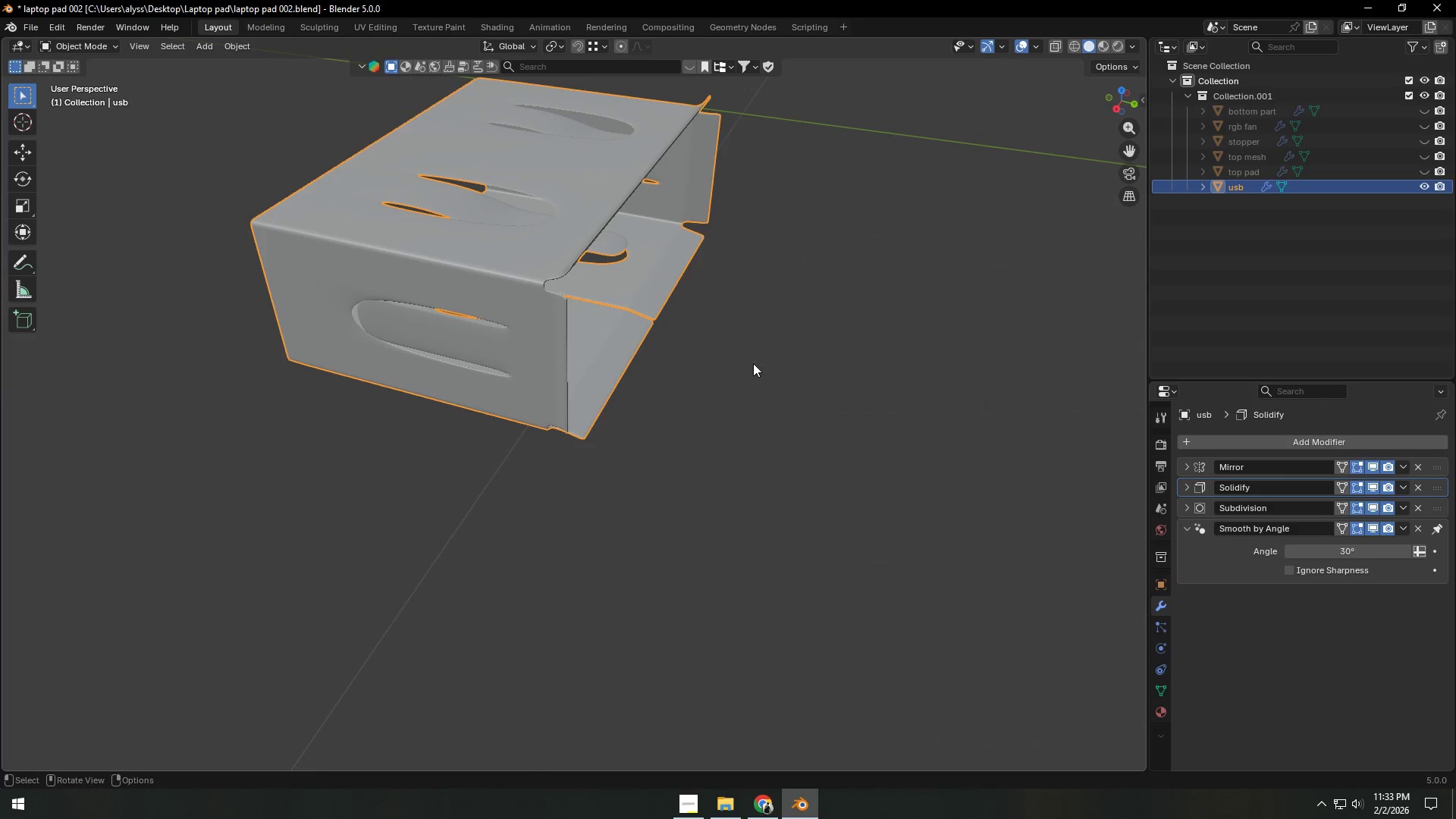 
left_click([753, 363])
 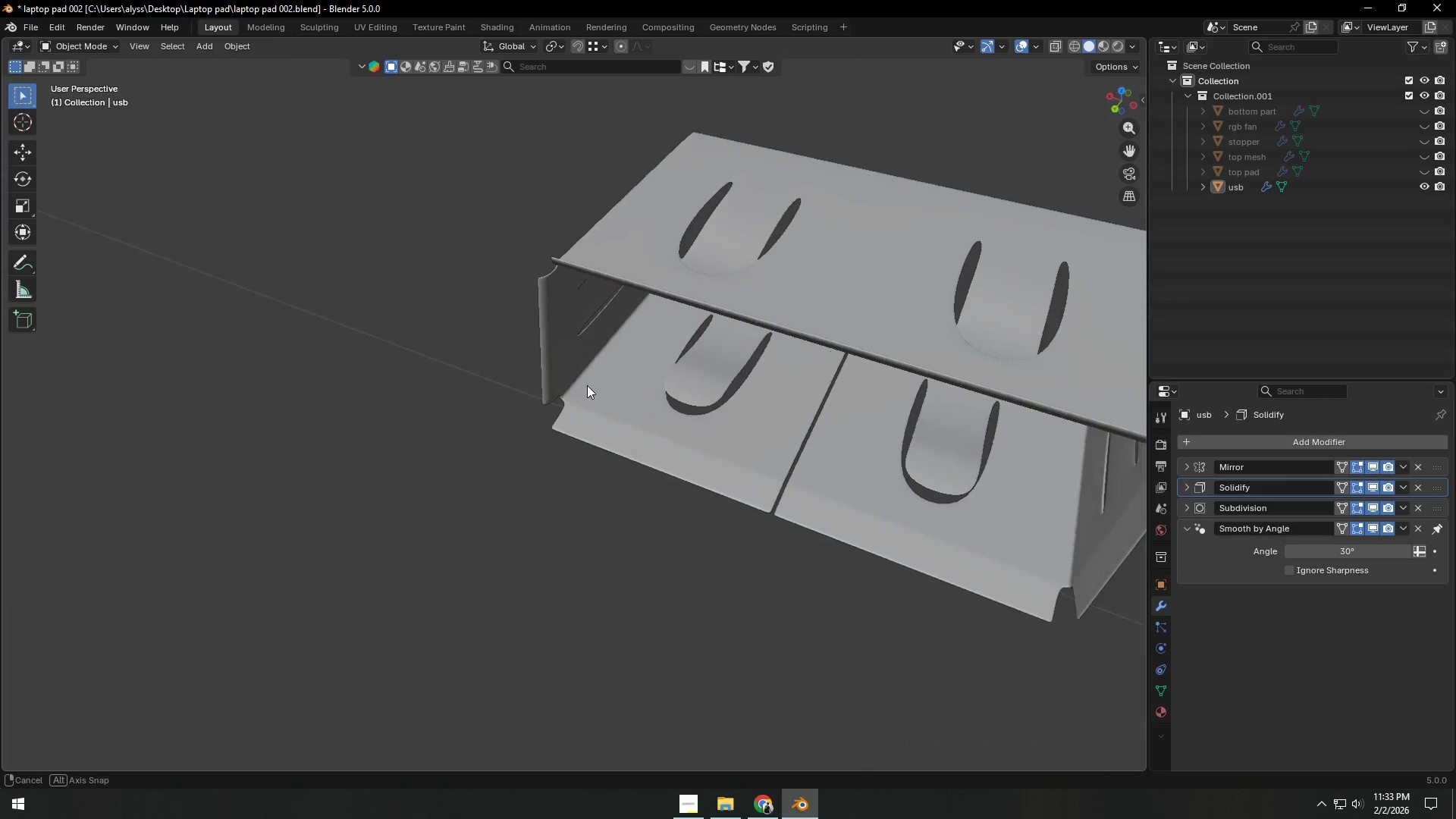 
scroll: coordinate [739, 388], scroll_direction: up, amount: 7.0
 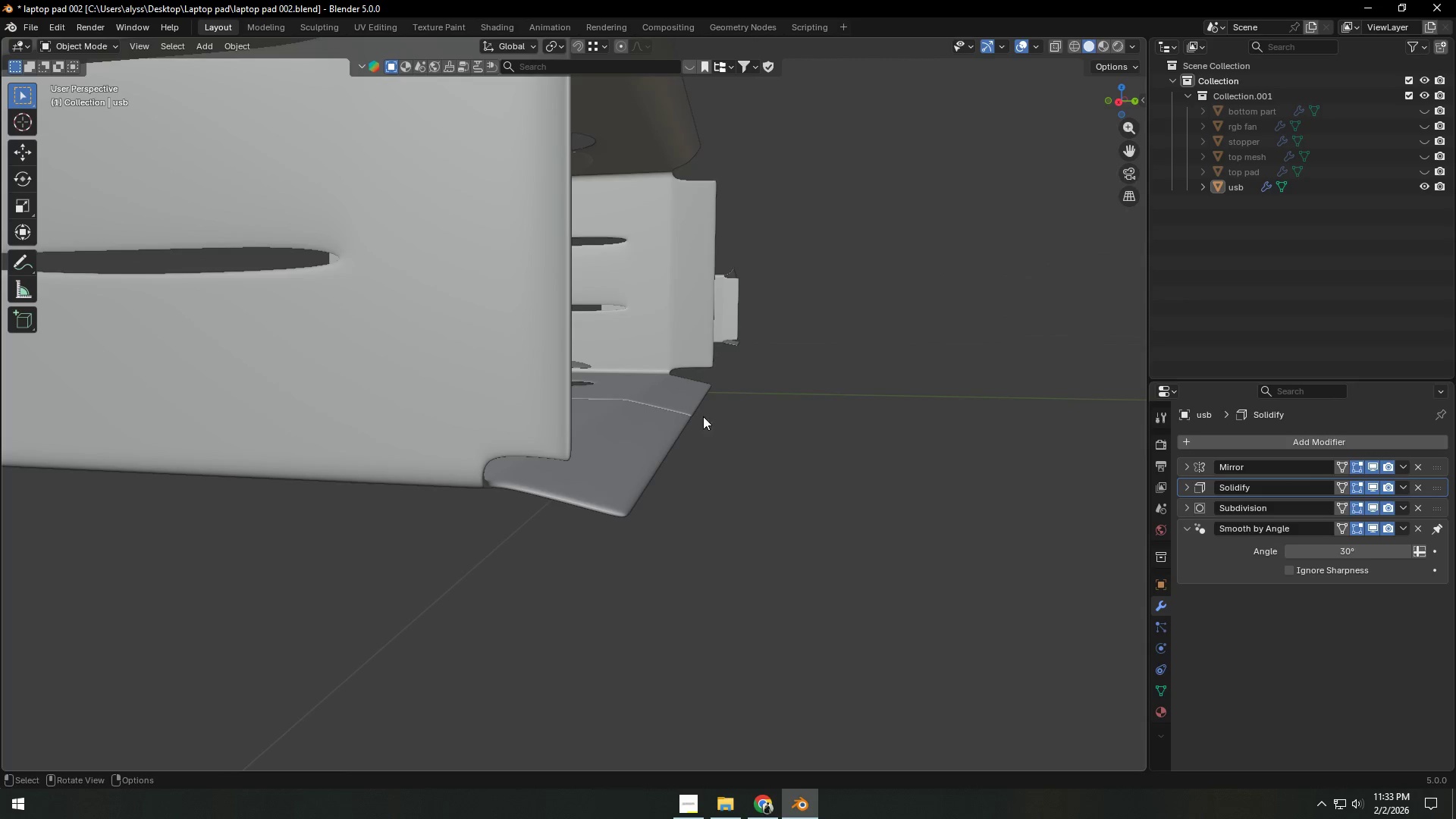 
left_click([692, 420])
 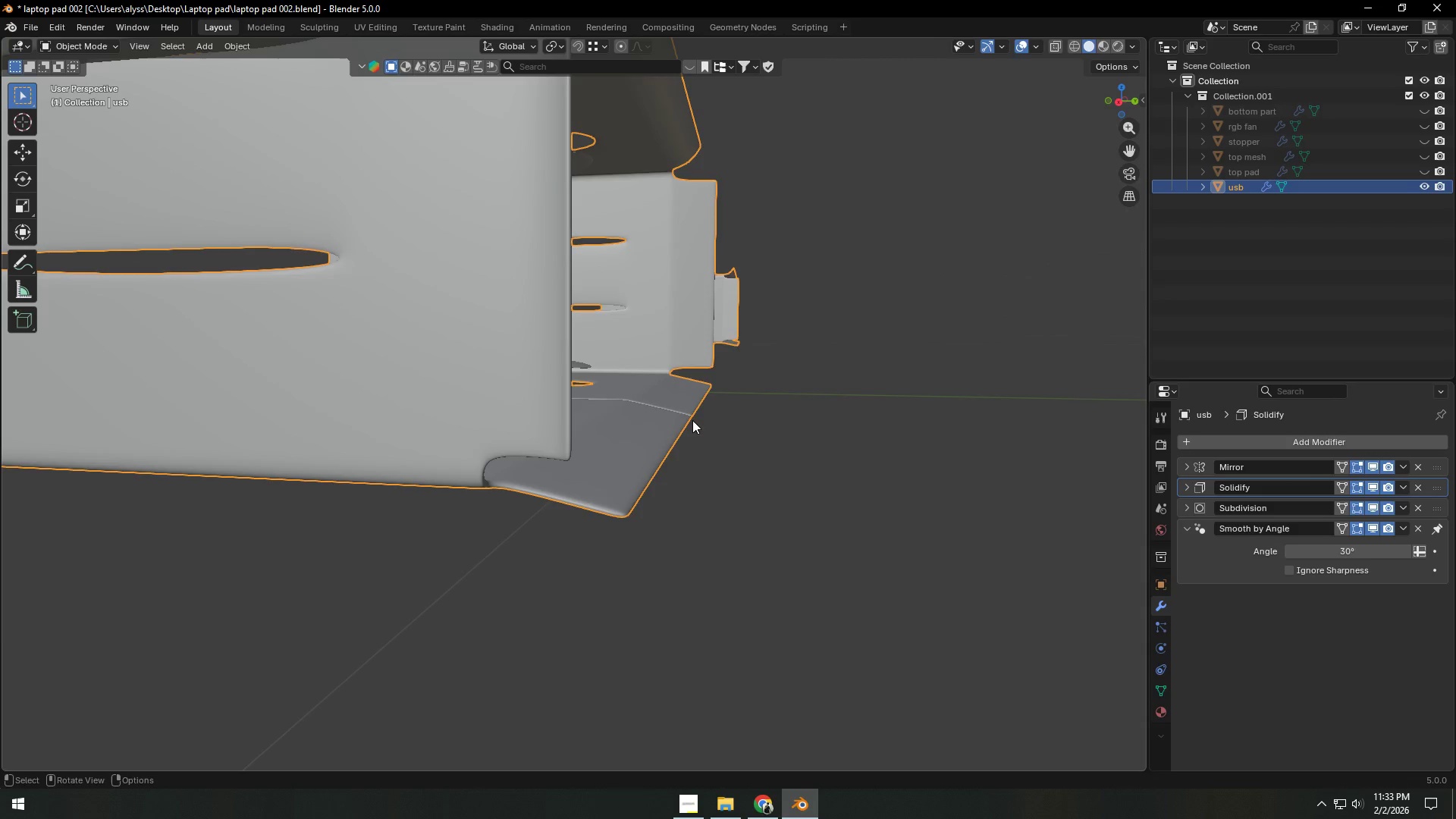 
key(Tab)
 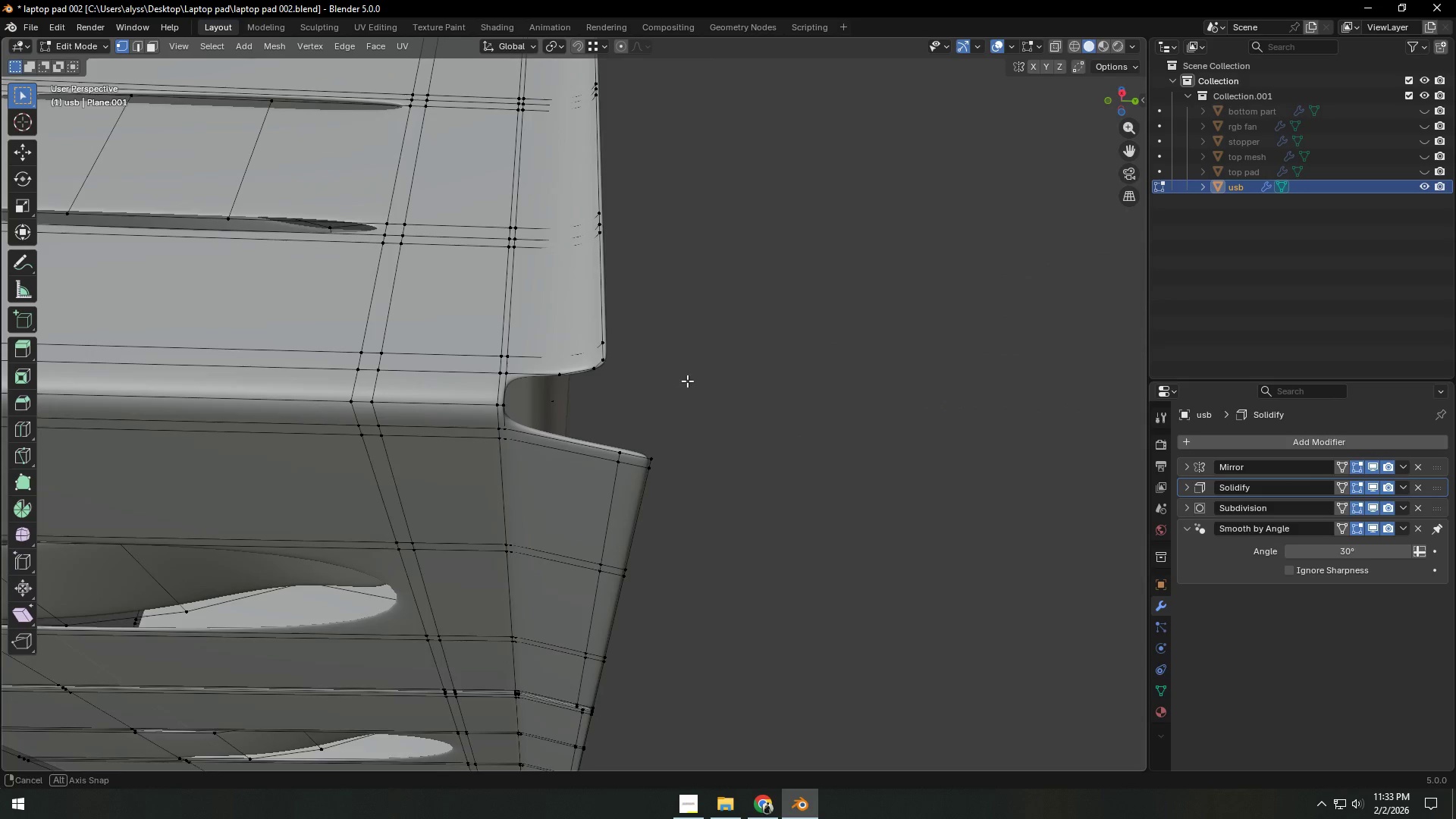 
key(Control+ControlLeft)
 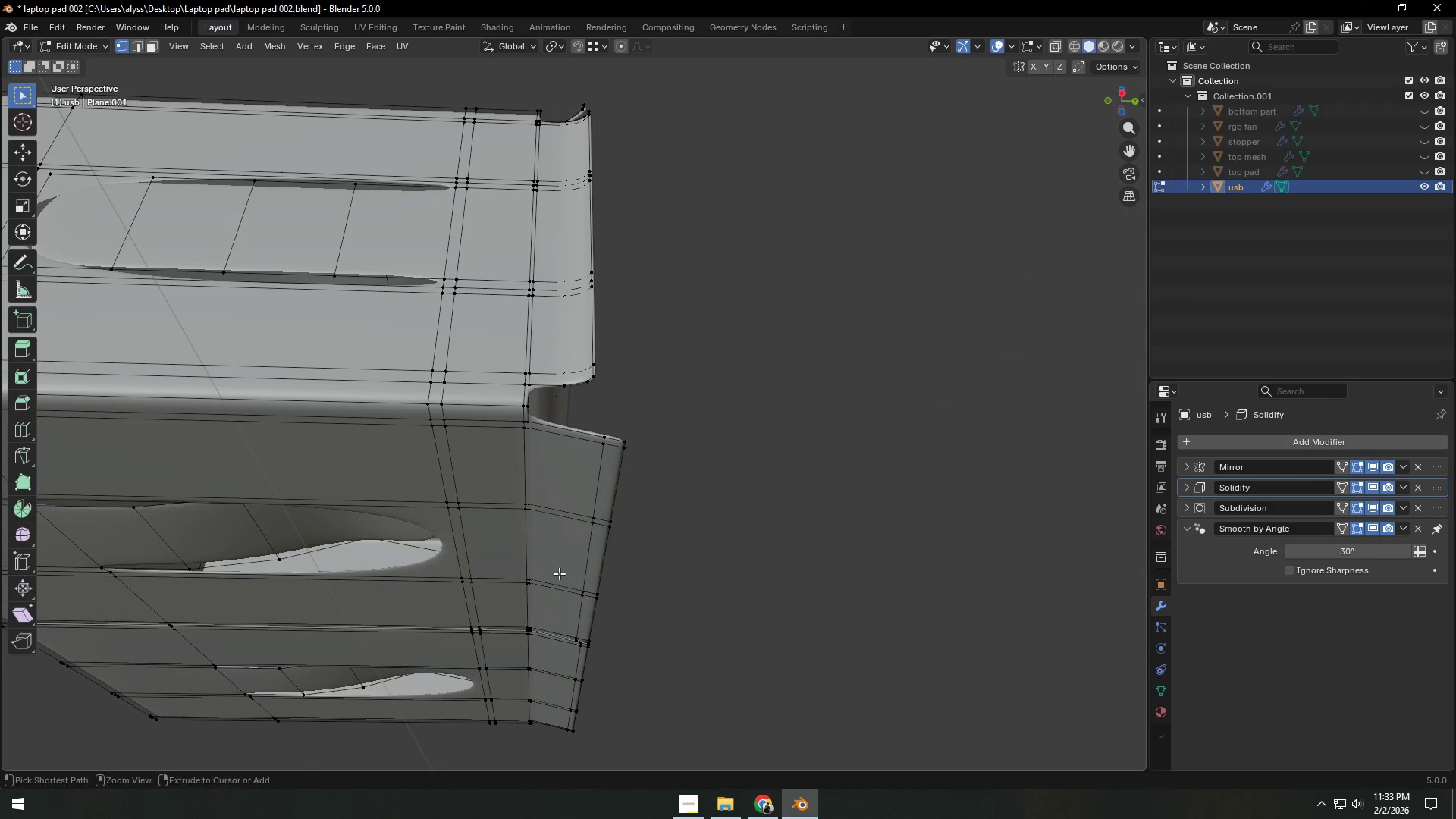 
key(Control+R)
 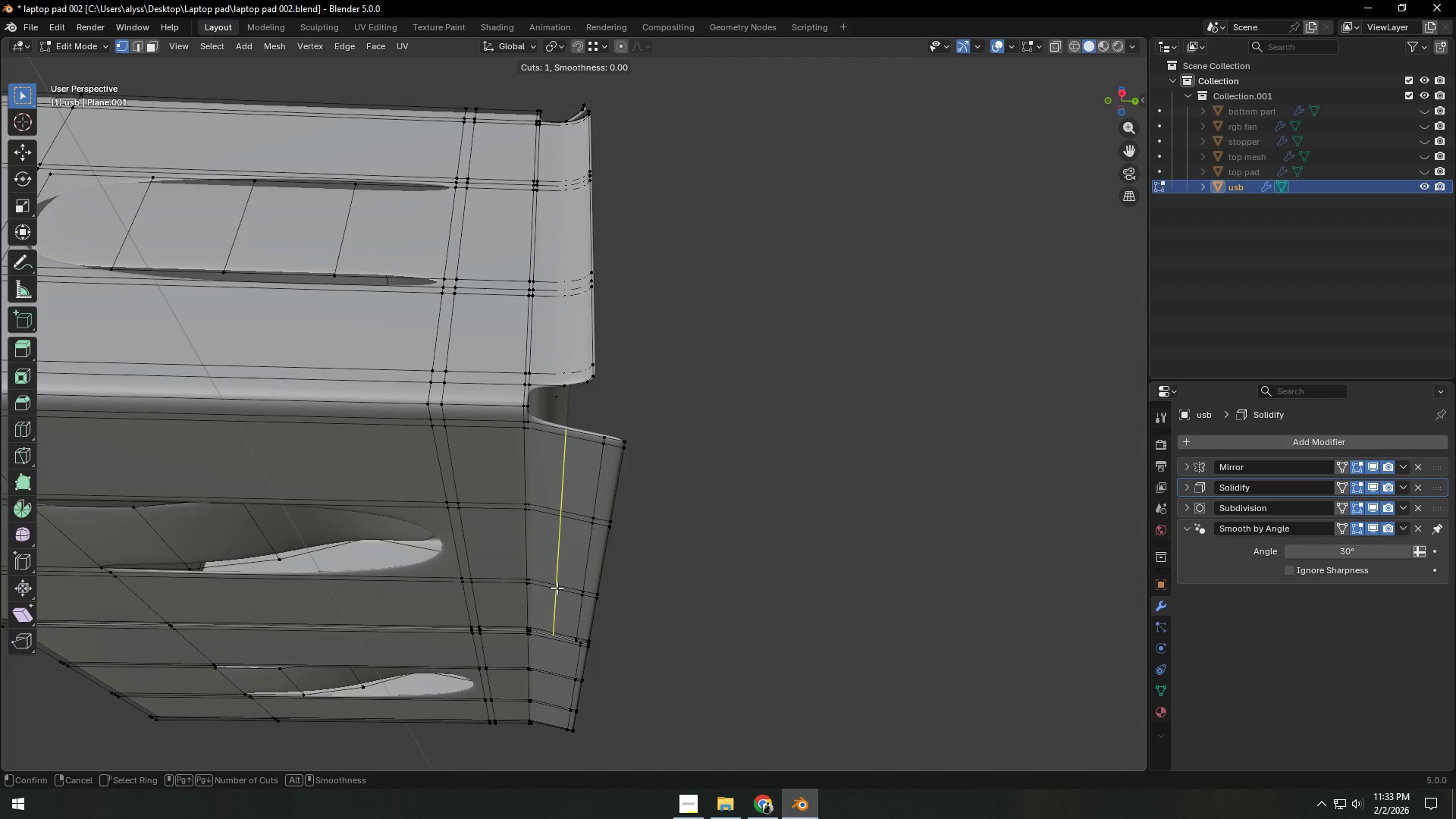 
scroll: coordinate [582, 547], scroll_direction: down, amount: 2.0
 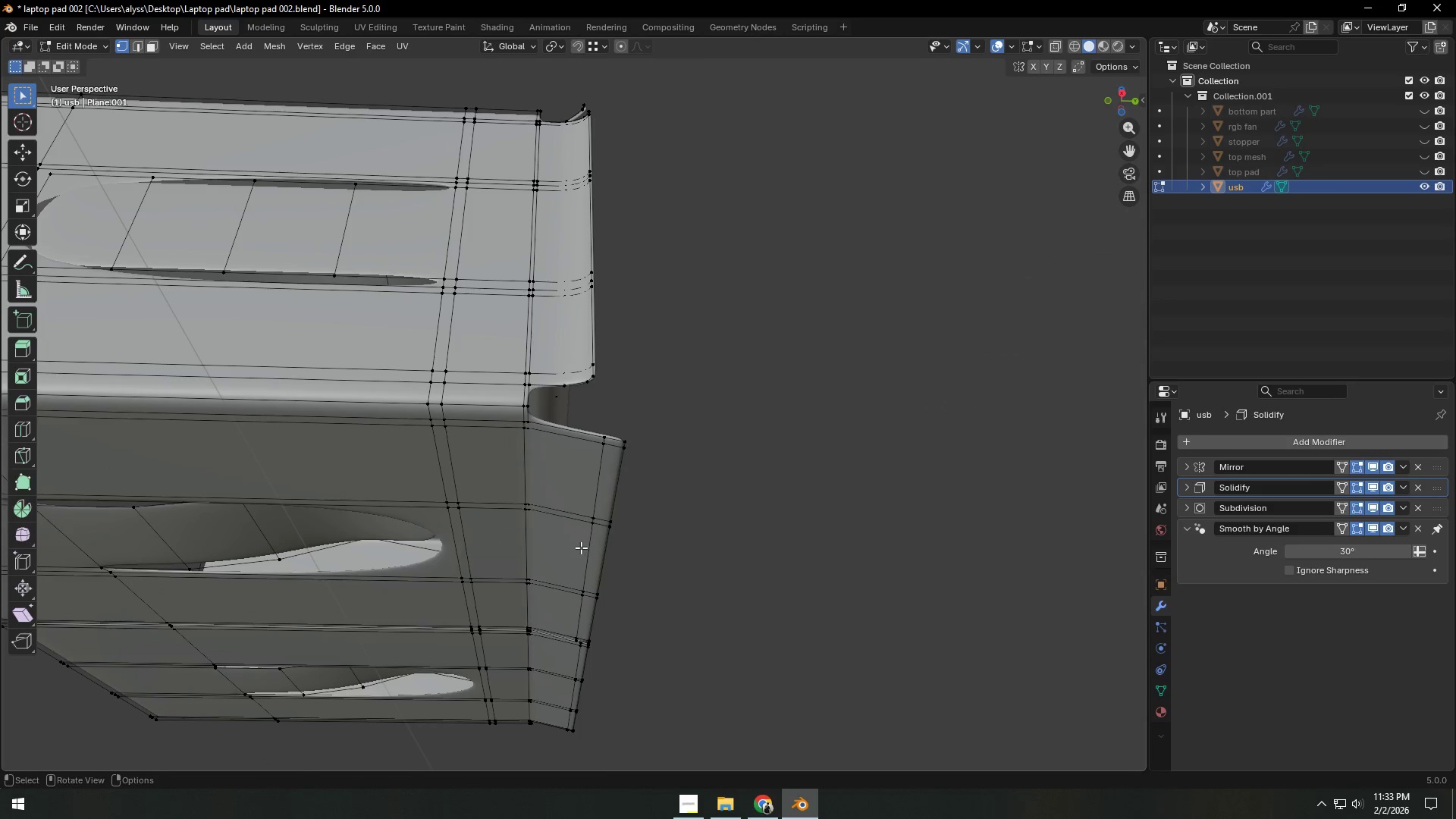 
left_click([557, 588])
 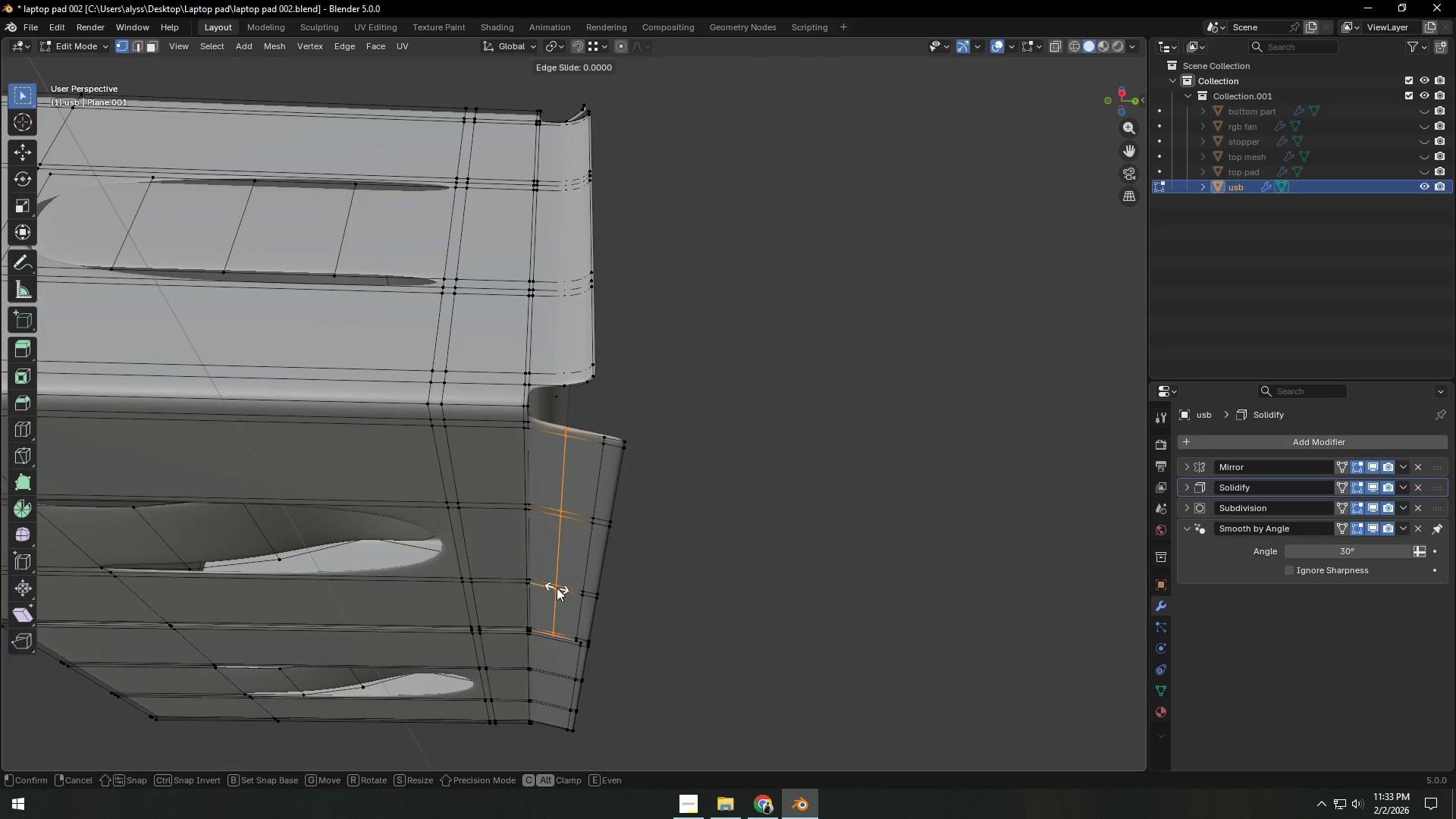 
right_click([557, 588])
 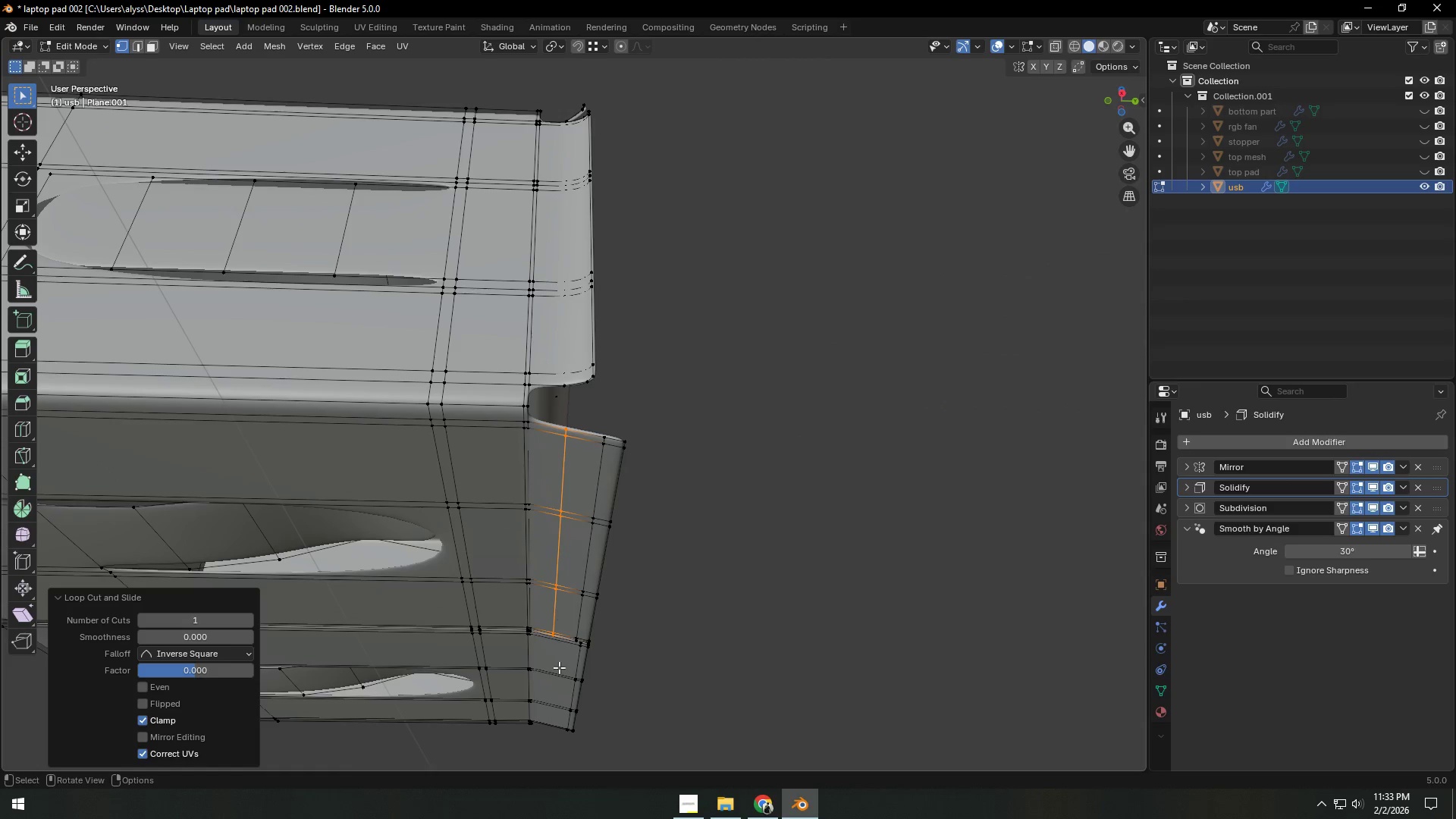 
key(Control+ControlLeft)
 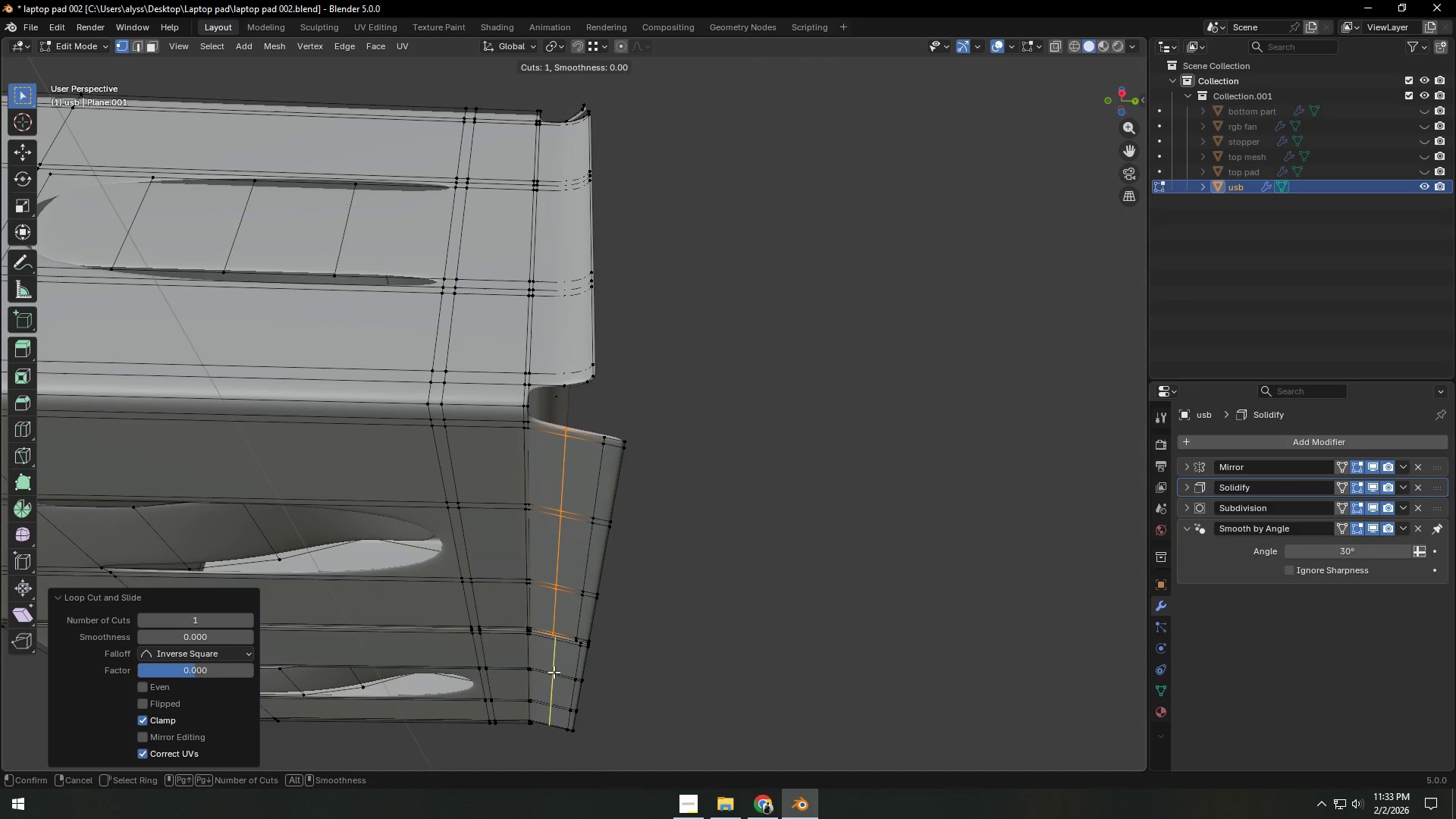 
key(Control+R)
 